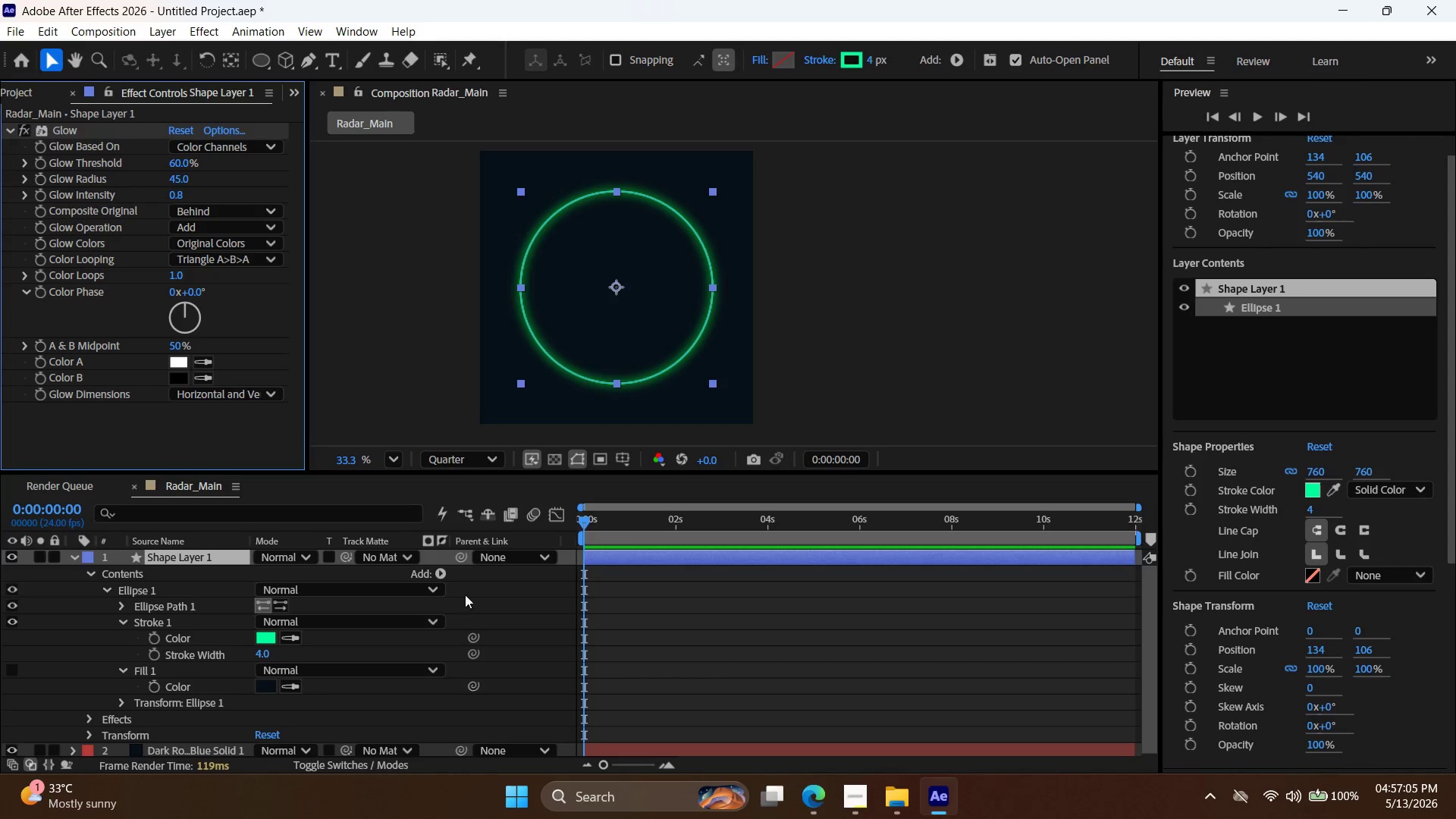 
left_click([626, 557])
 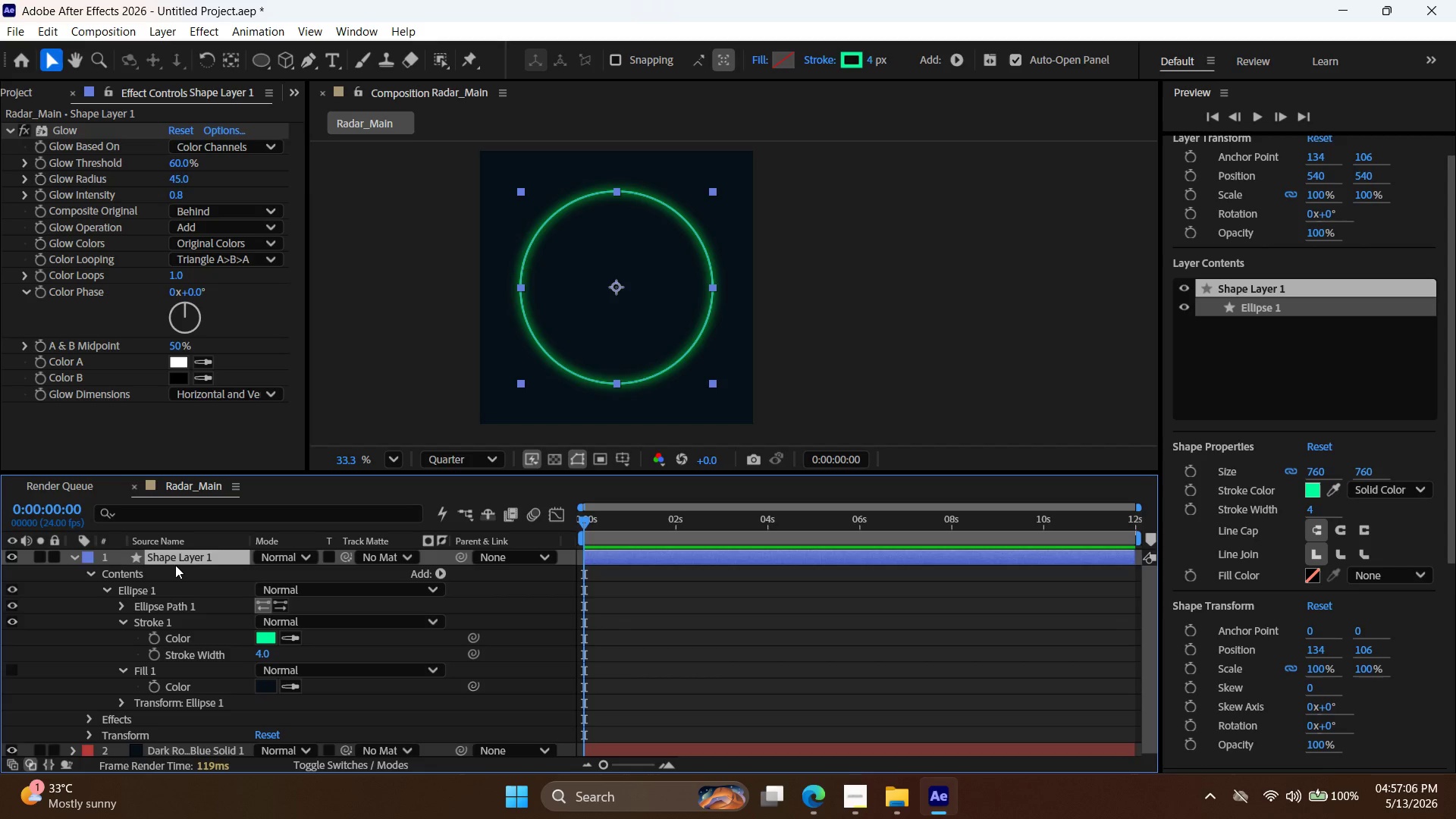 
key(Control+D)
 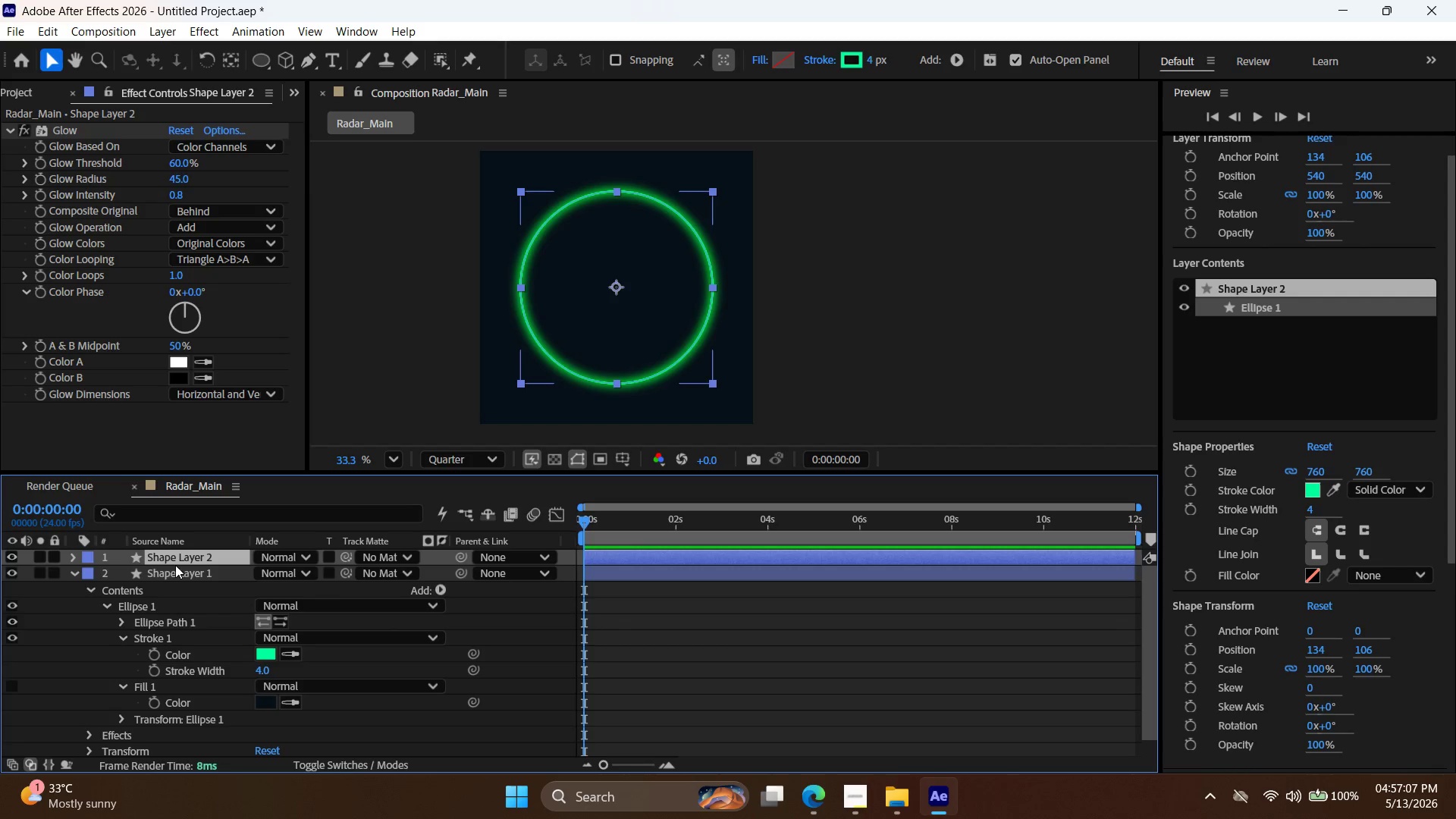 
key(Control+D)
 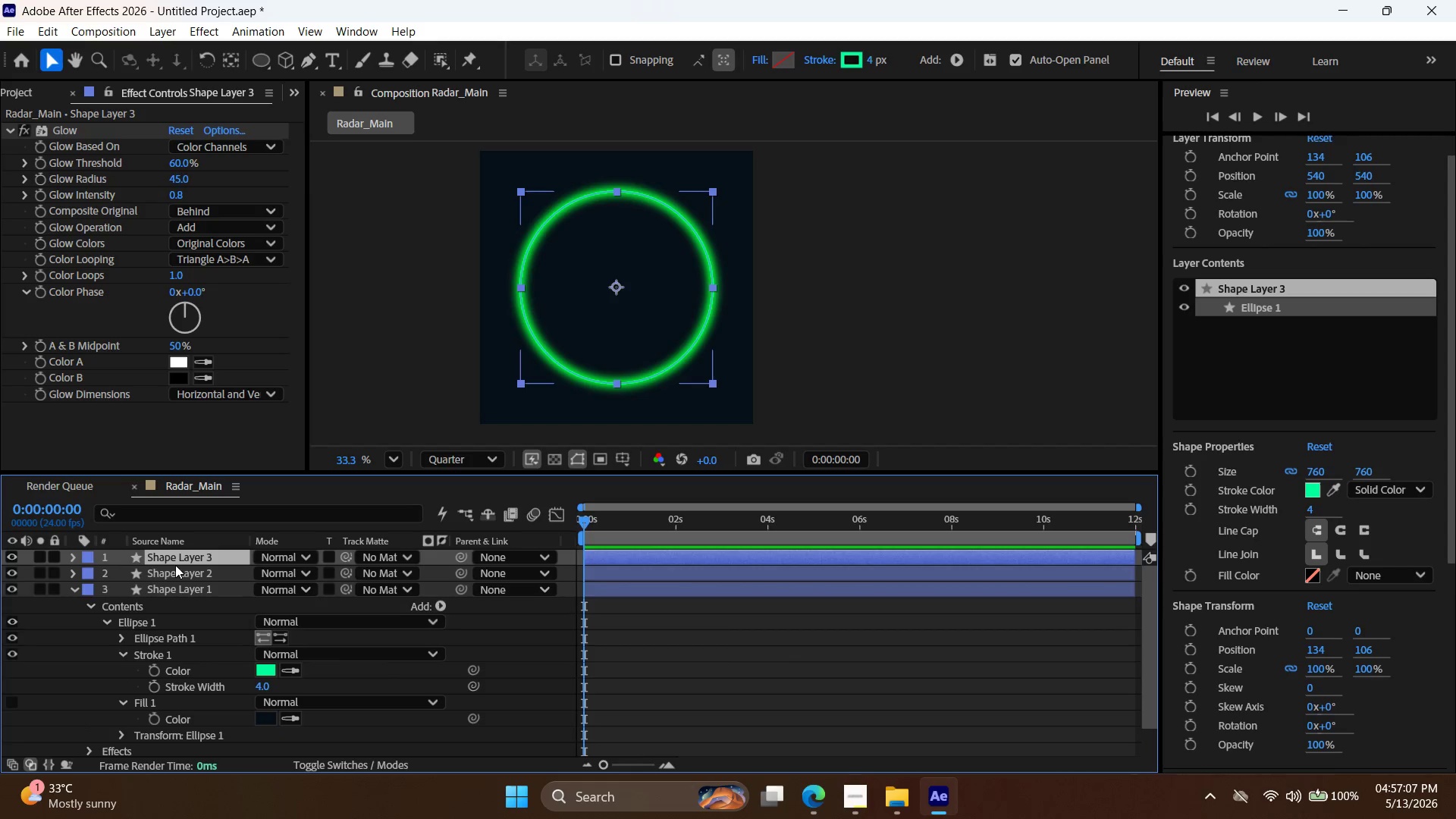 
key(Control+D)
 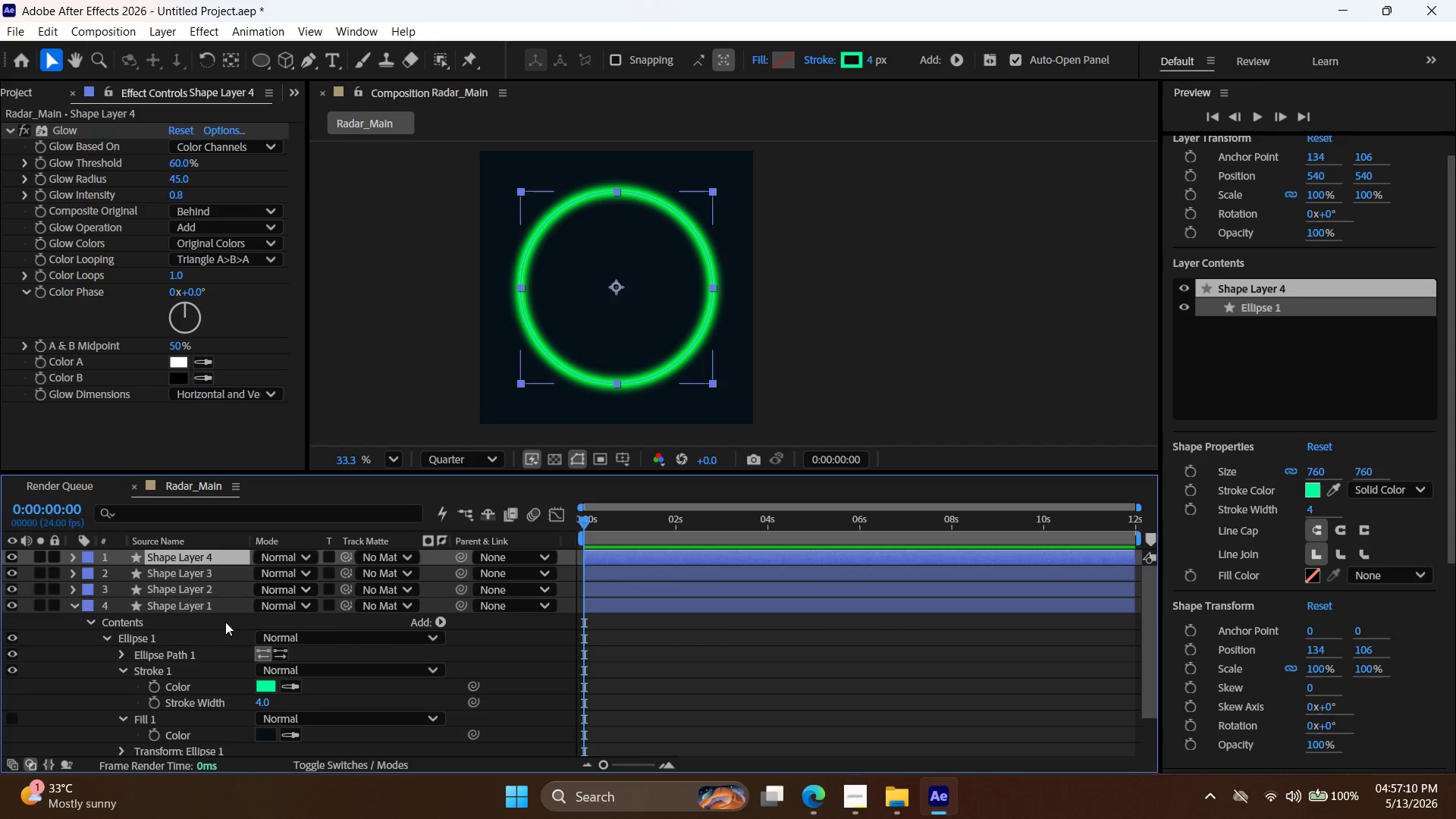 
left_click([201, 584])
 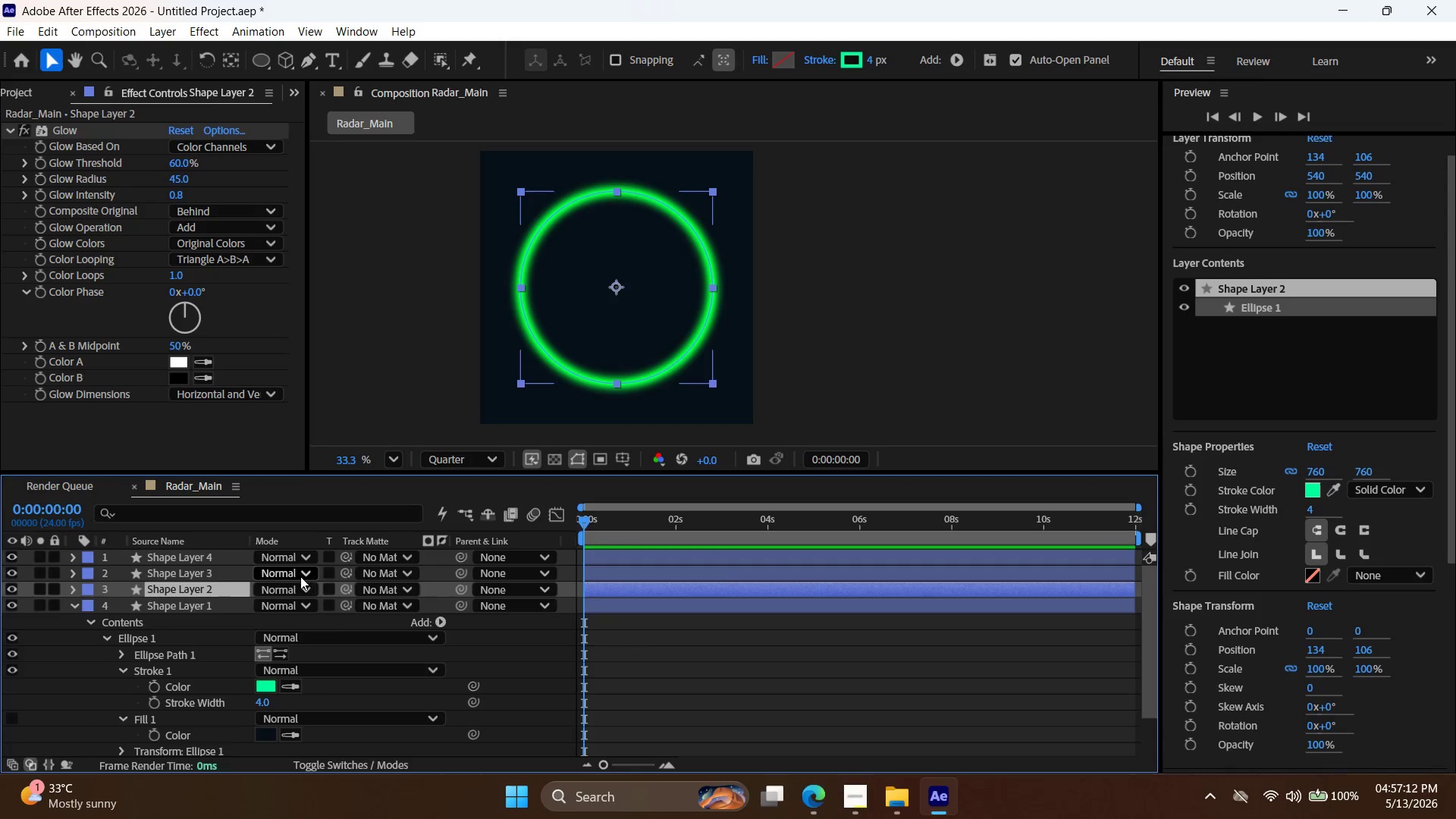 
key(Control+Z)
 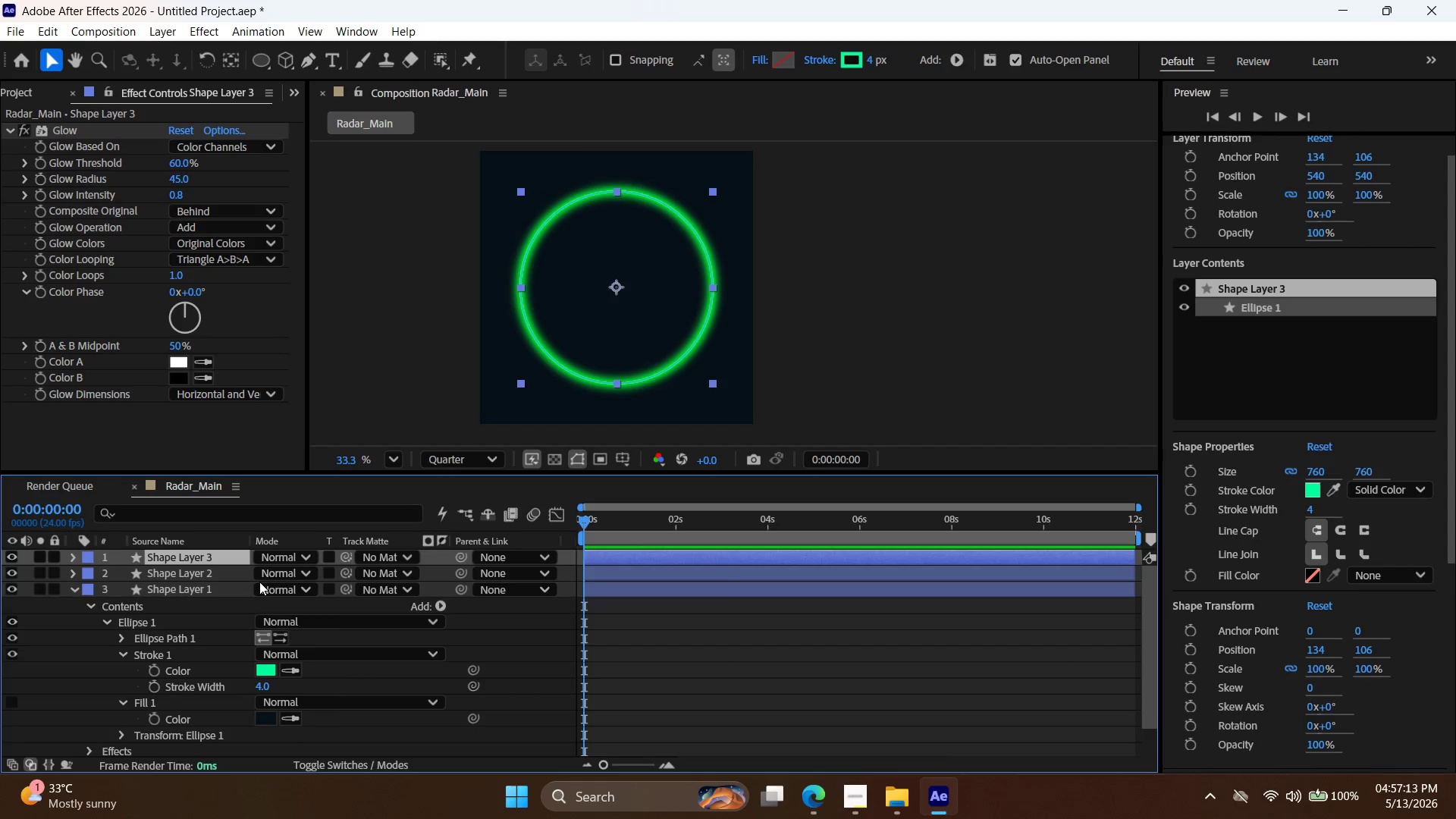 
key(Control+Z)
 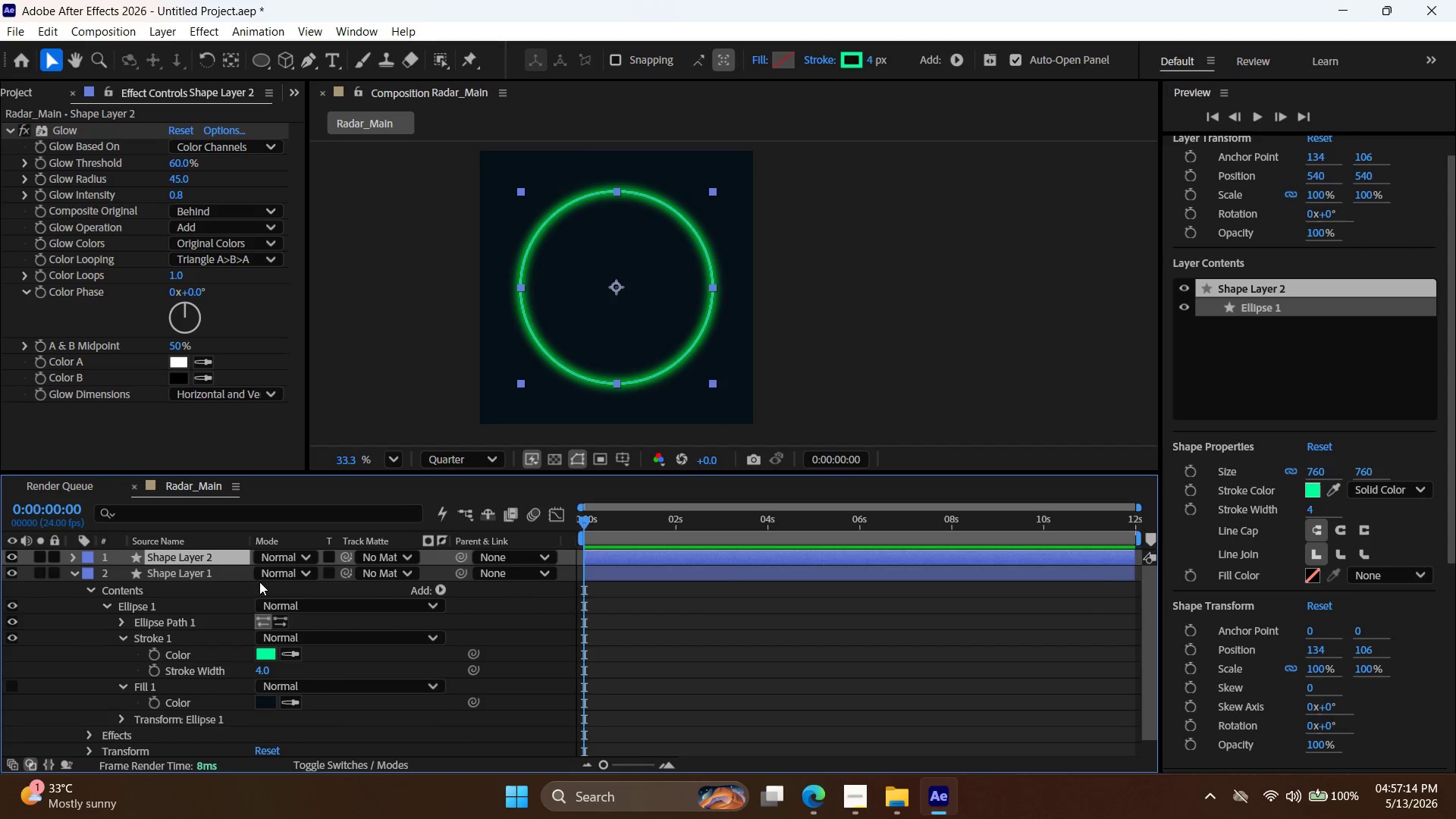 
key(Control+Z)
 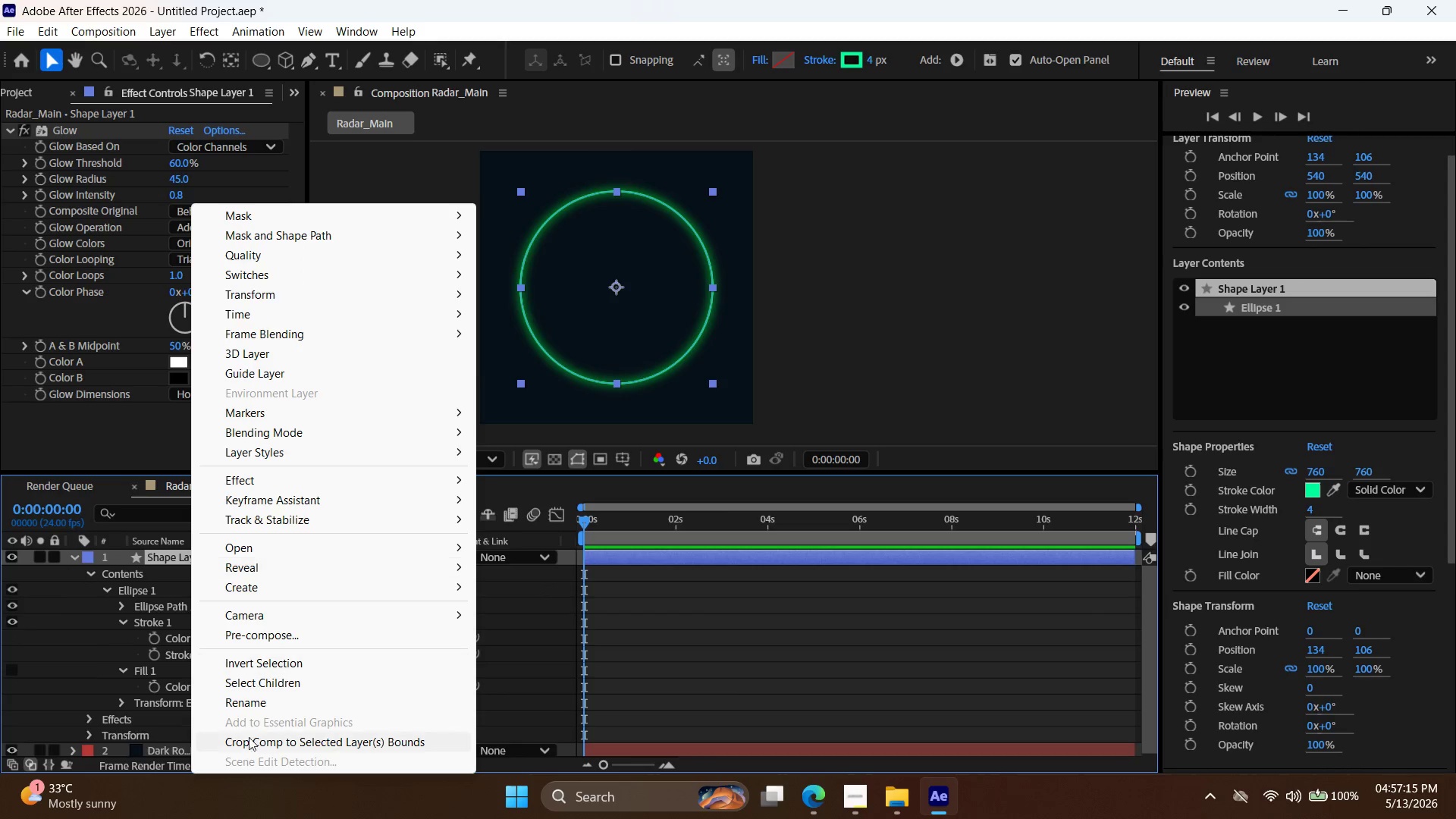 
left_click([267, 701])
 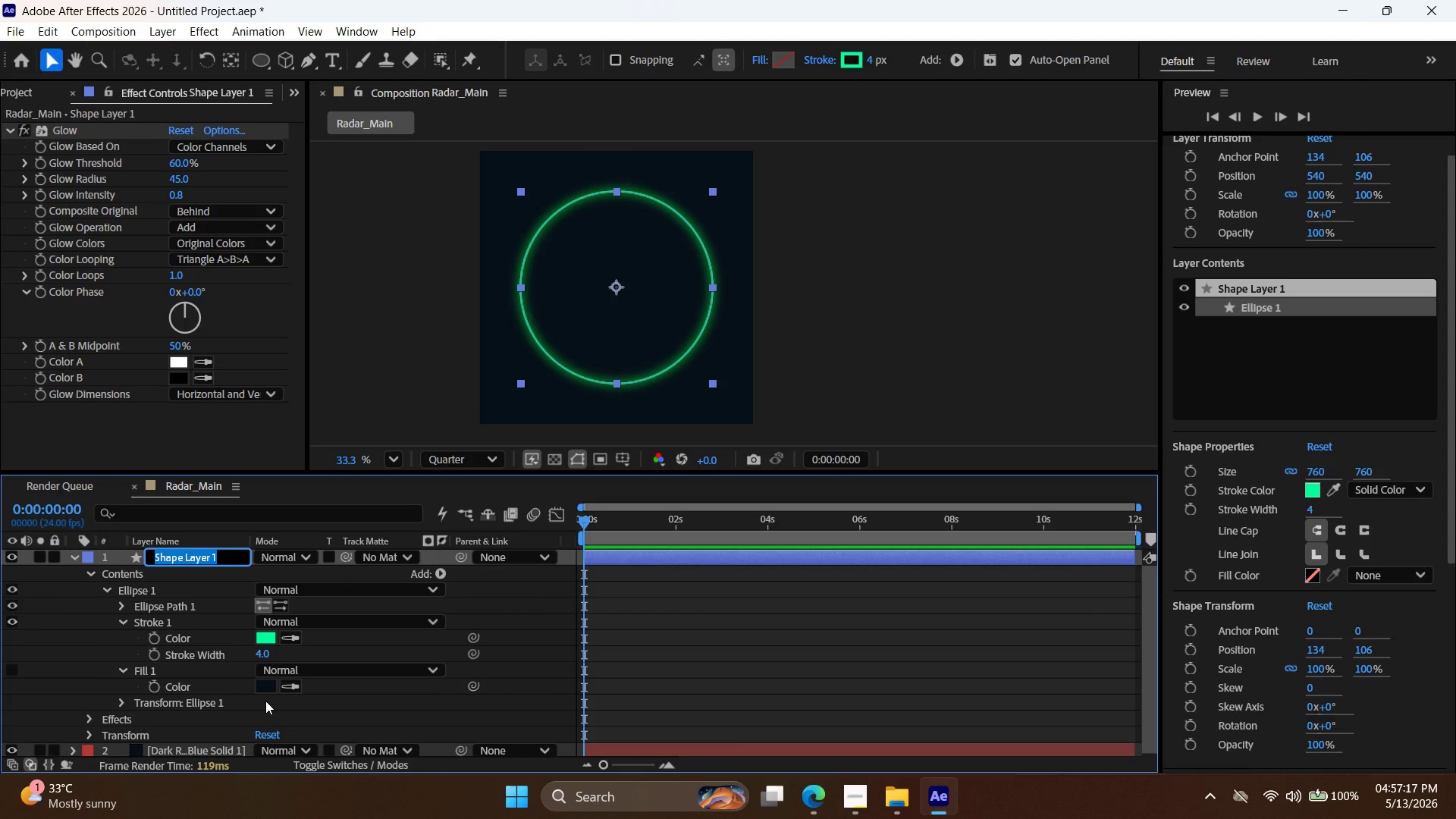 
type(Circle_1)
 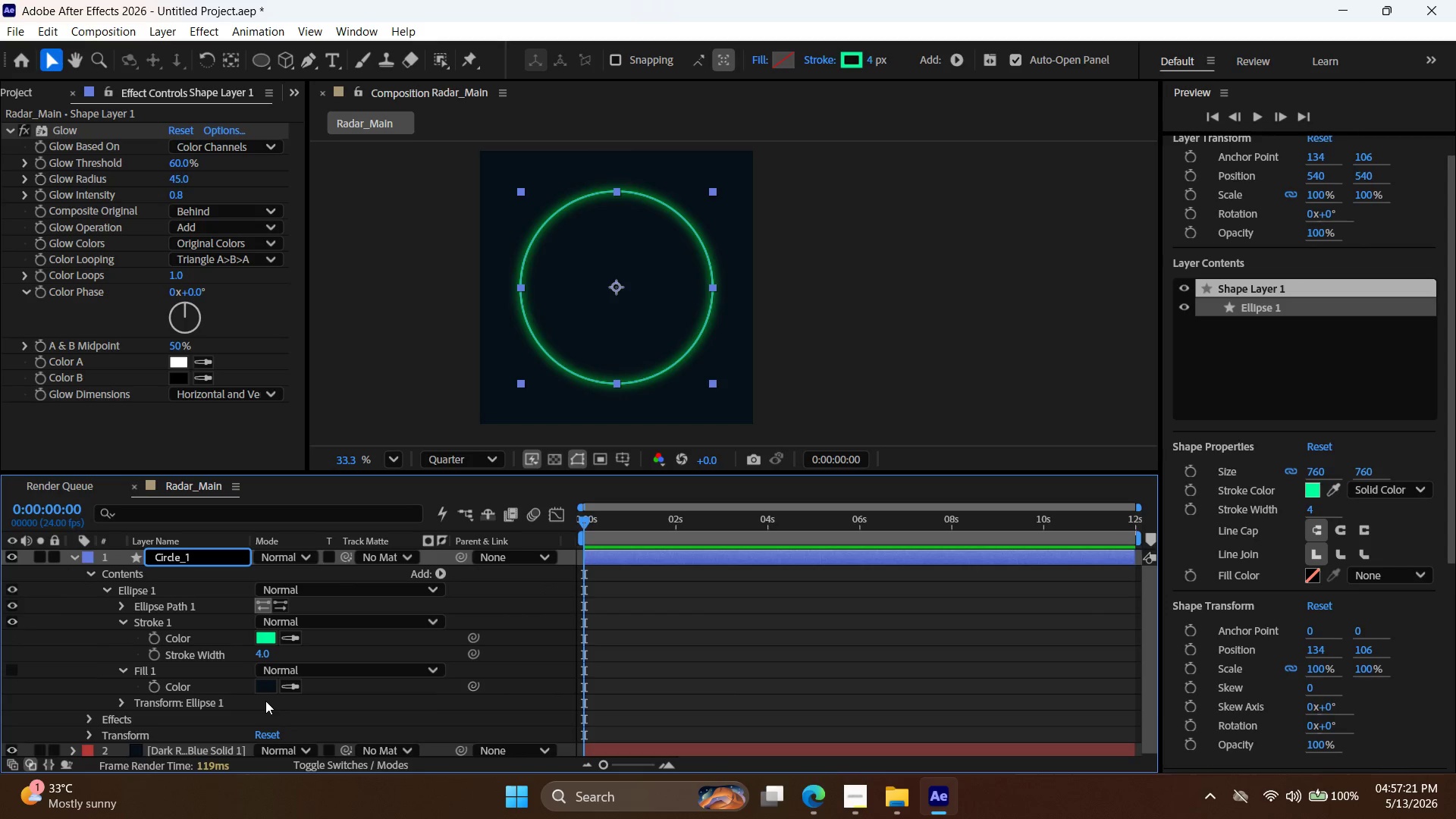 
left_click([334, 489])
 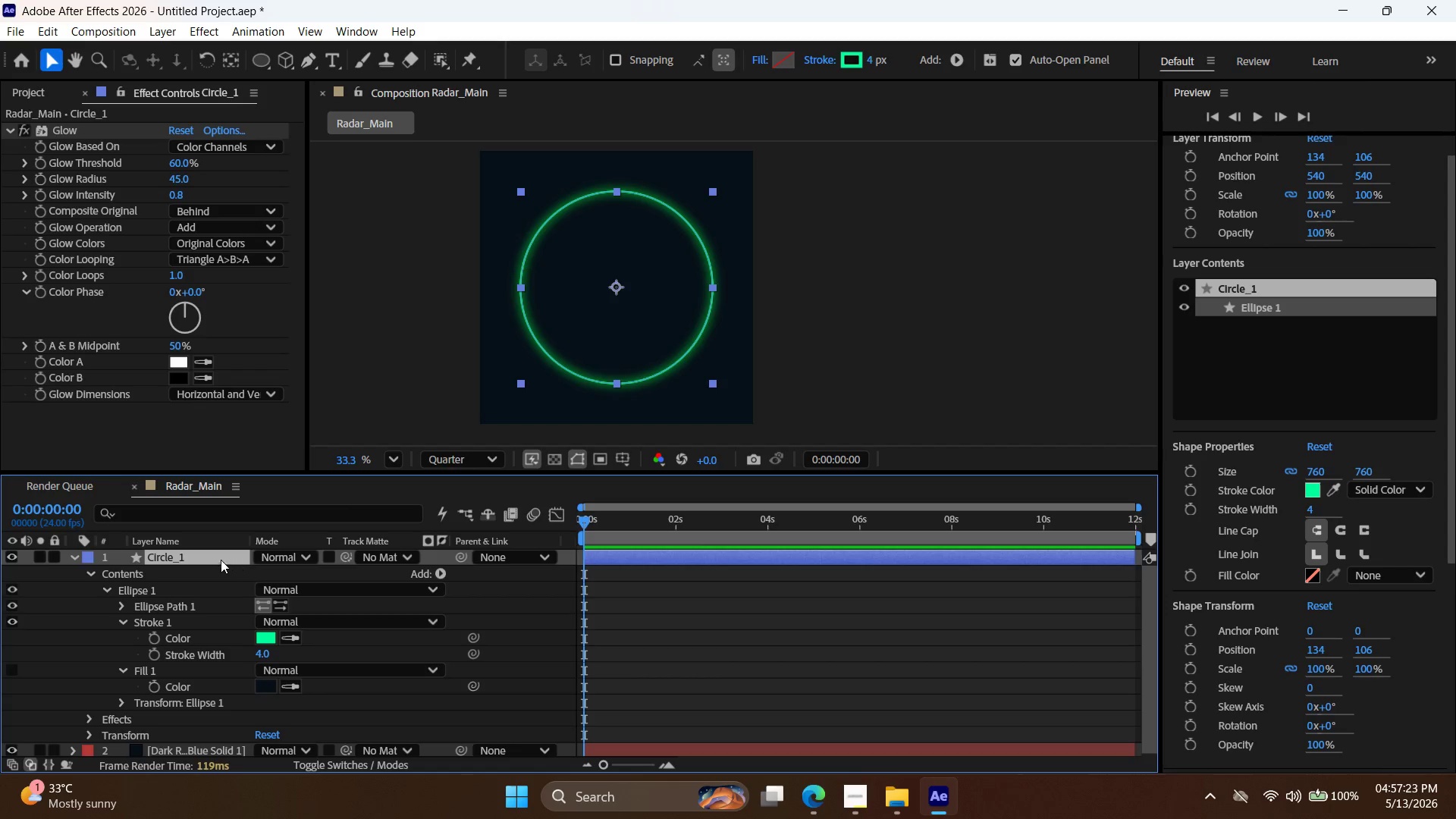 
key(Control+D)
 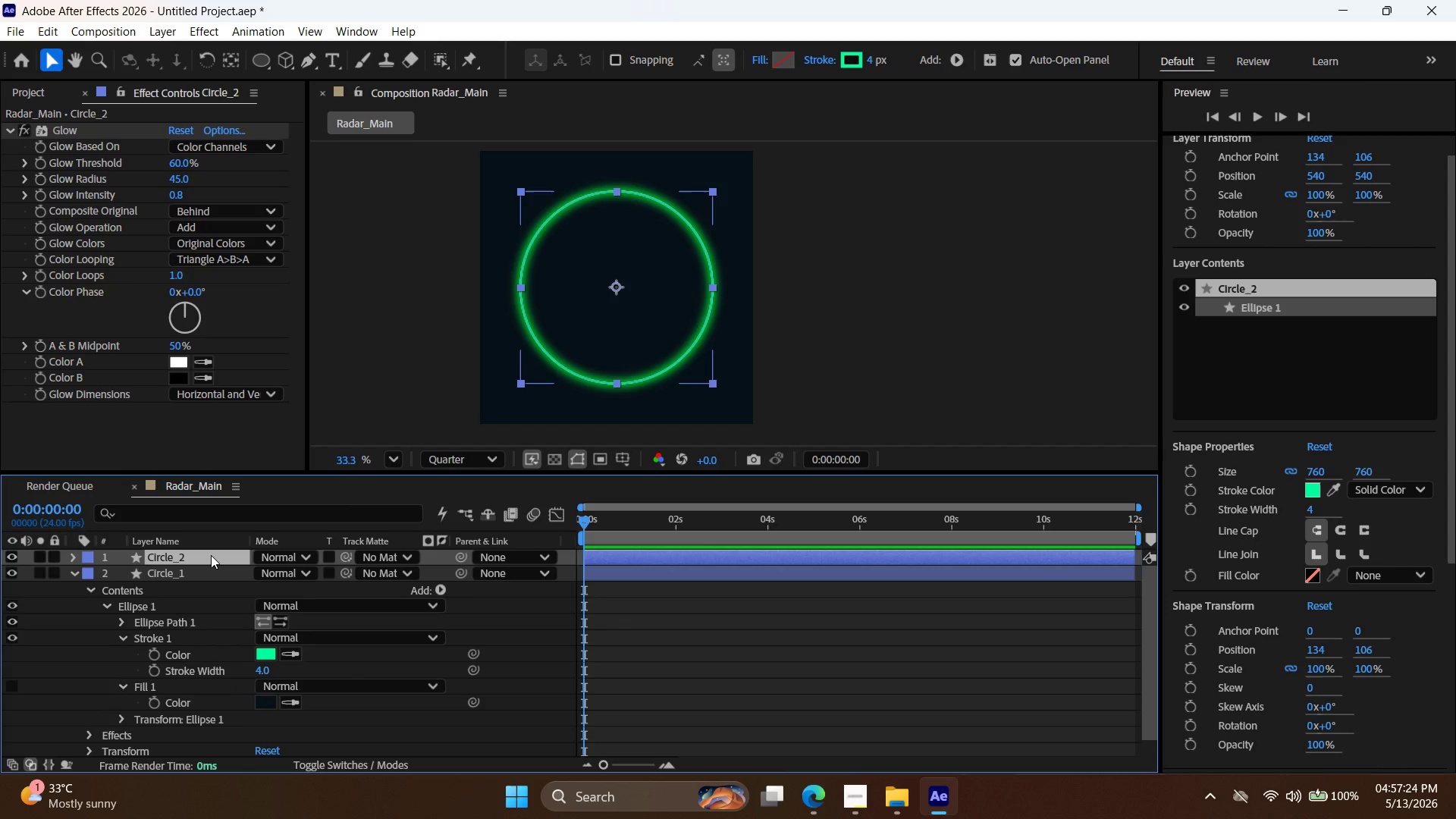 
key(Control+D)
 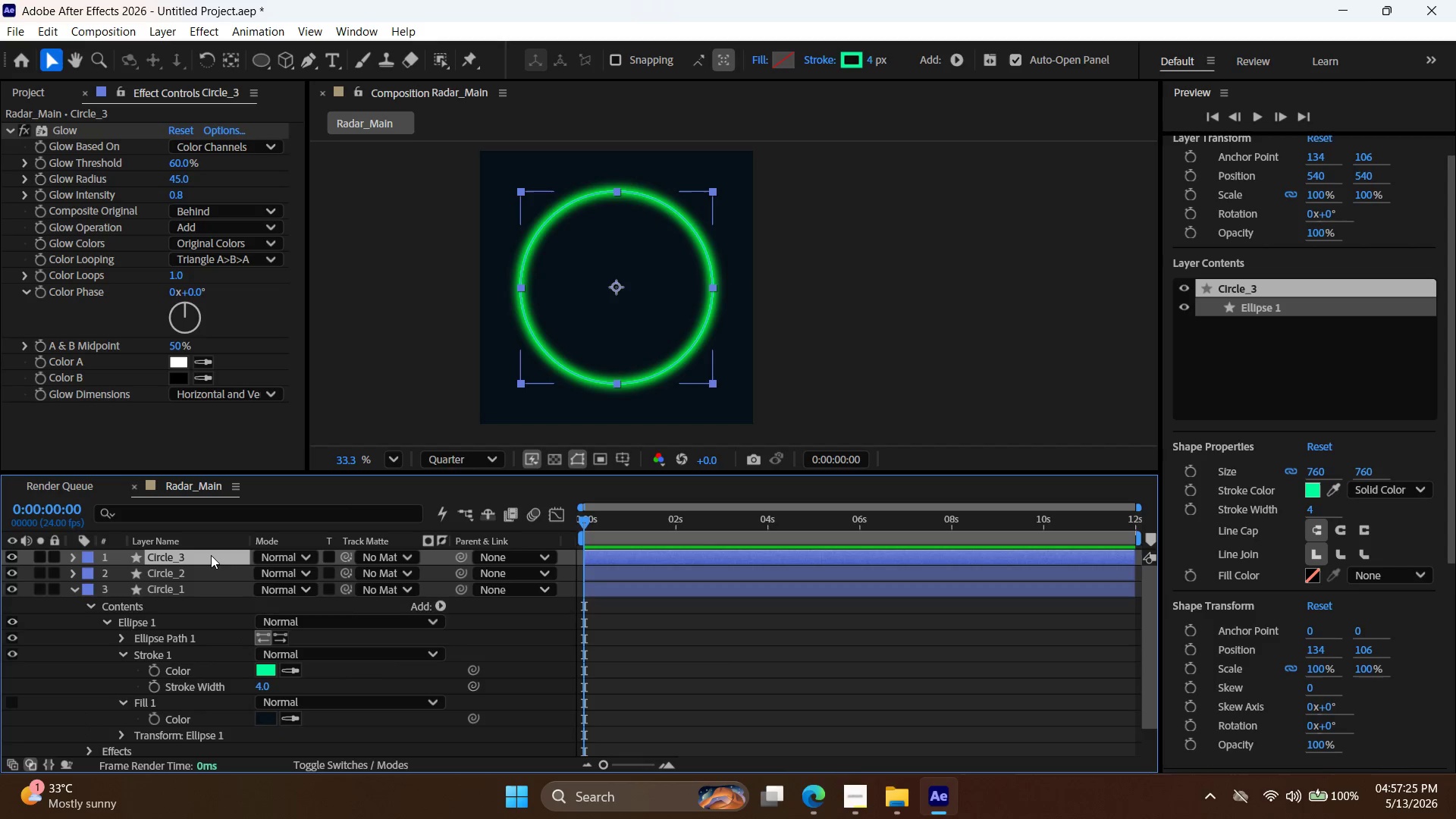 
key(Control+D)
 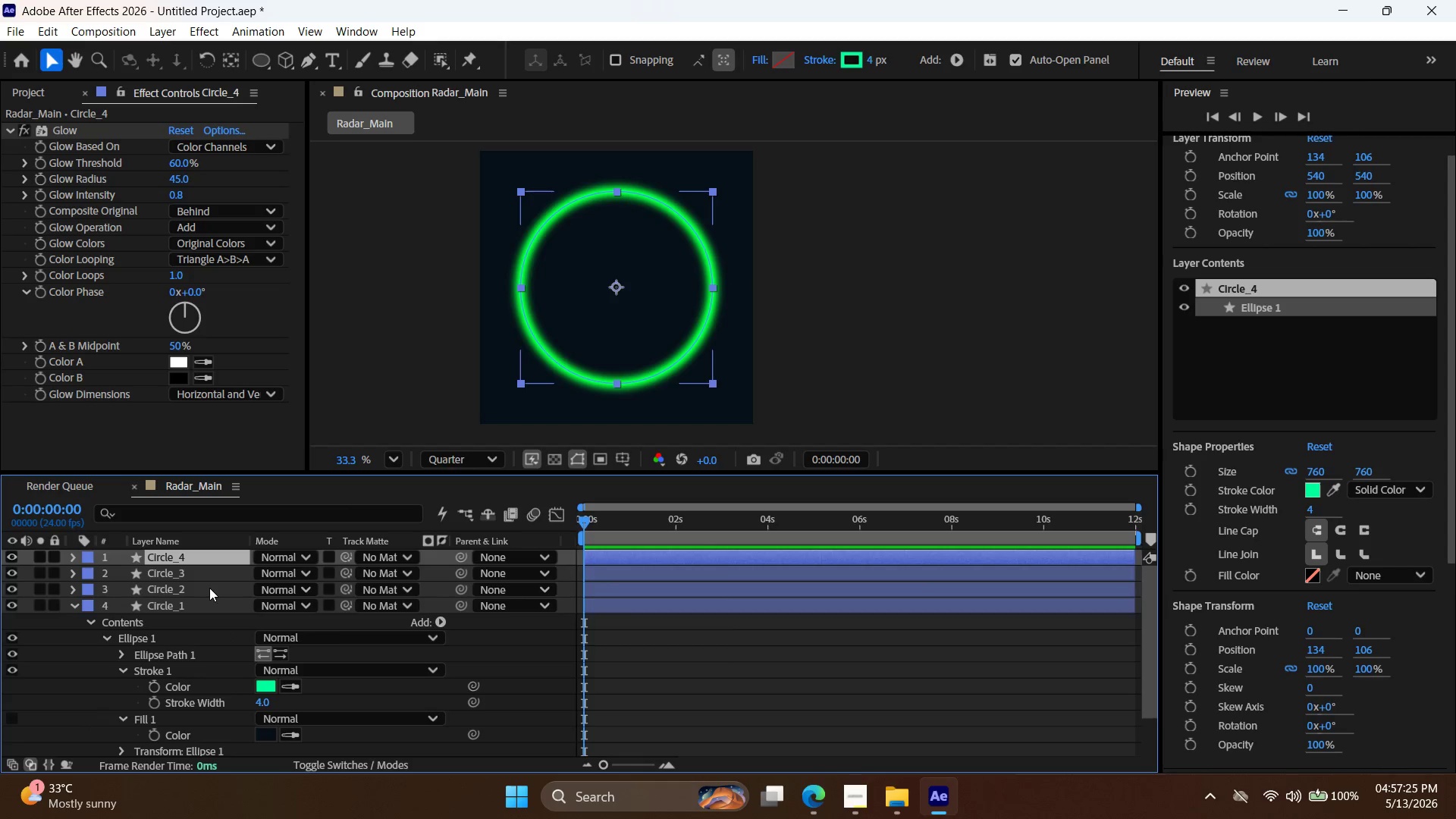 
left_click([209, 588])
 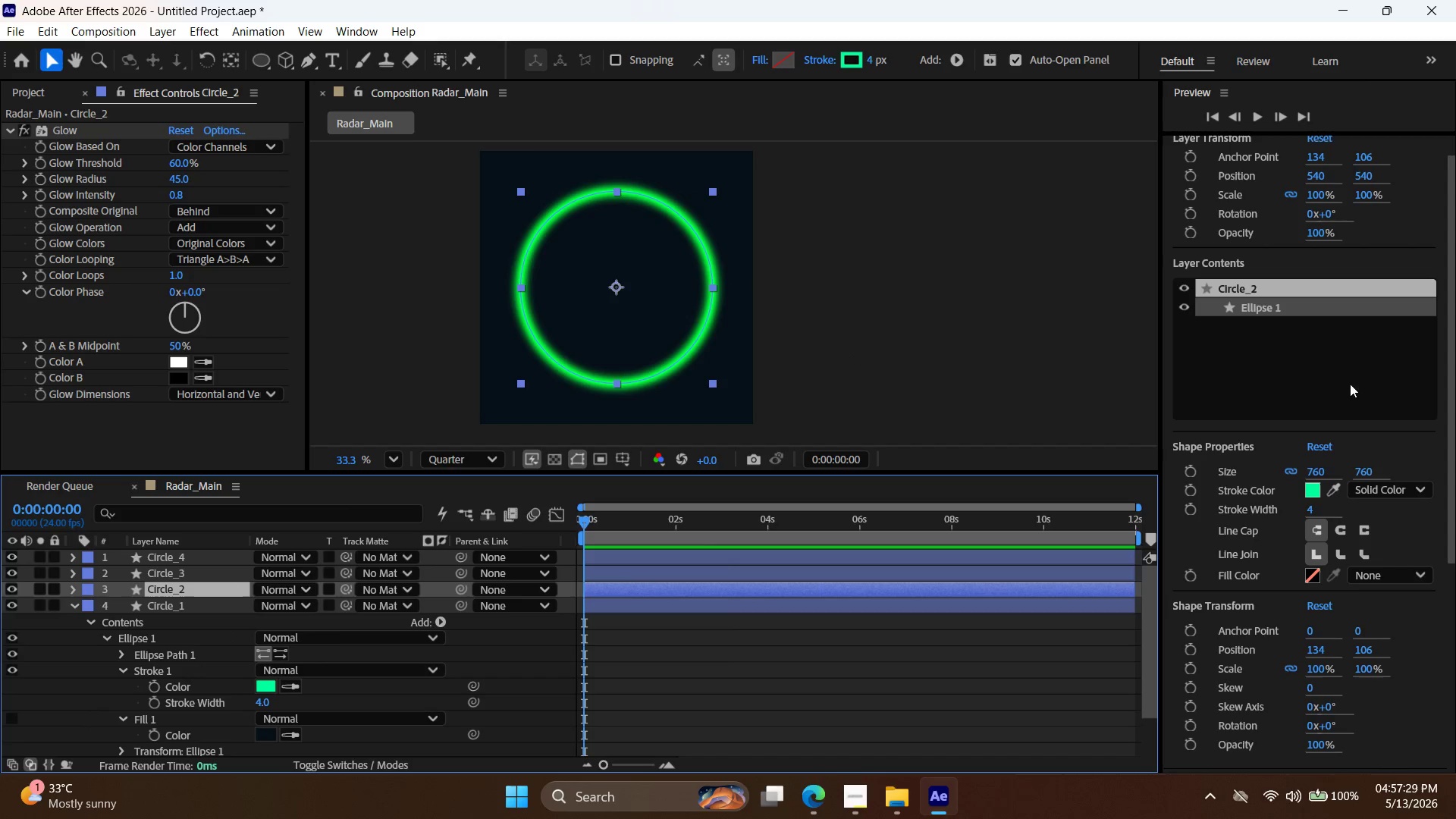 
double_click([1313, 469])
 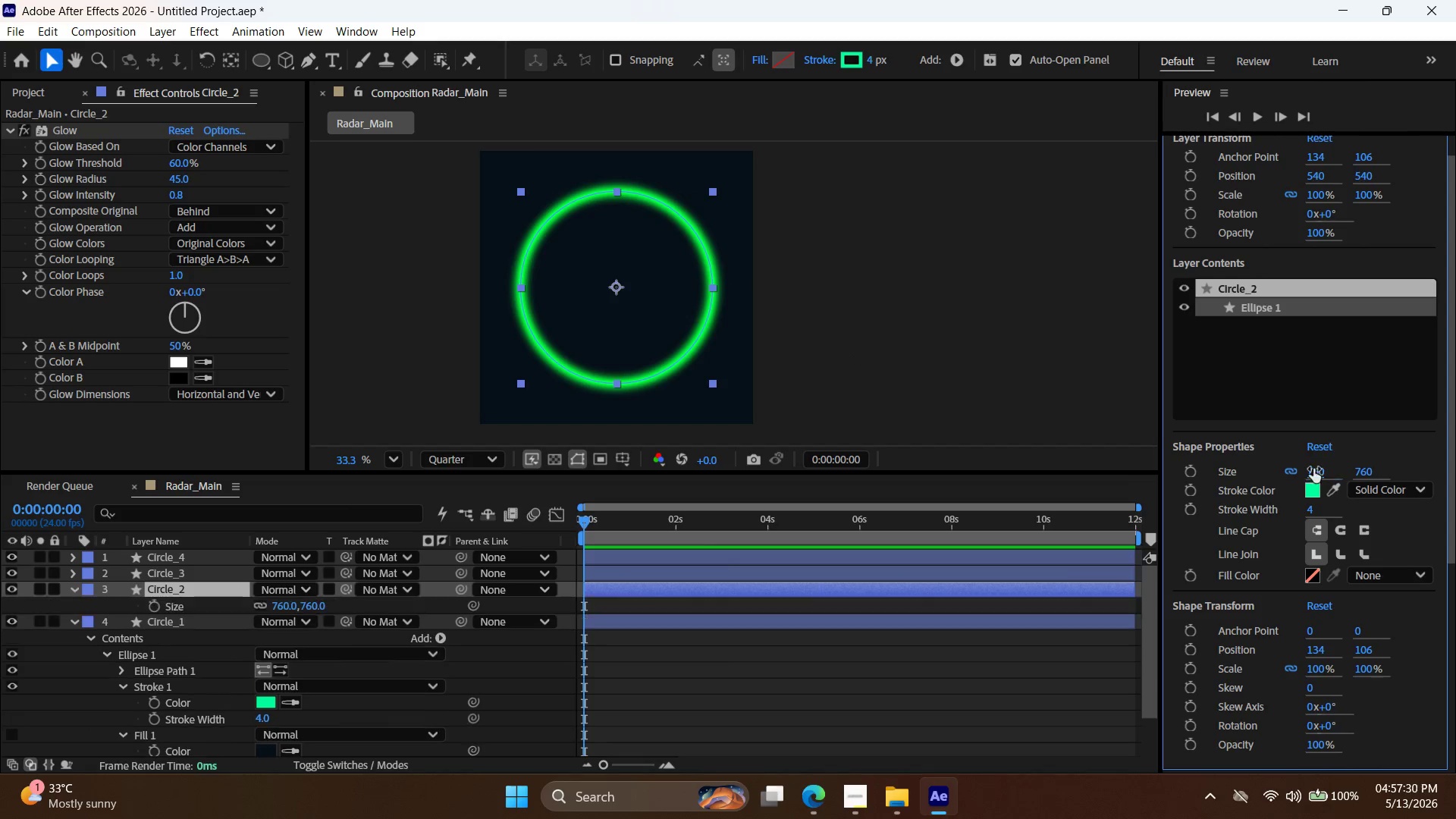 
triple_click([1313, 469])
 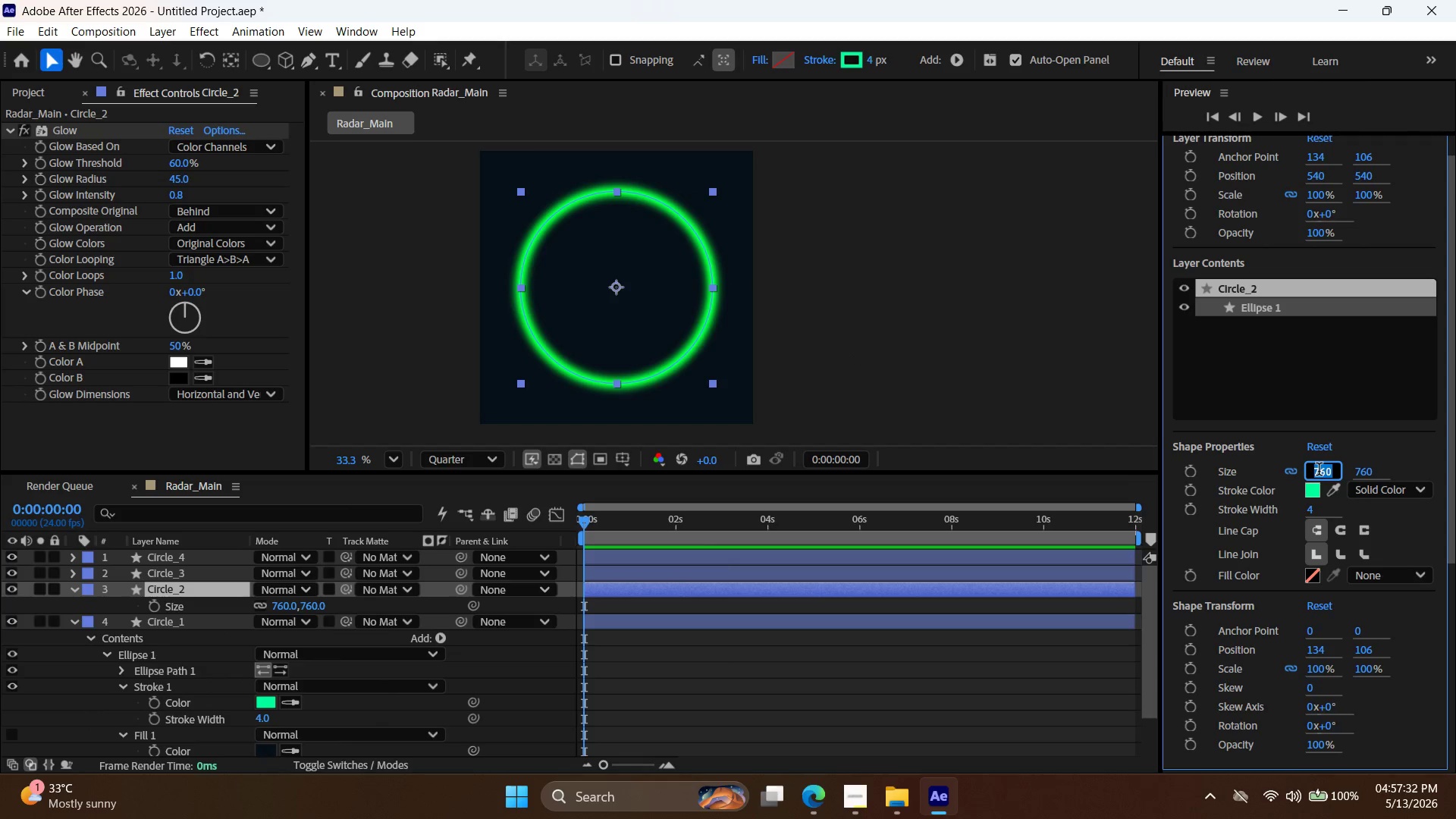 
type(580)
 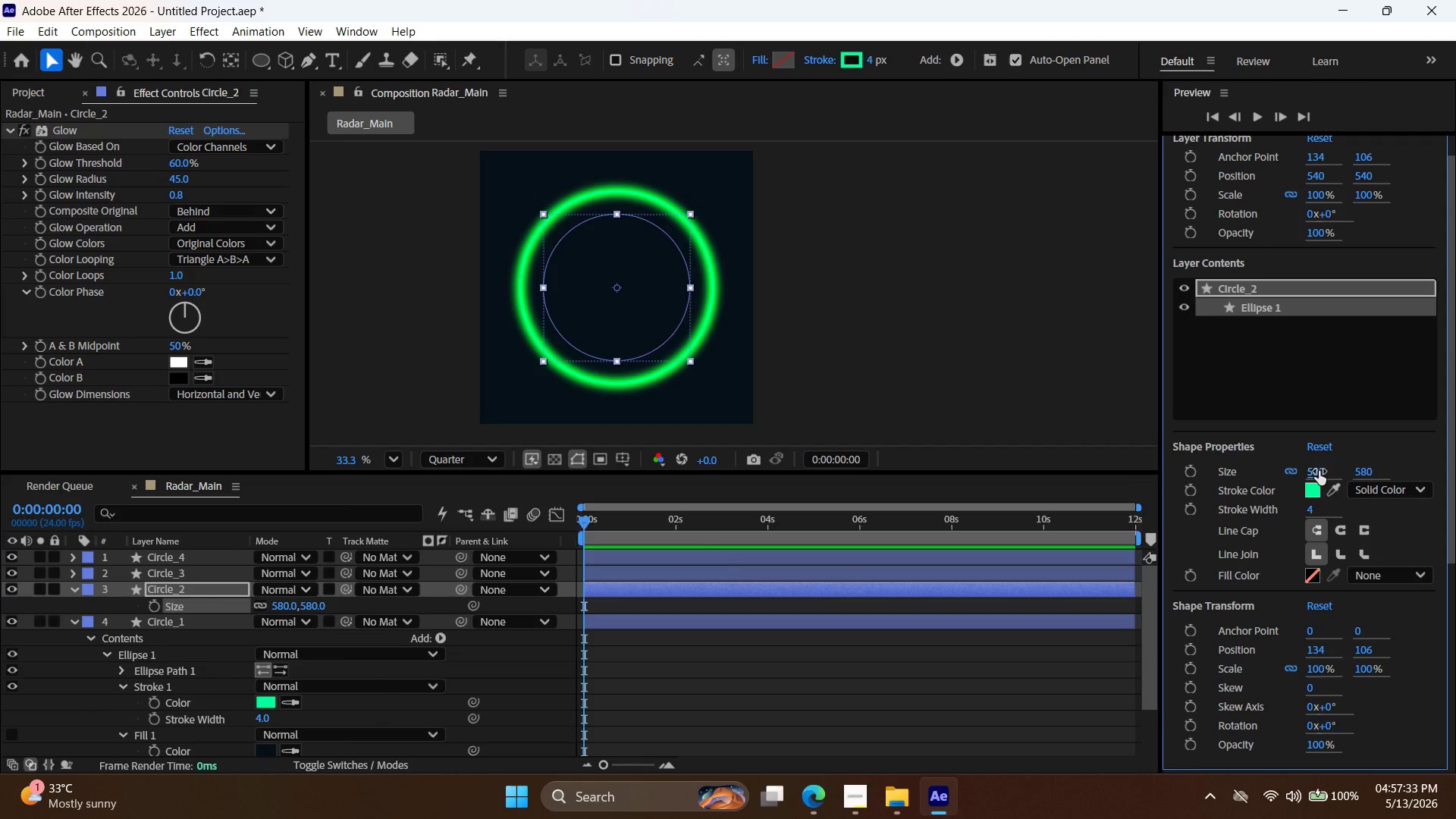 
key(Enter)
 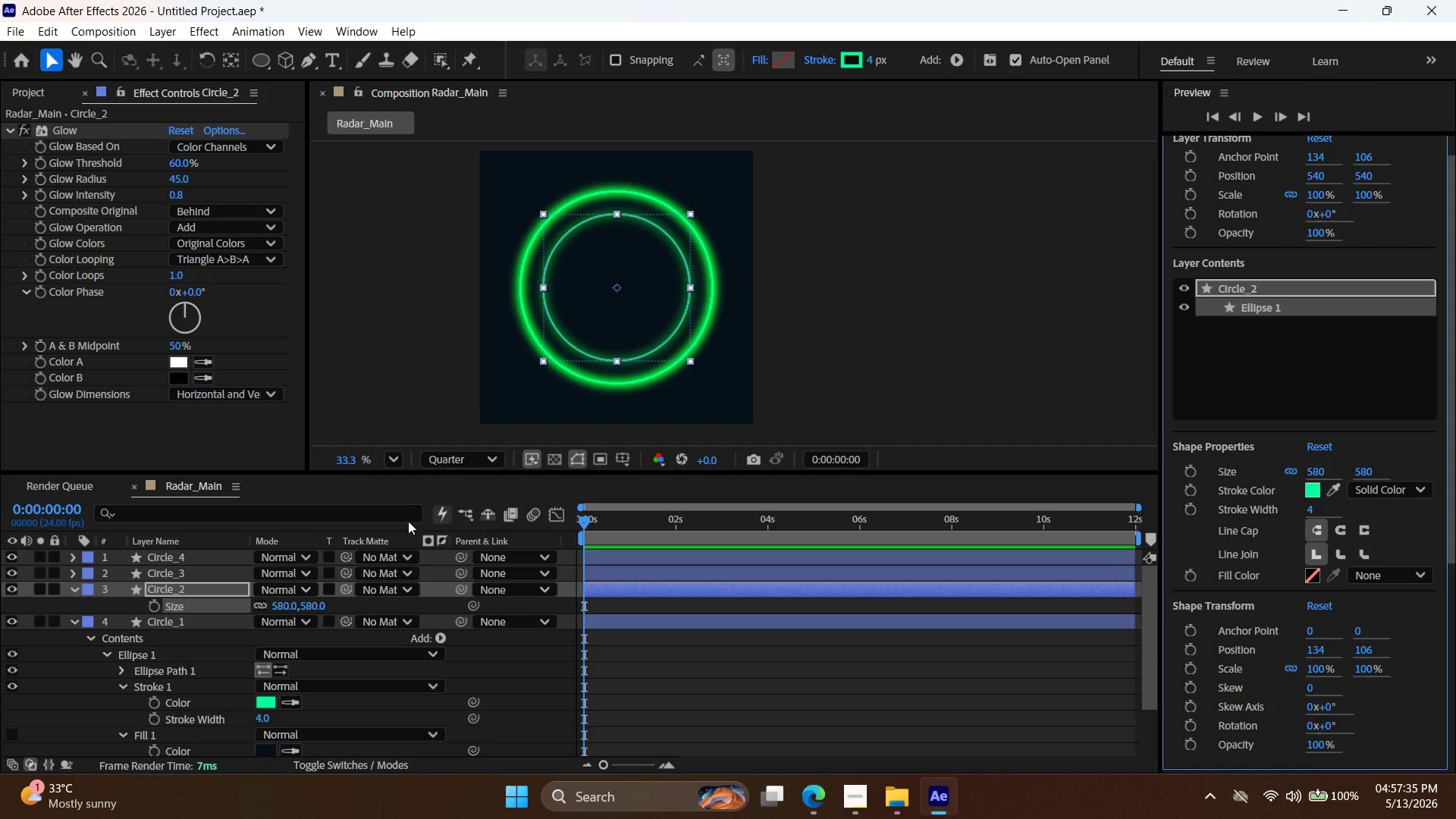 
left_click([197, 578])
 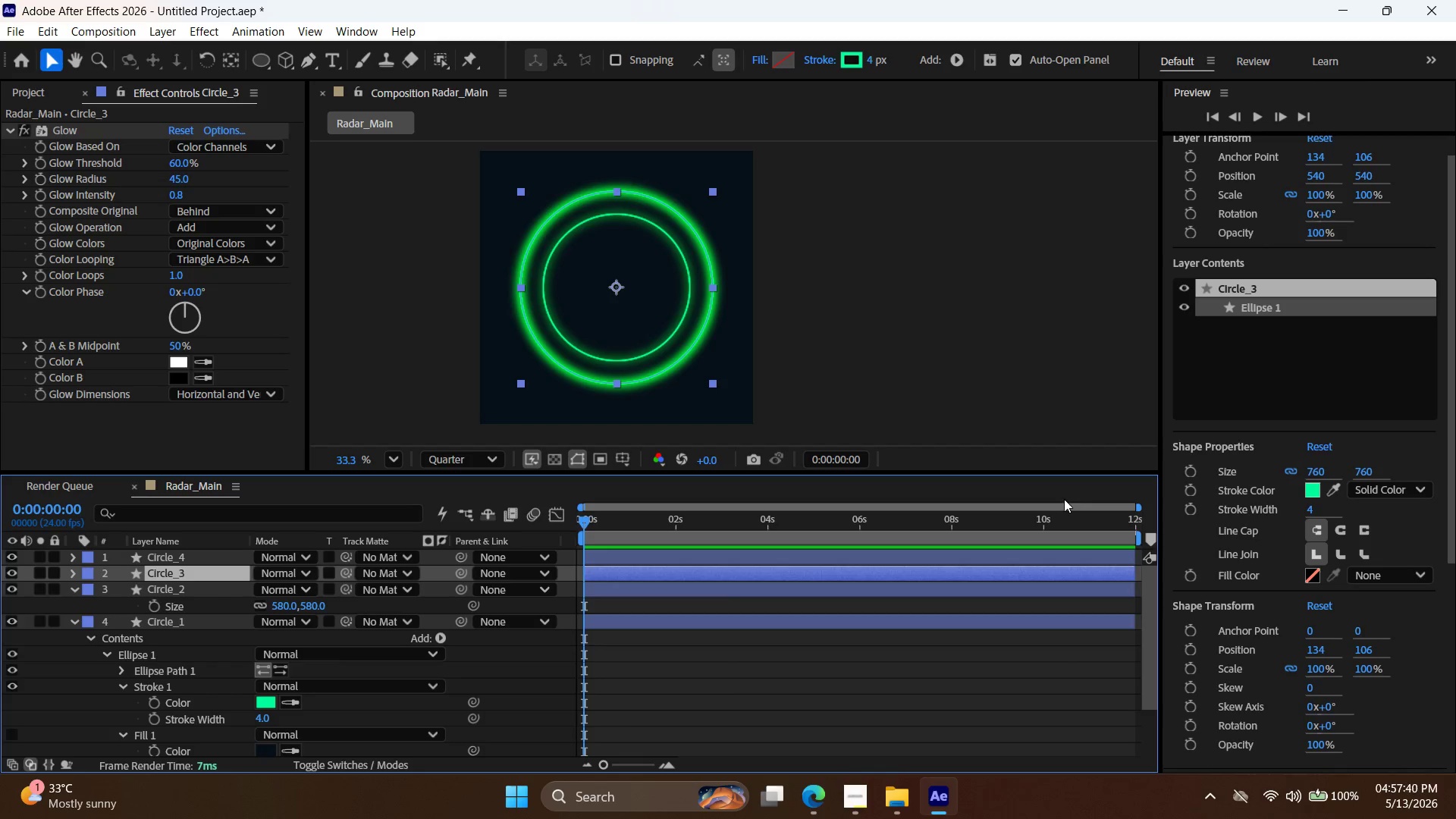 
wait(5.09)
 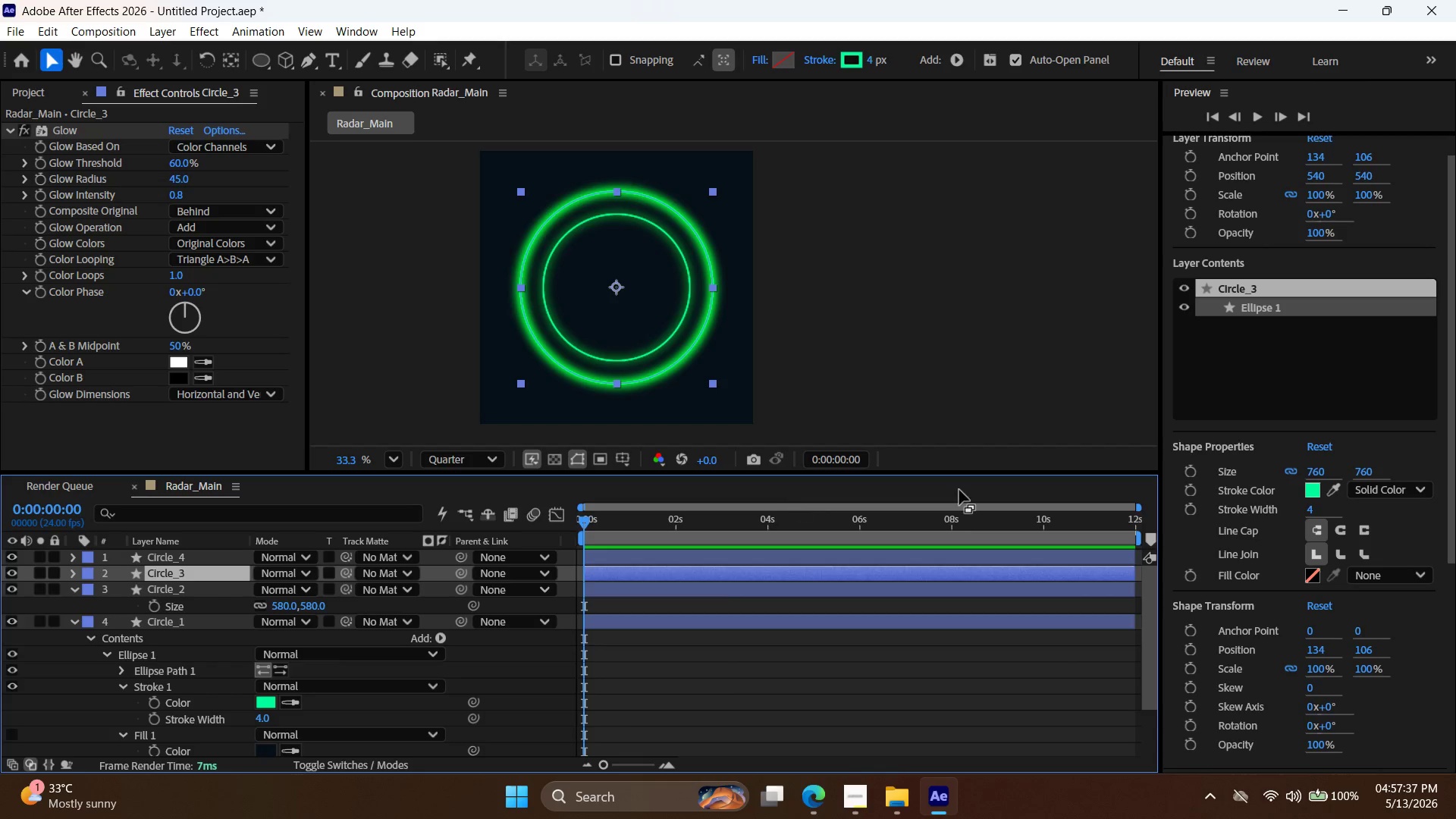 
double_click([1320, 470])
 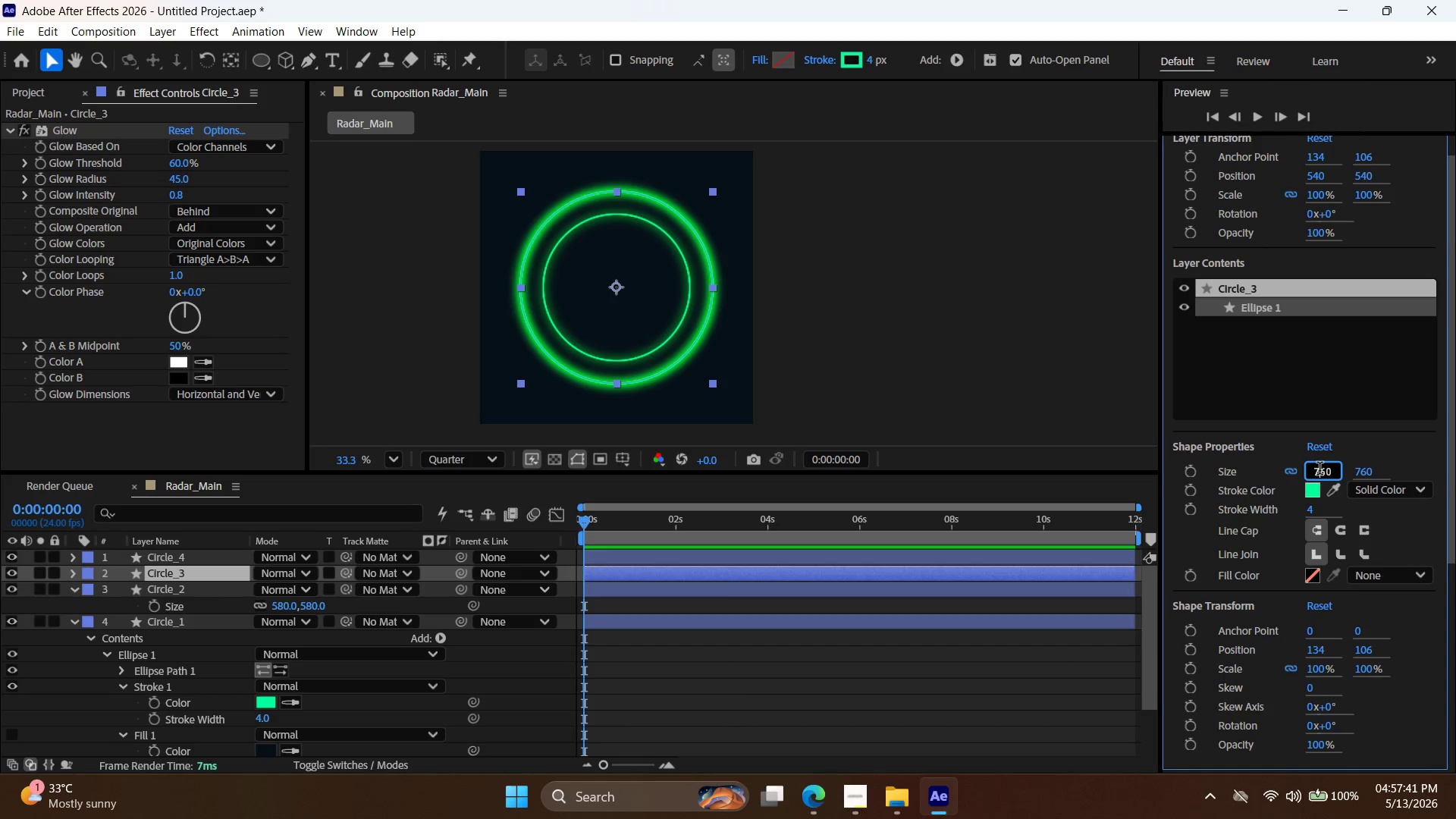 
triple_click([1320, 470])
 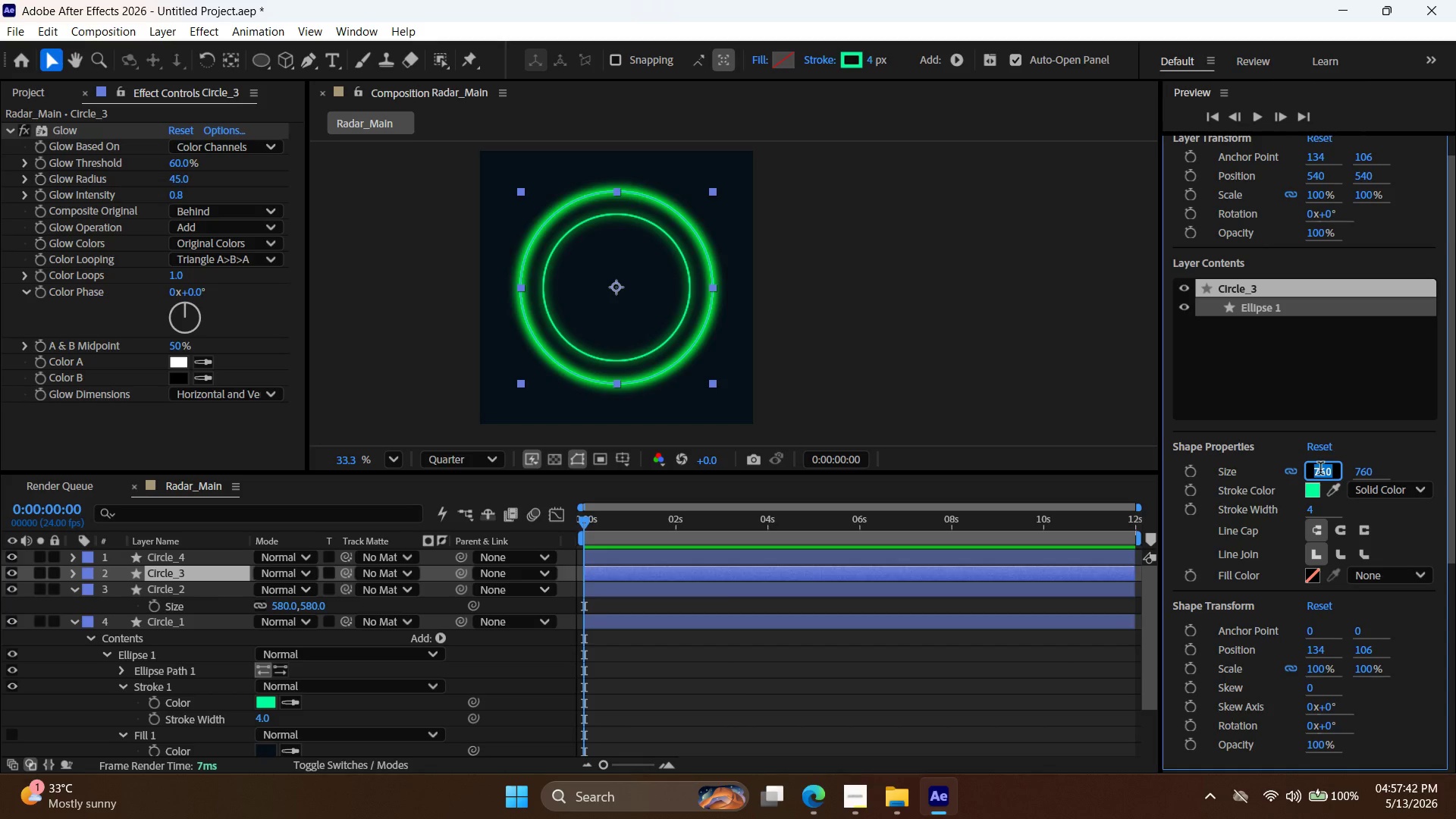 
type(400)
 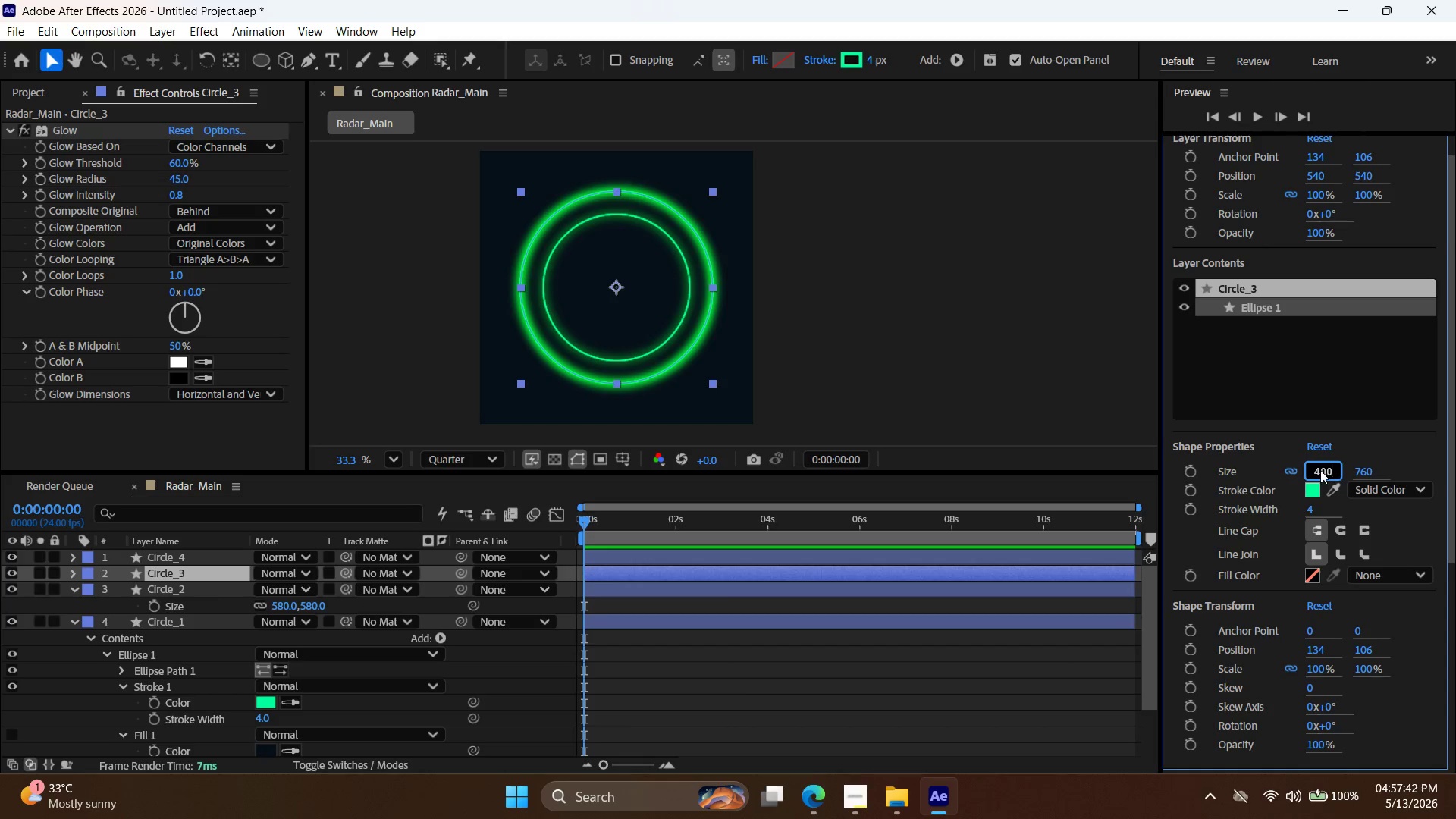 
key(Enter)
 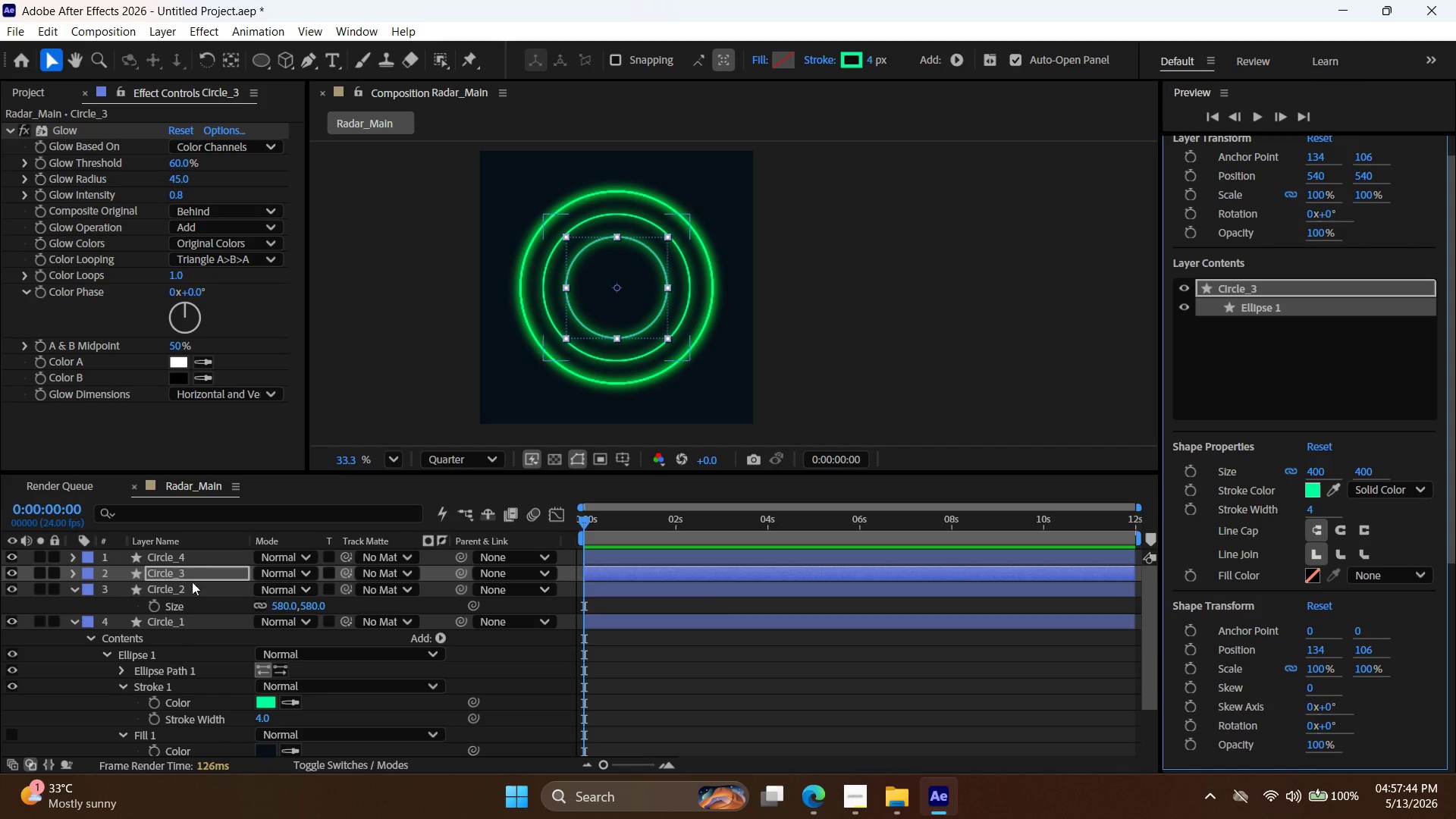 
left_click([186, 560])
 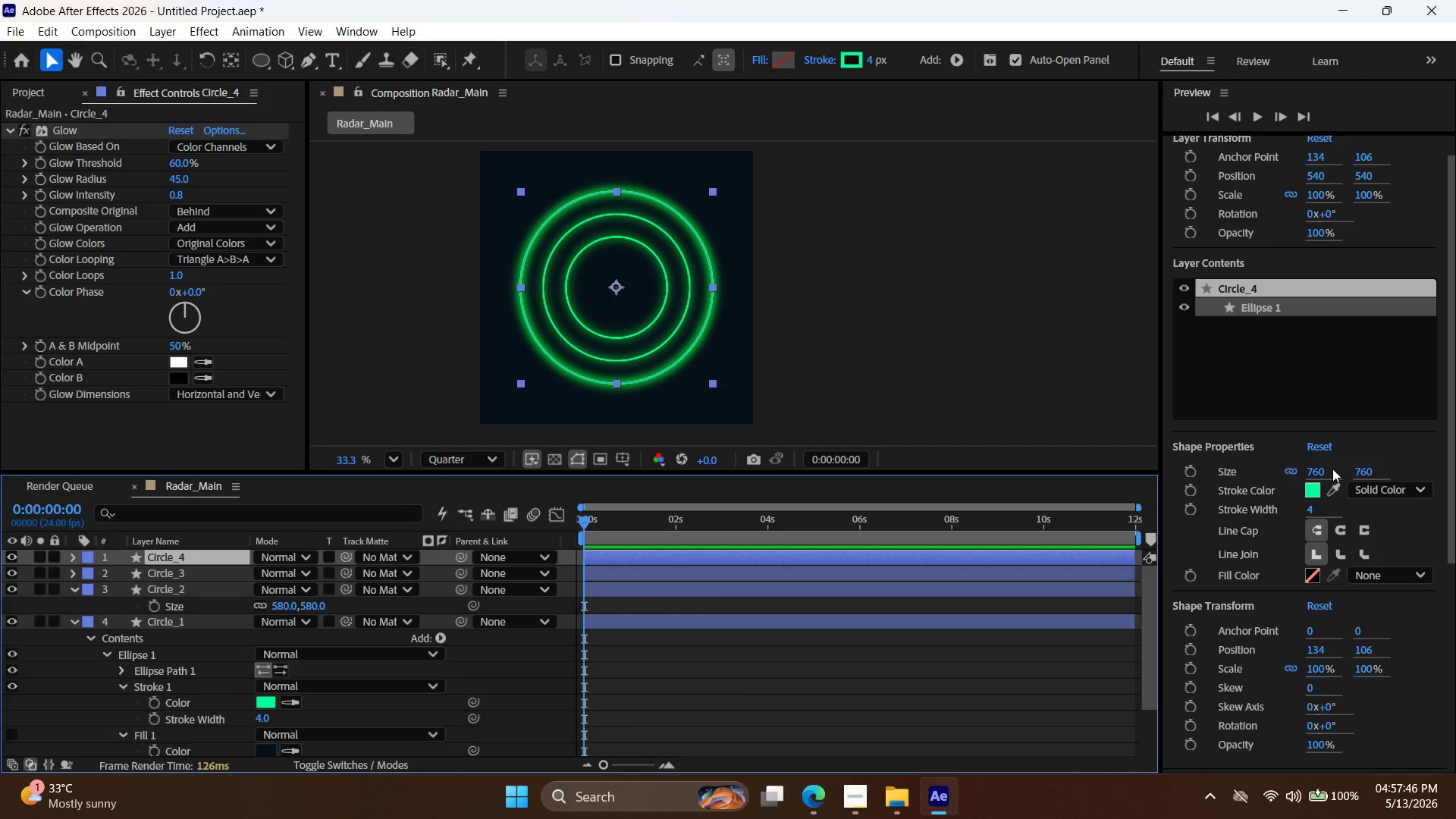 
double_click([1310, 470])
 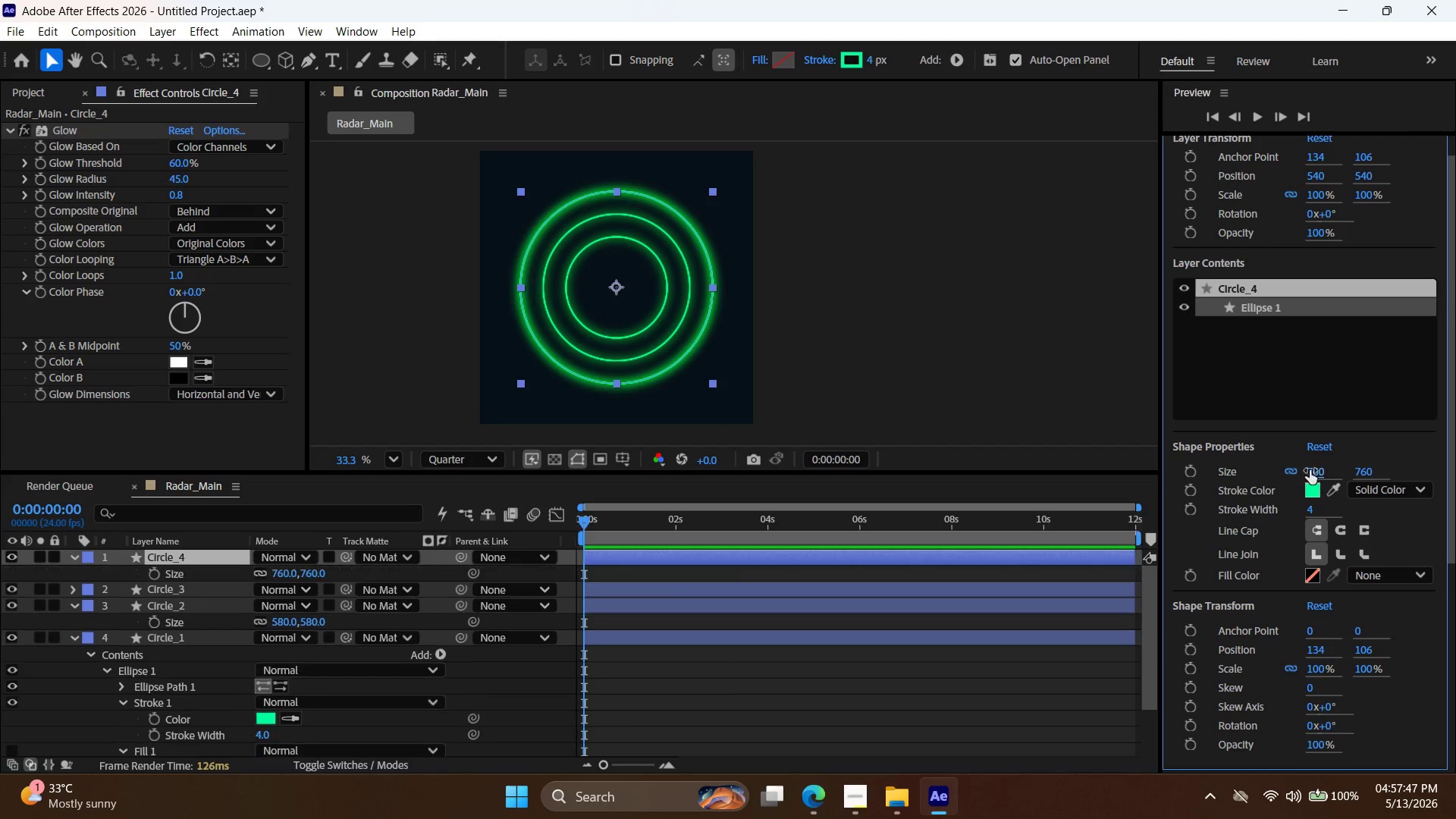 
triple_click([1310, 470])
 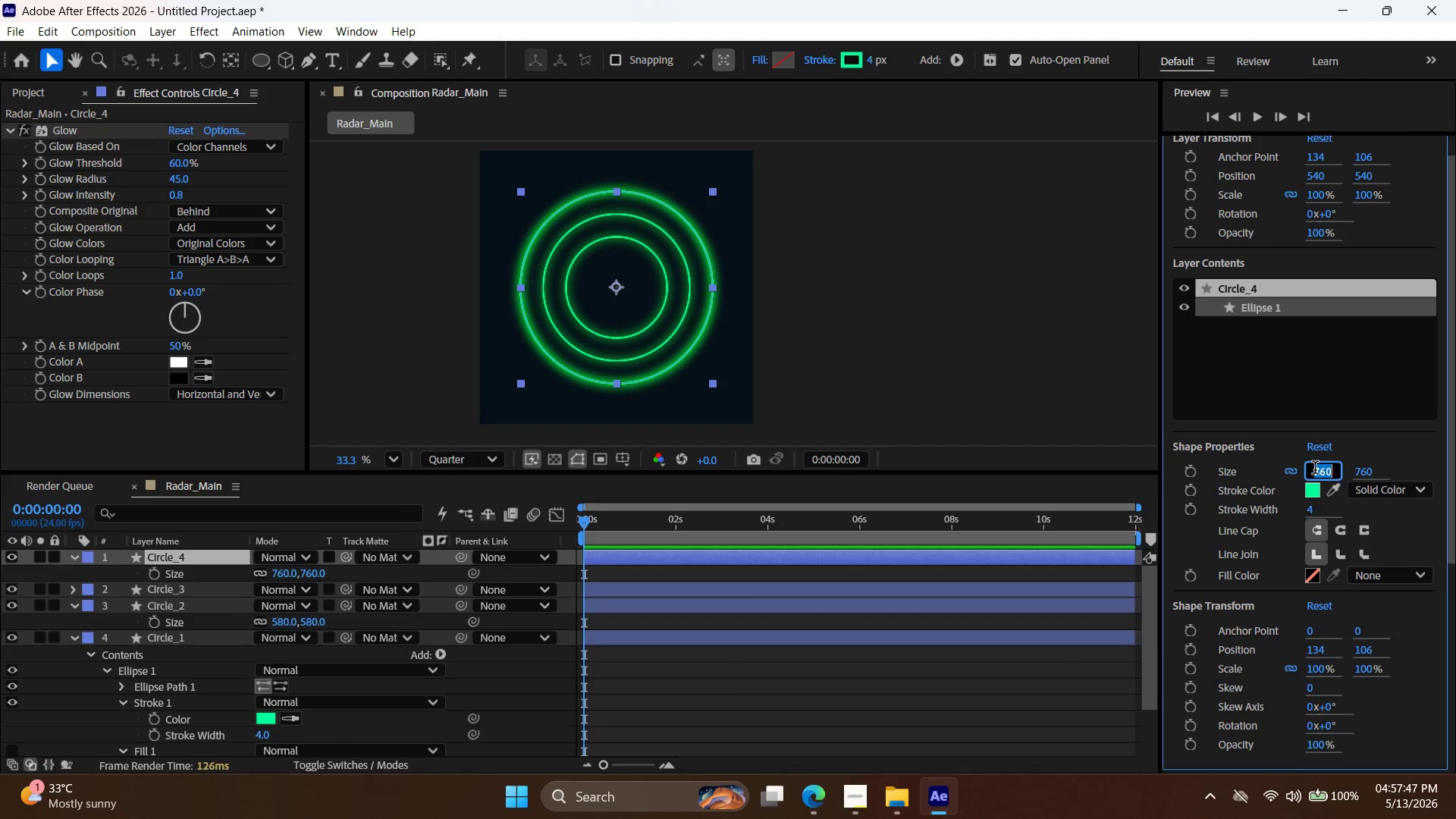 
type(220)
 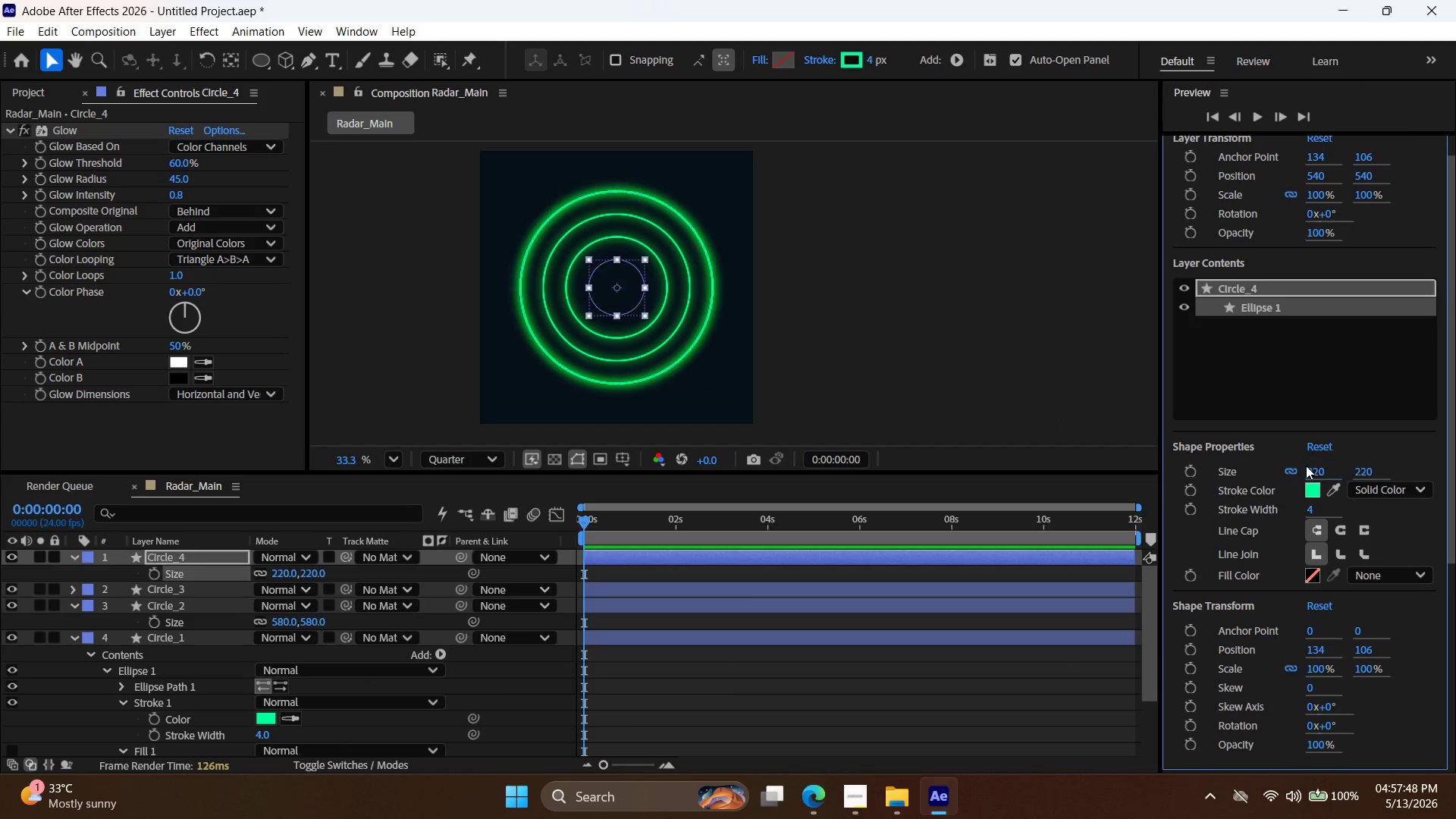 
key(Enter)
 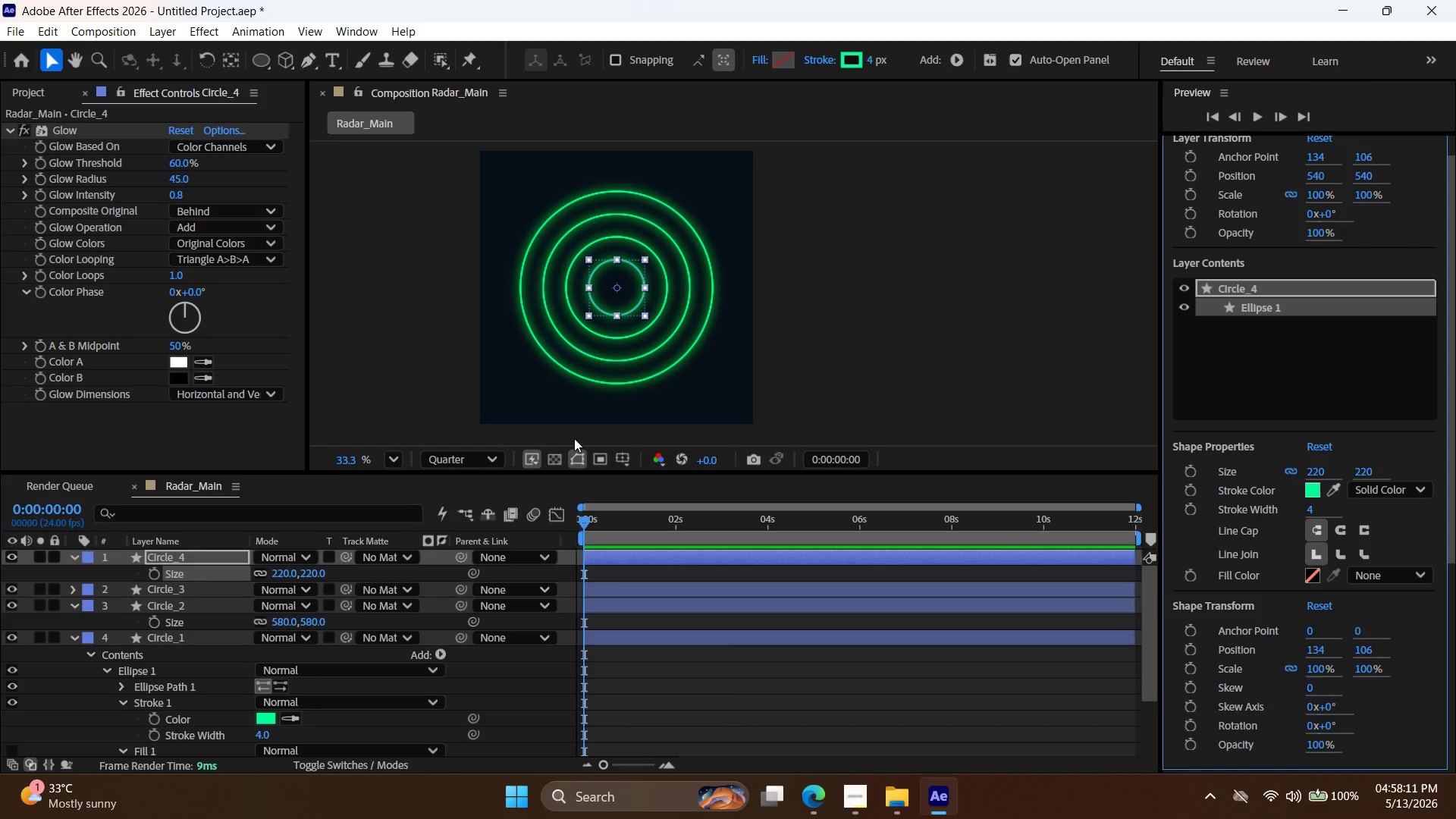 
wait(27.91)
 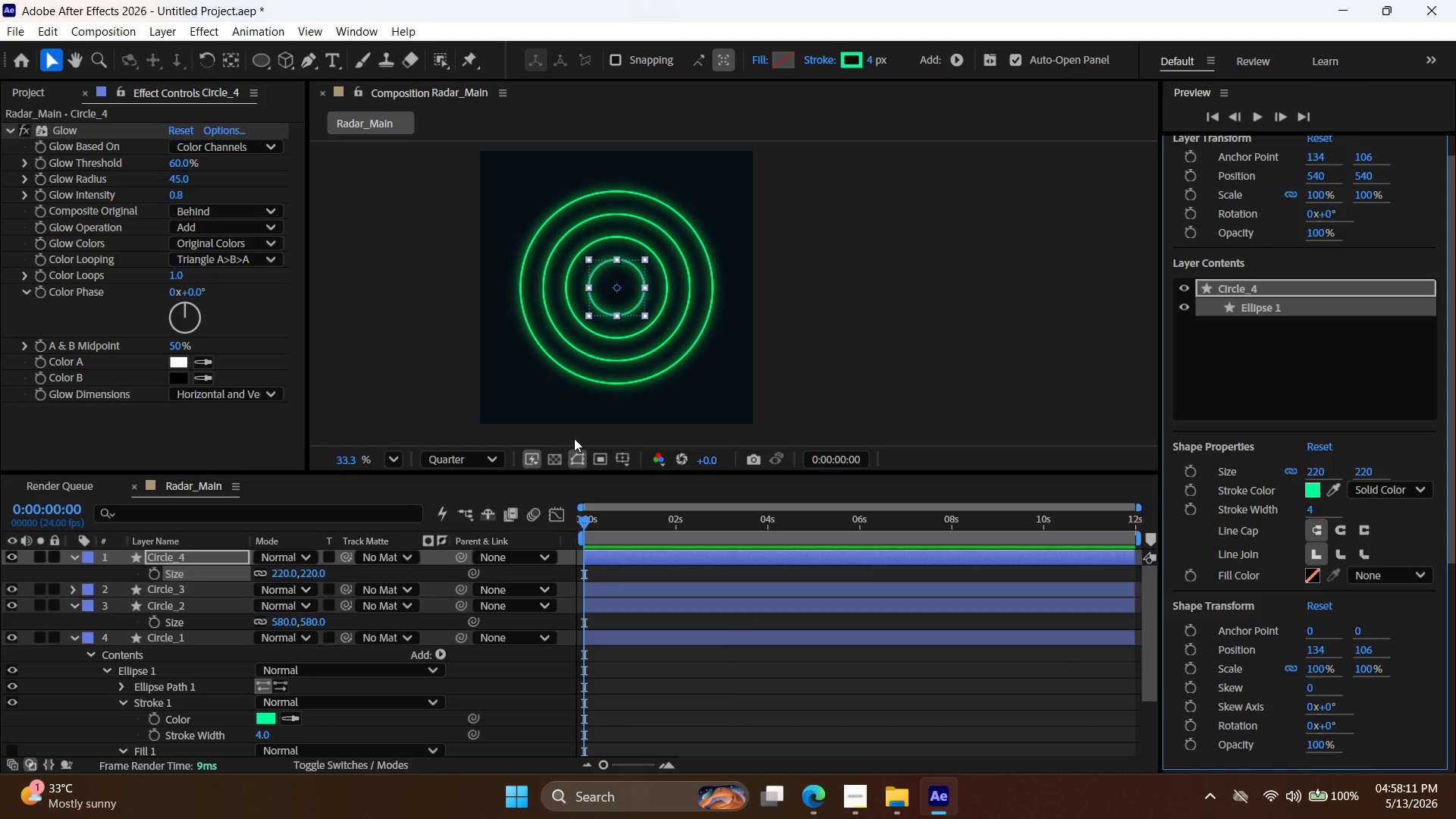 
left_click([164, 32])
 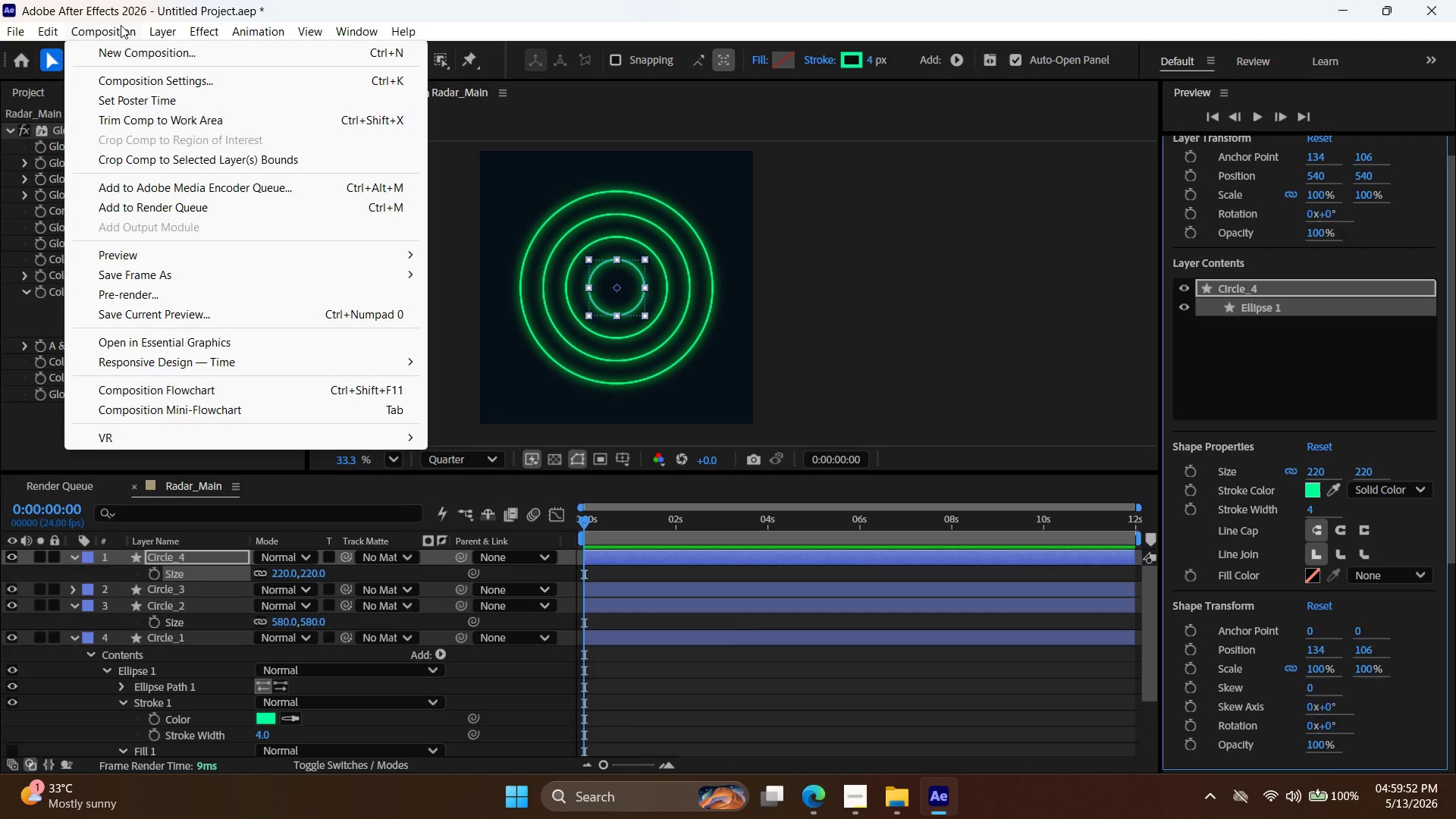 
wait(100.64)
 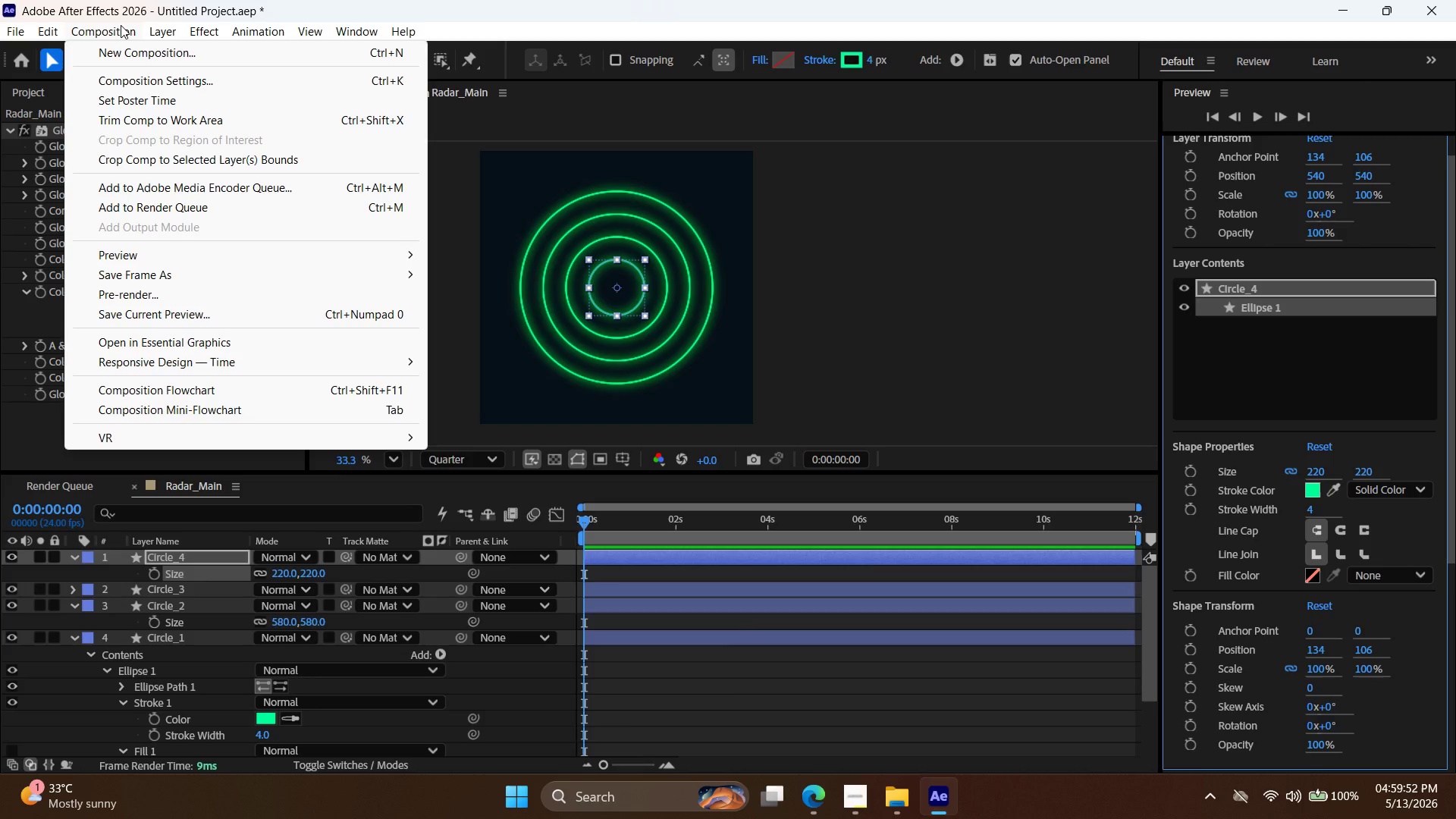 
mouse_move([180, 39])
 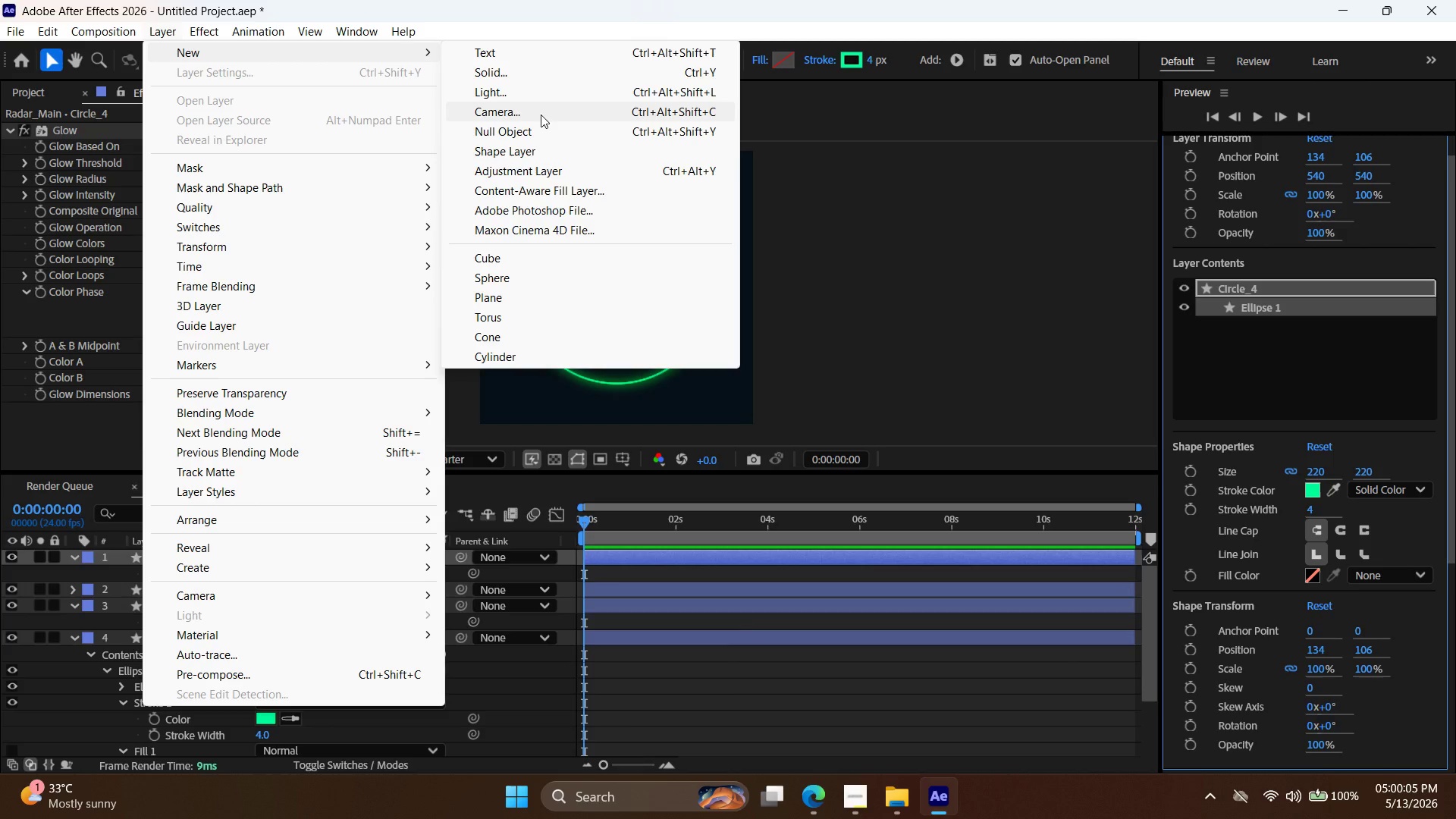 
wait(6.18)
 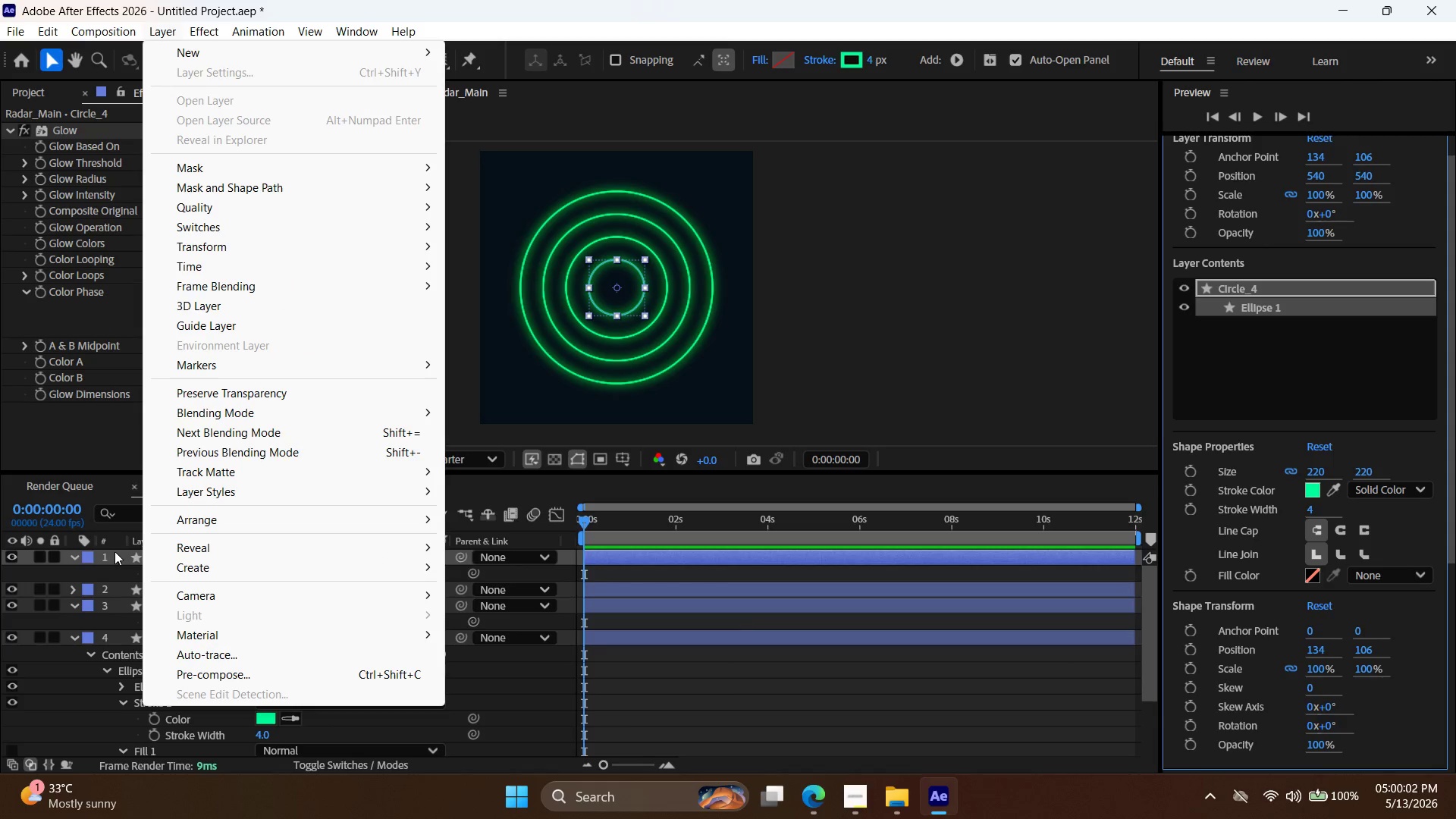 
left_click([555, 156])
 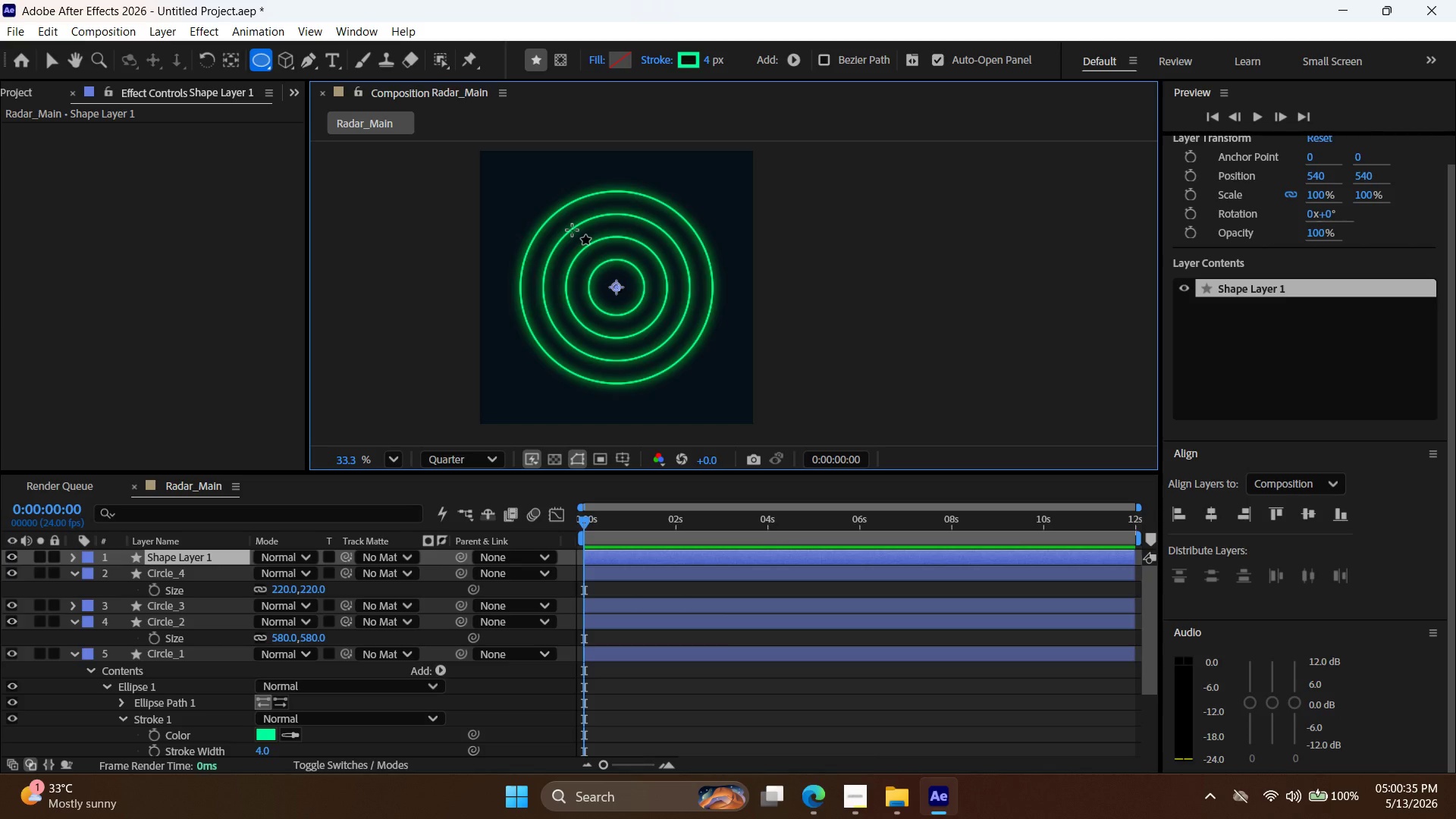 
wait(33.78)
 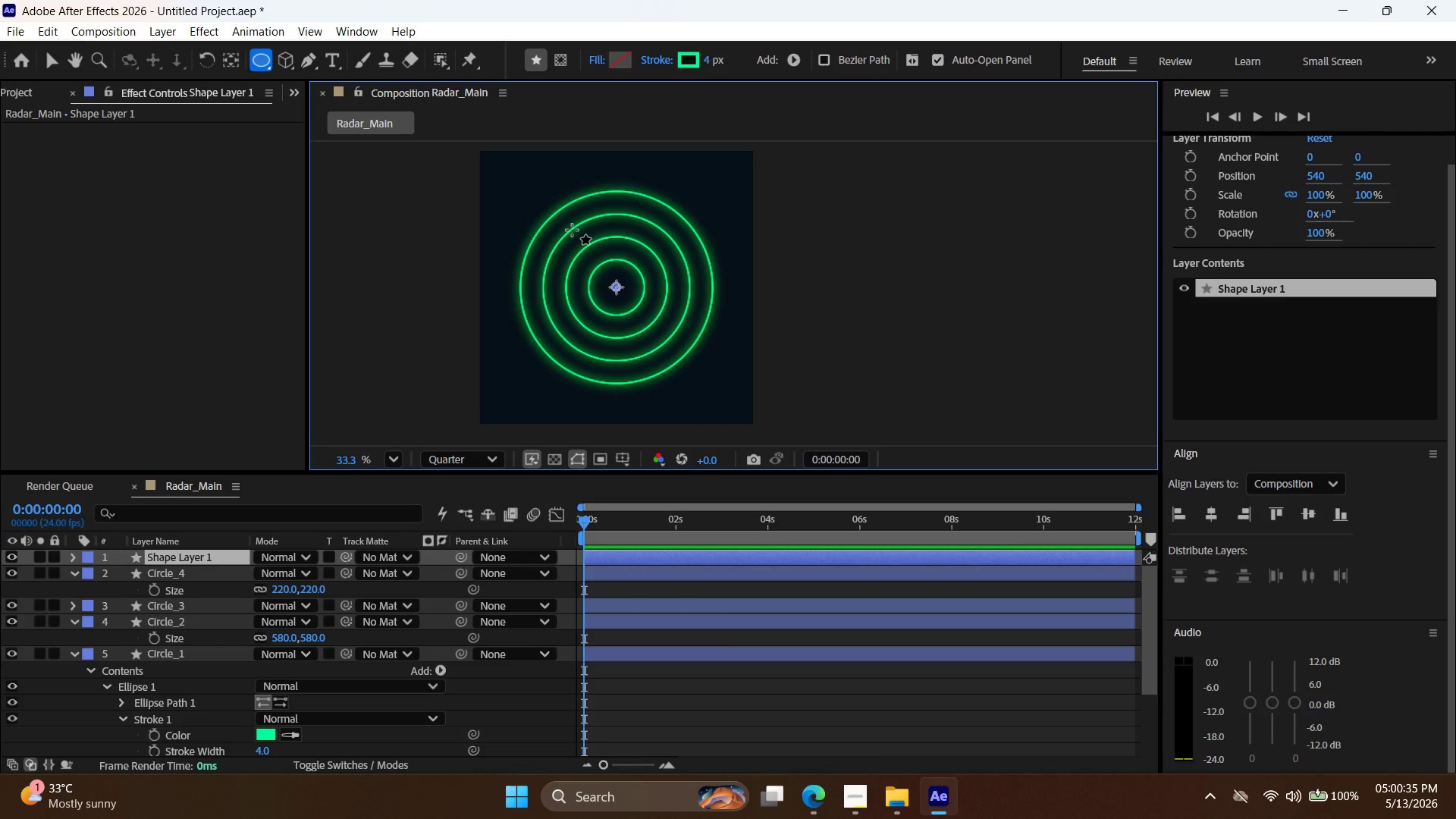 
right_click([260, 59])
 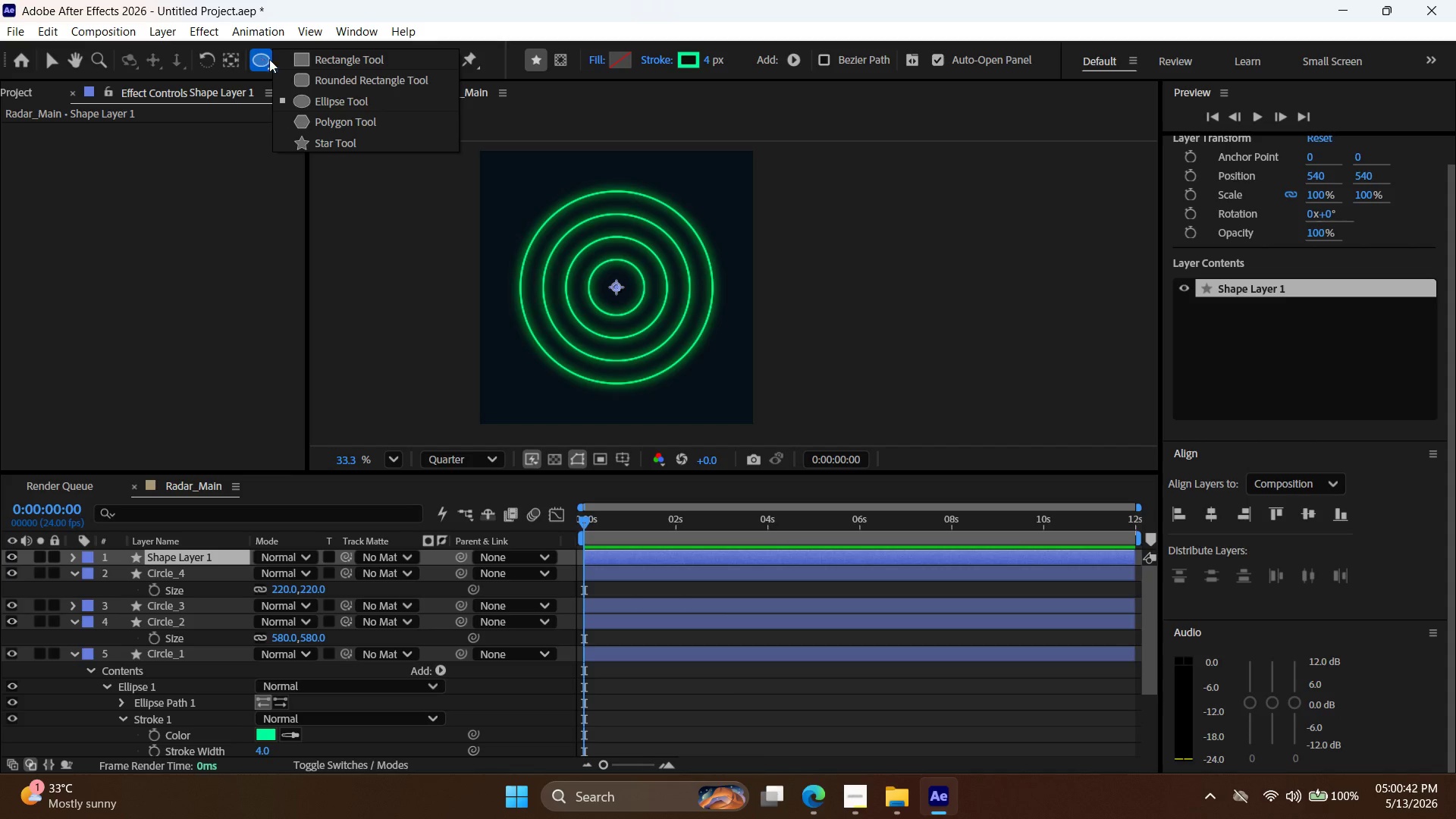 
left_click([320, 62])
 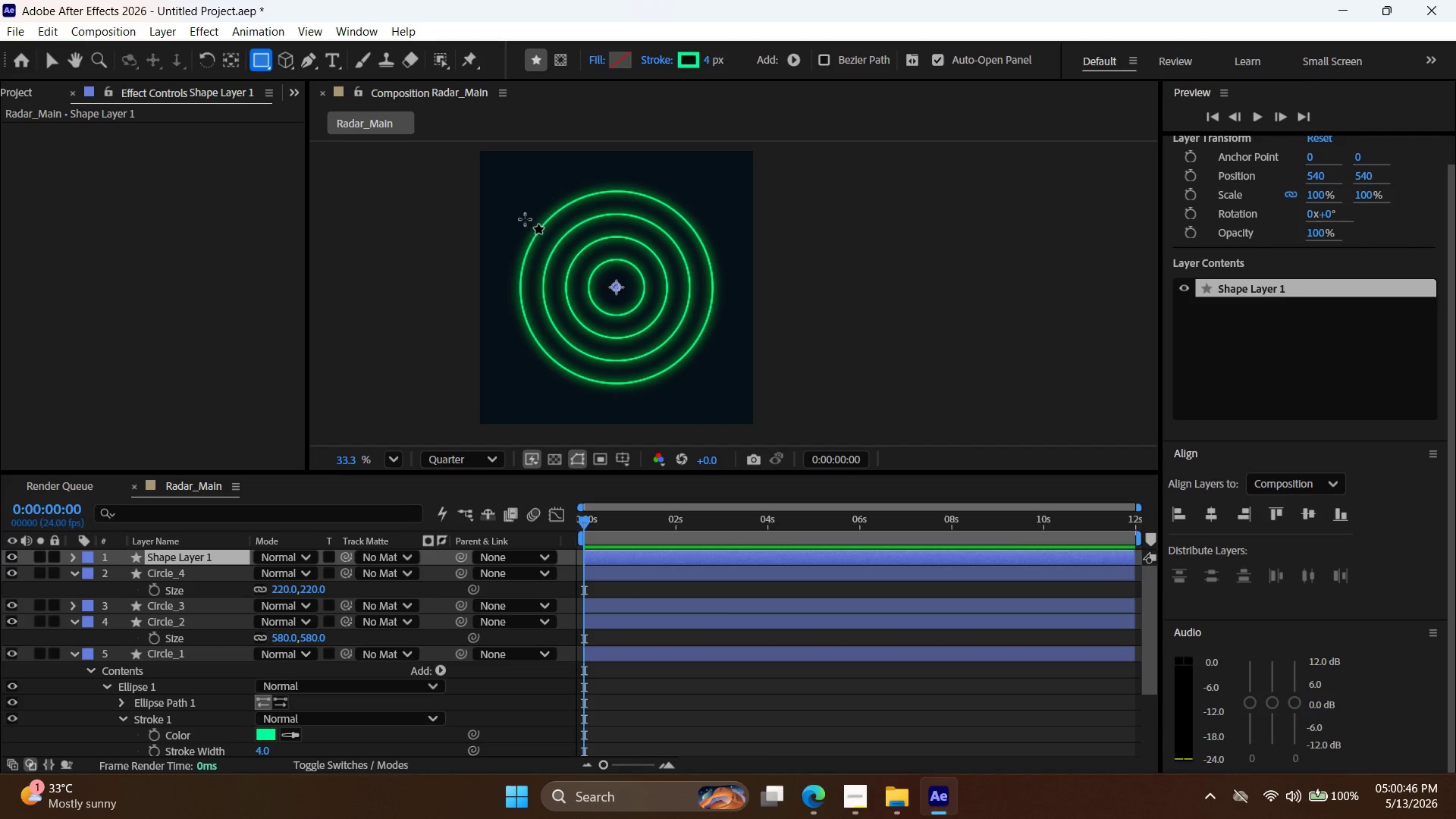 
wait(5.06)
 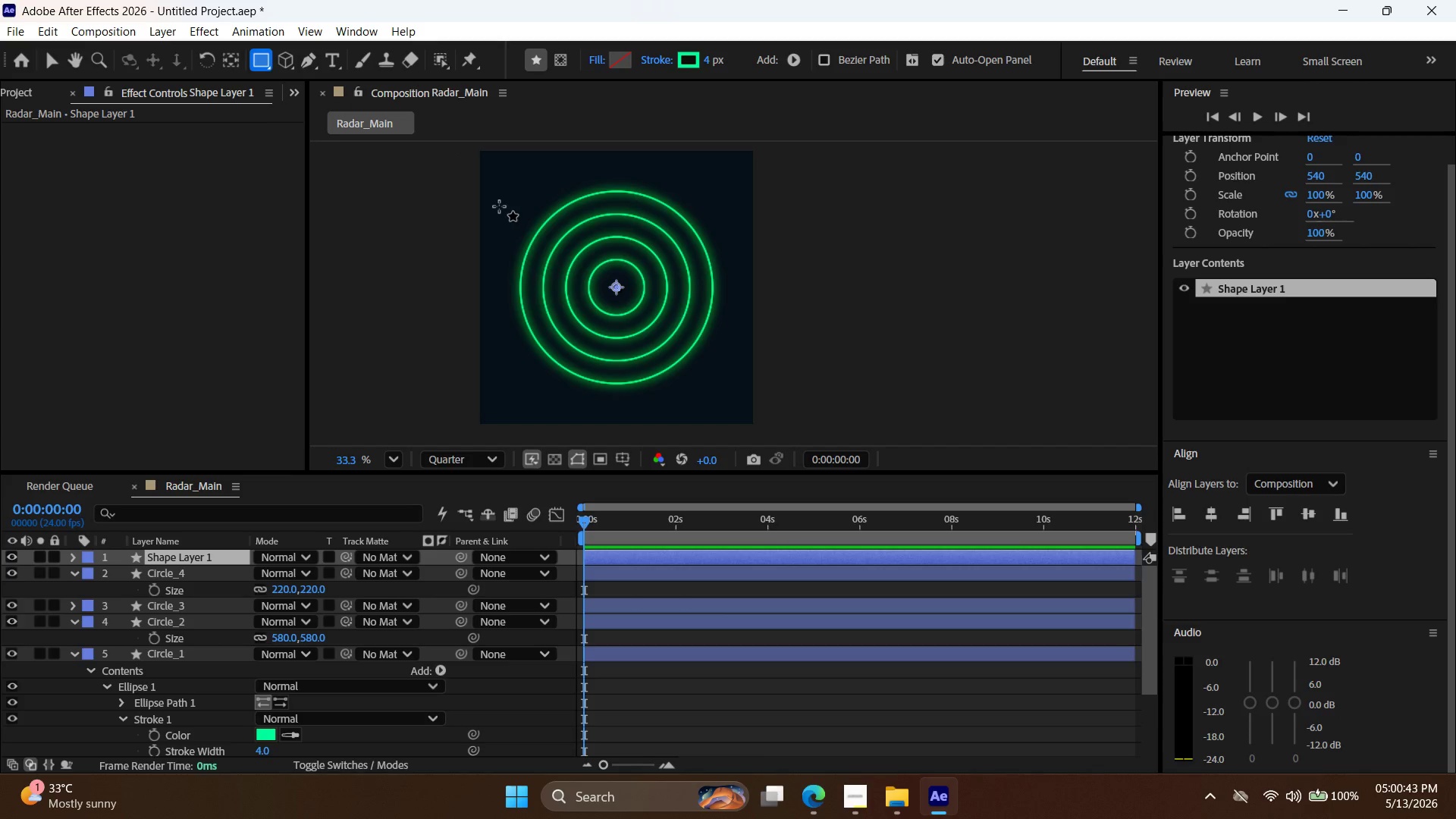 
left_click_drag(start_coordinate=[495, 207], to_coordinate=[716, 288])
 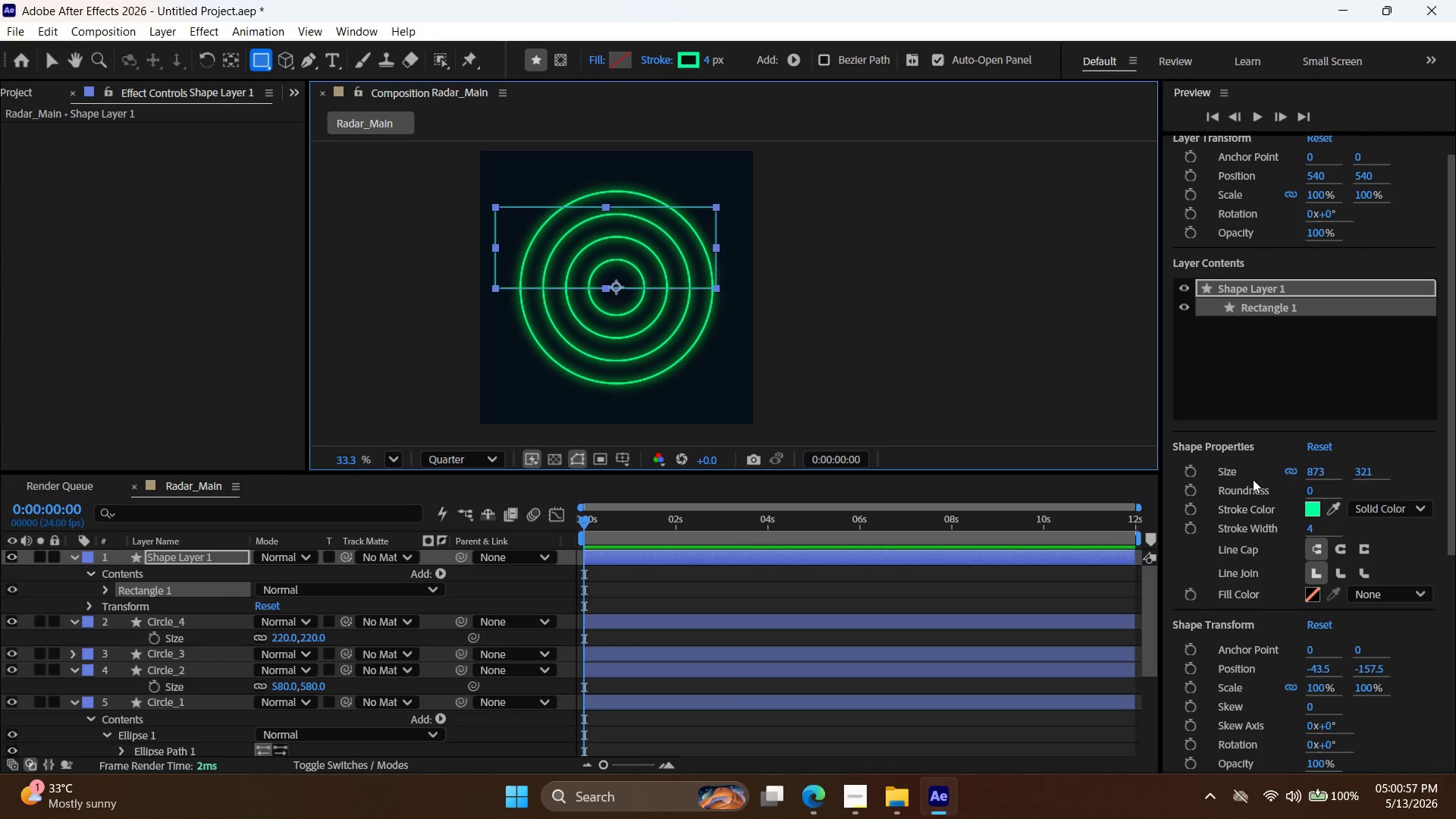 
wait(13.56)
 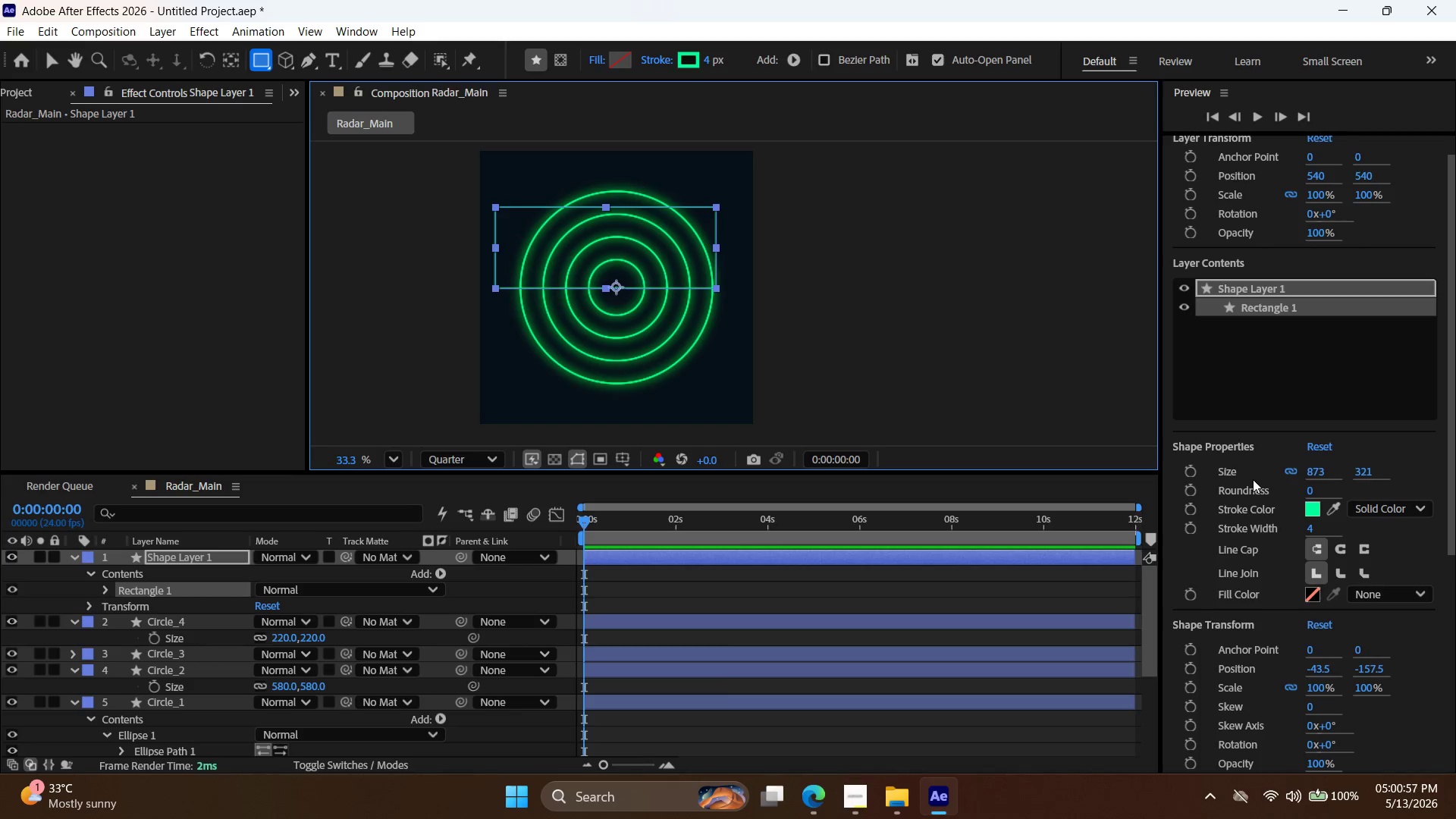 
left_click([1305, 507])
 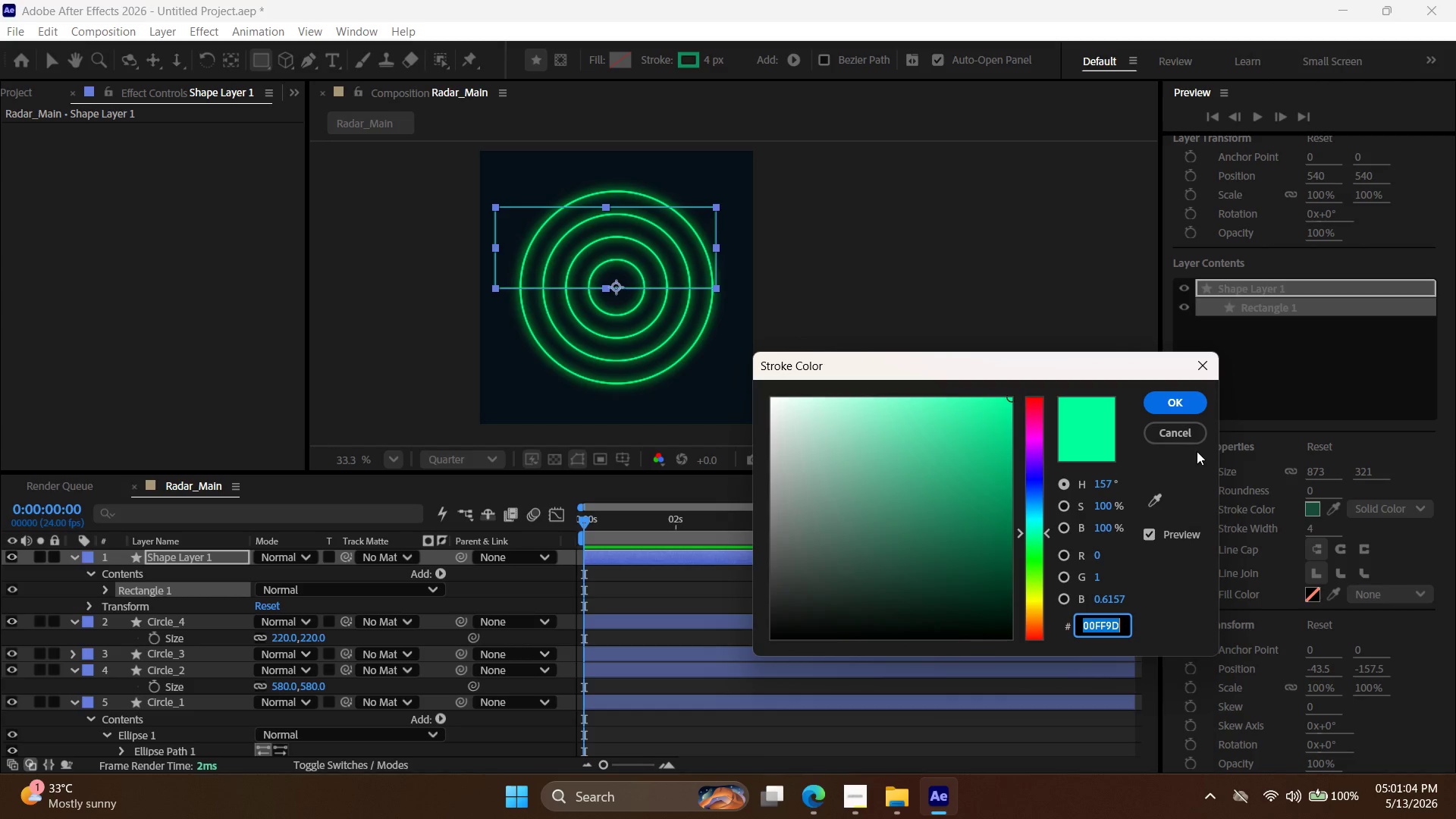 
left_click([1187, 436])
 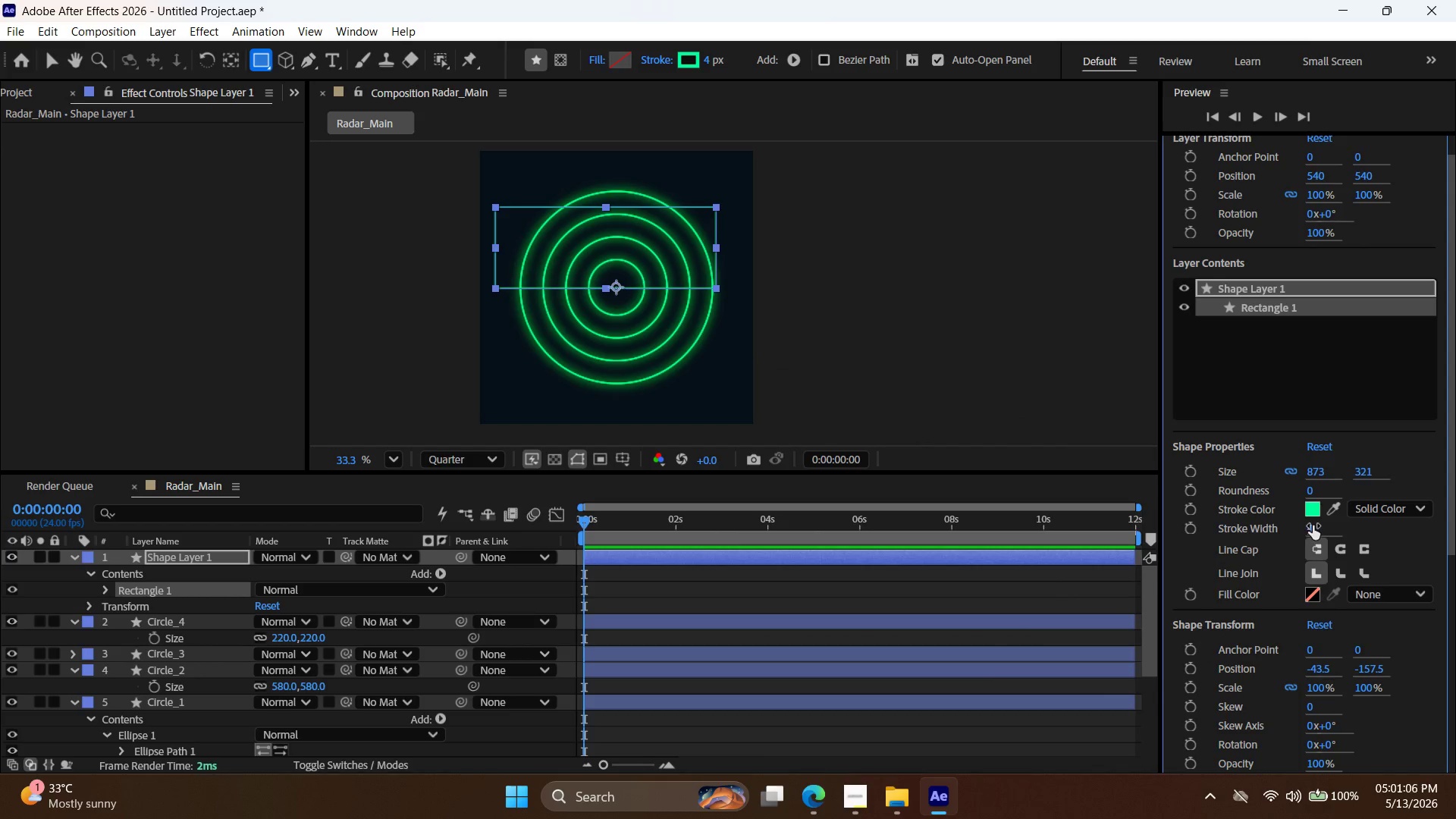 
double_click([1313, 526])
 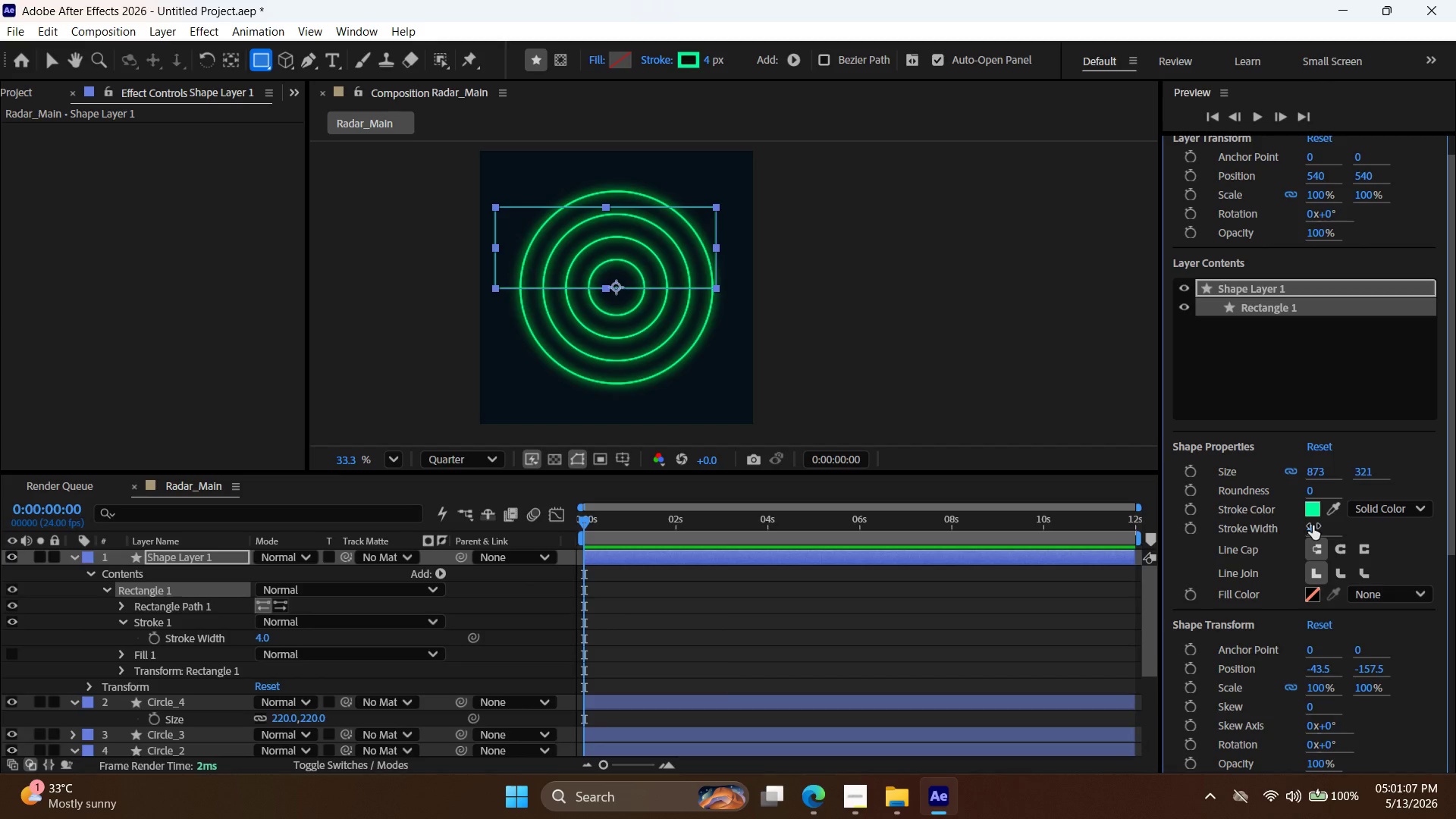 
left_click([1313, 526])
 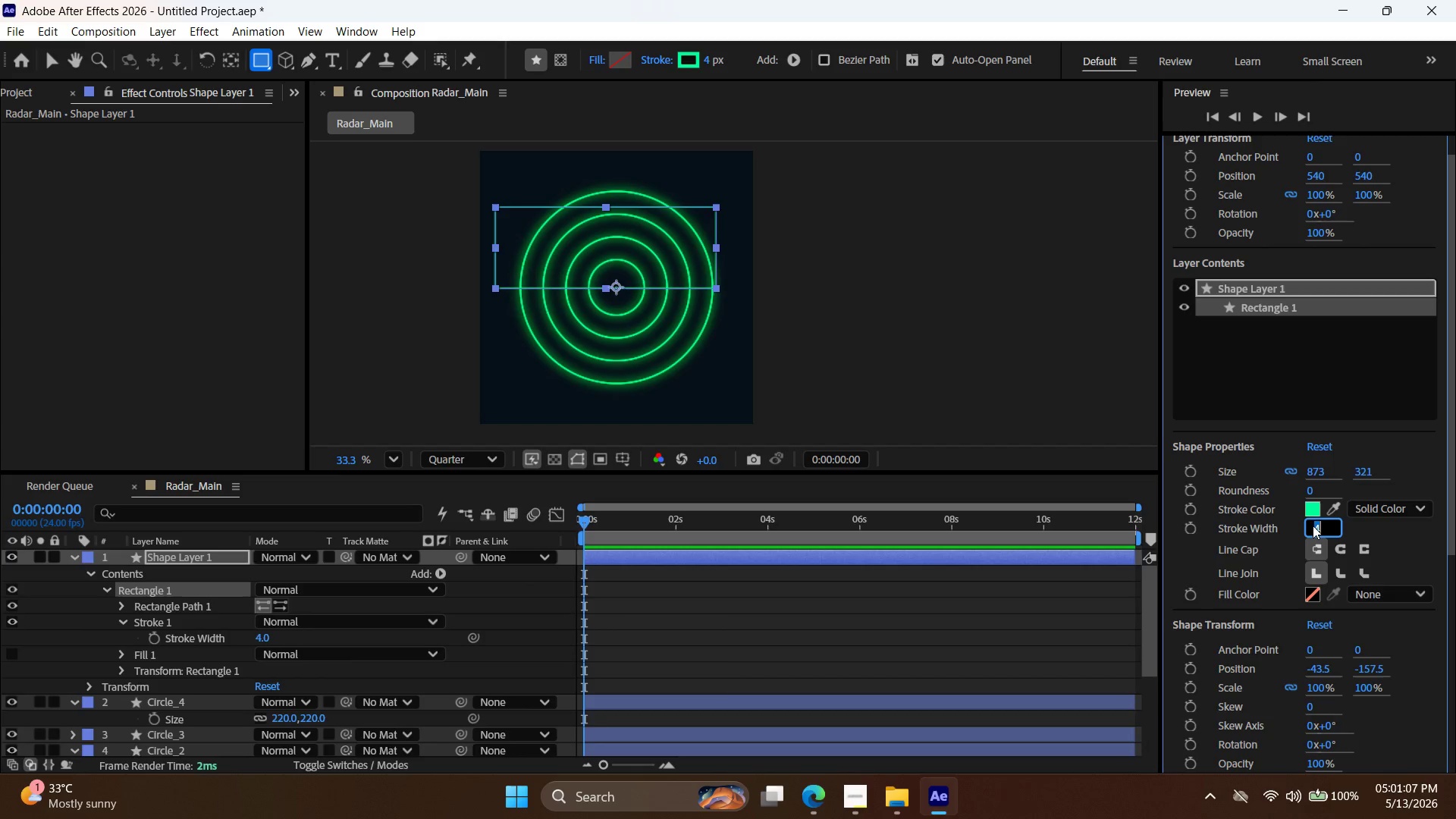 
key(2)
 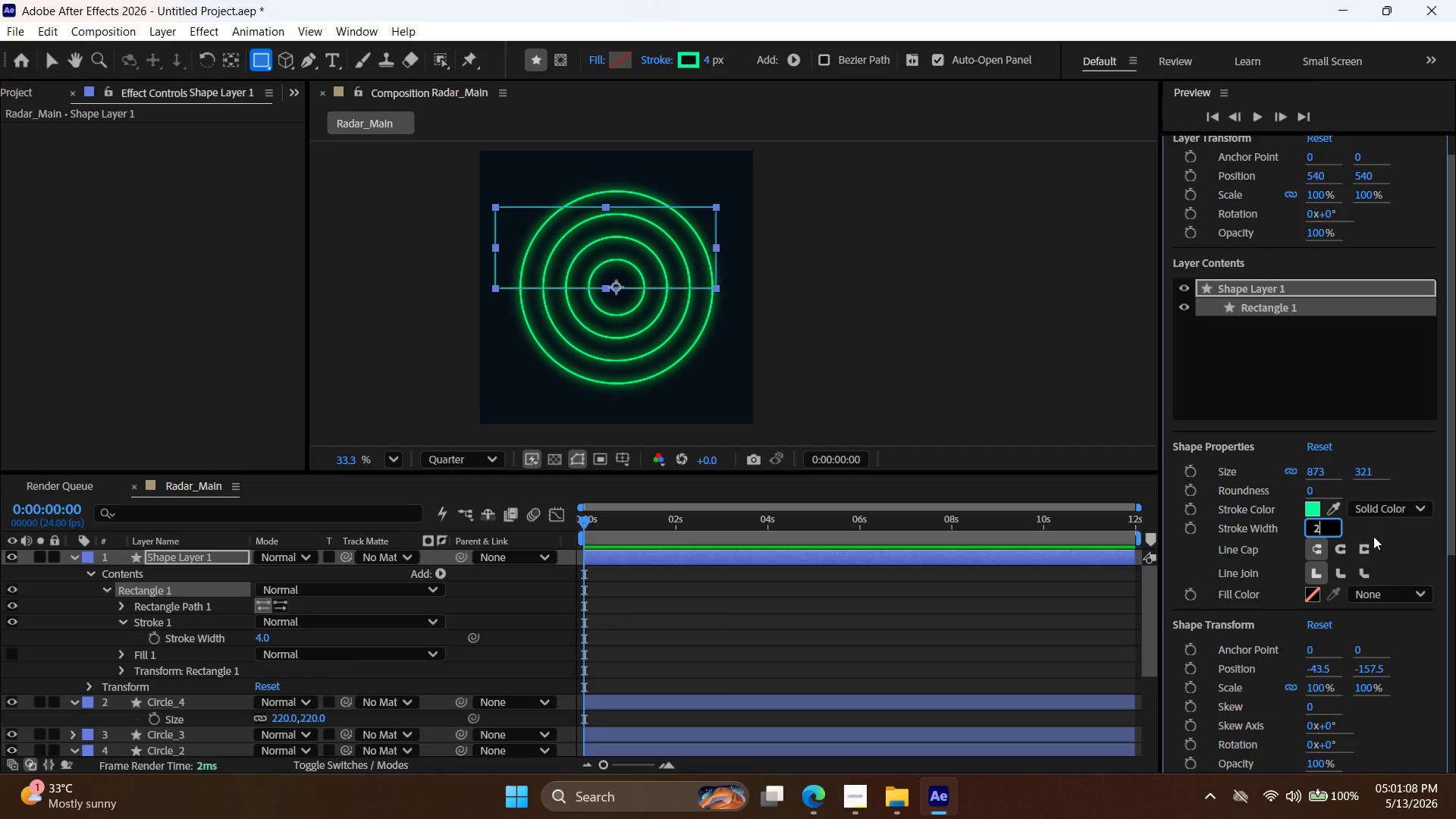 
left_click([1373, 535])
 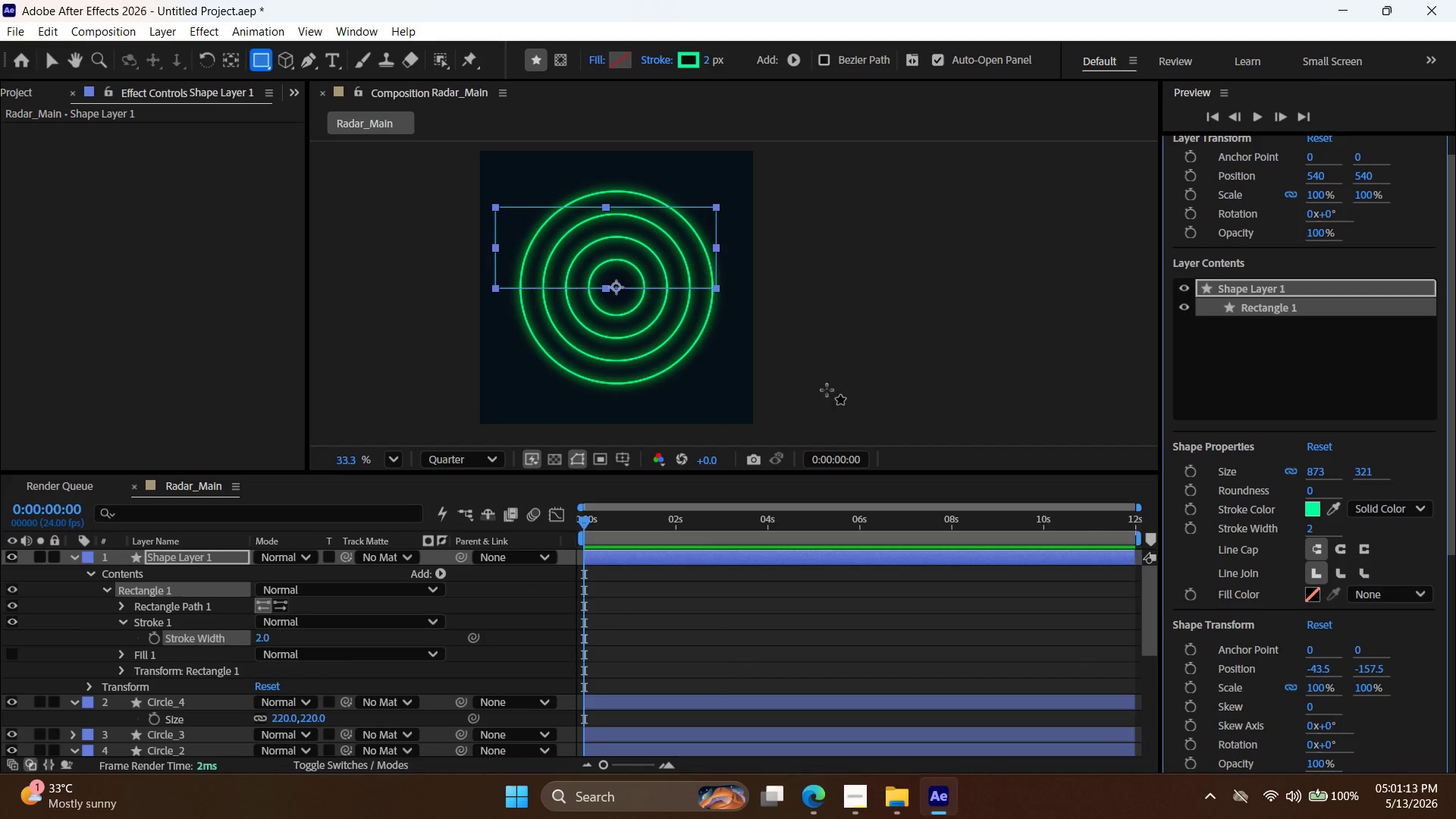 
wait(9.69)
 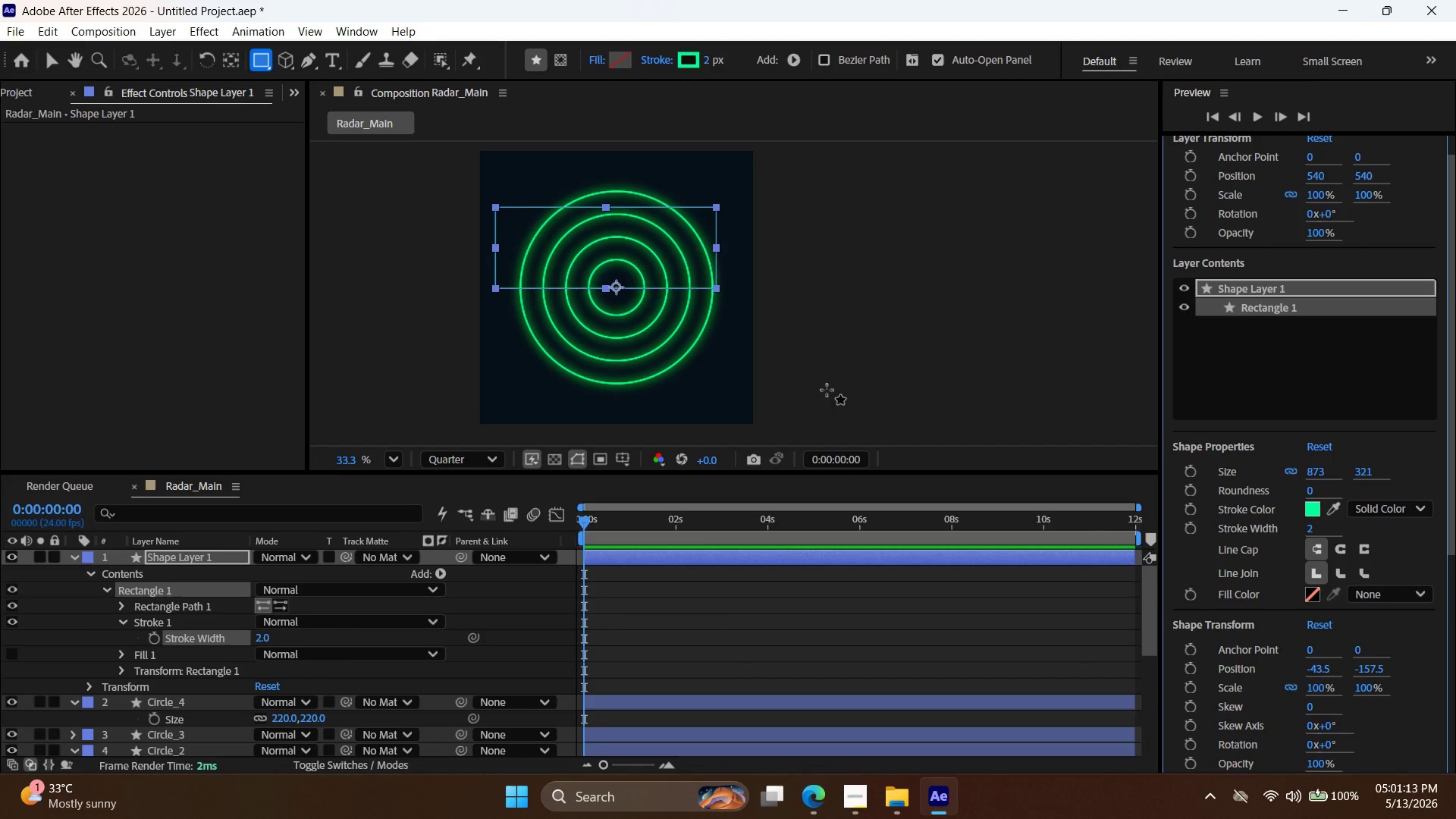 
scroll: coordinate [1322, 636], scroll_direction: down, amount: 3.0
 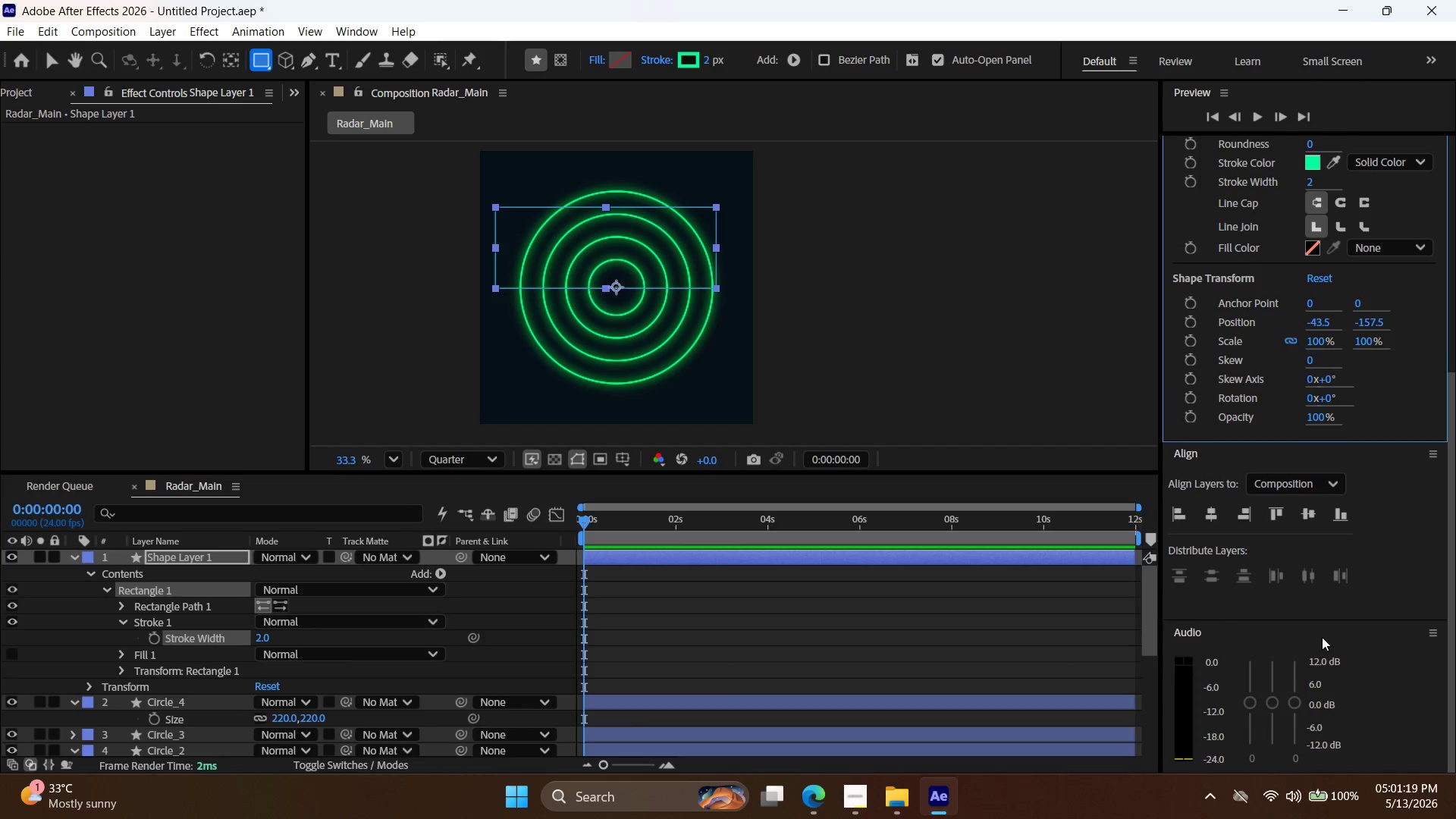 
scroll: coordinate [1322, 635], scroll_direction: up, amount: 5.0
 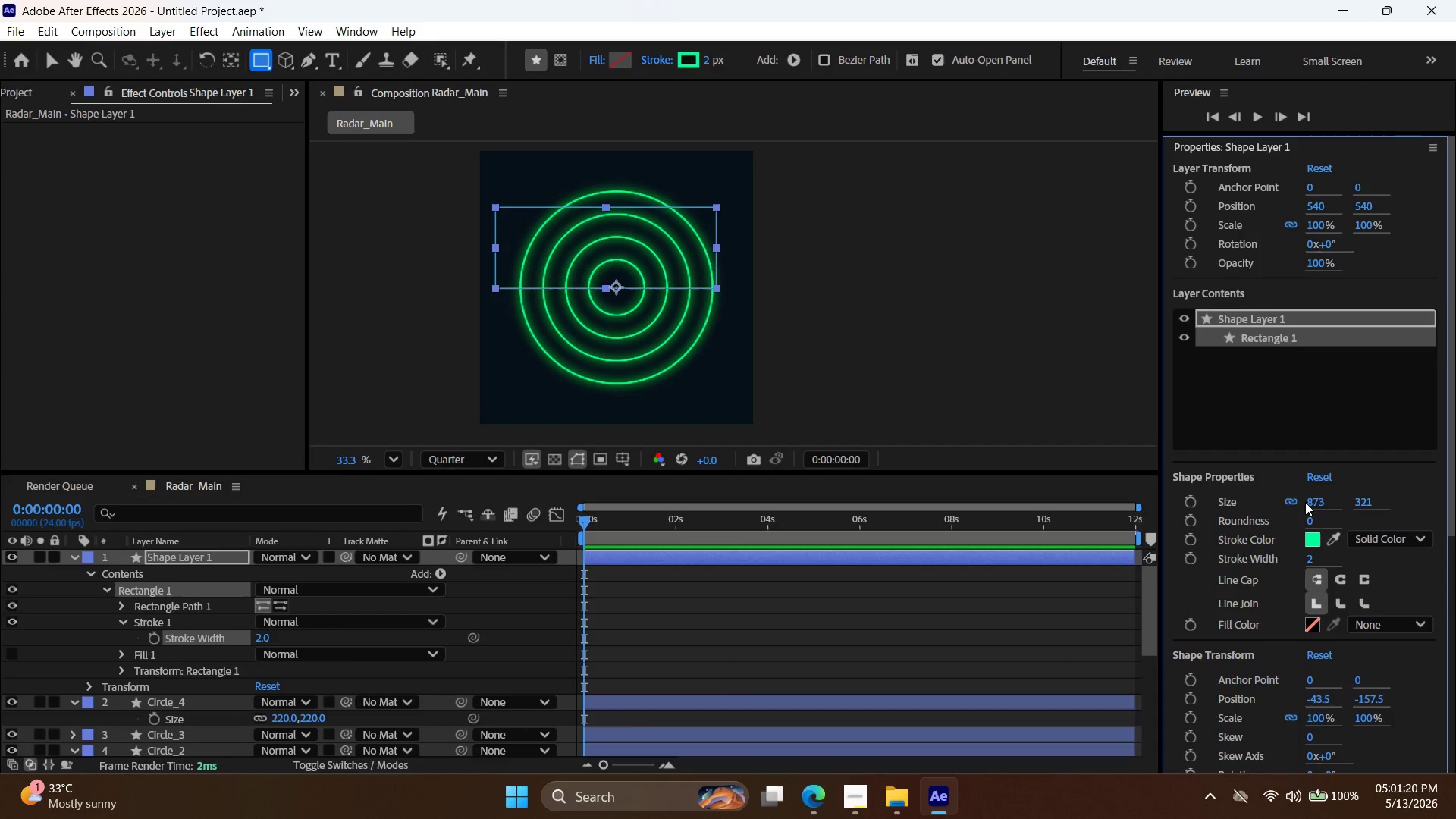 
left_click([1289, 502])
 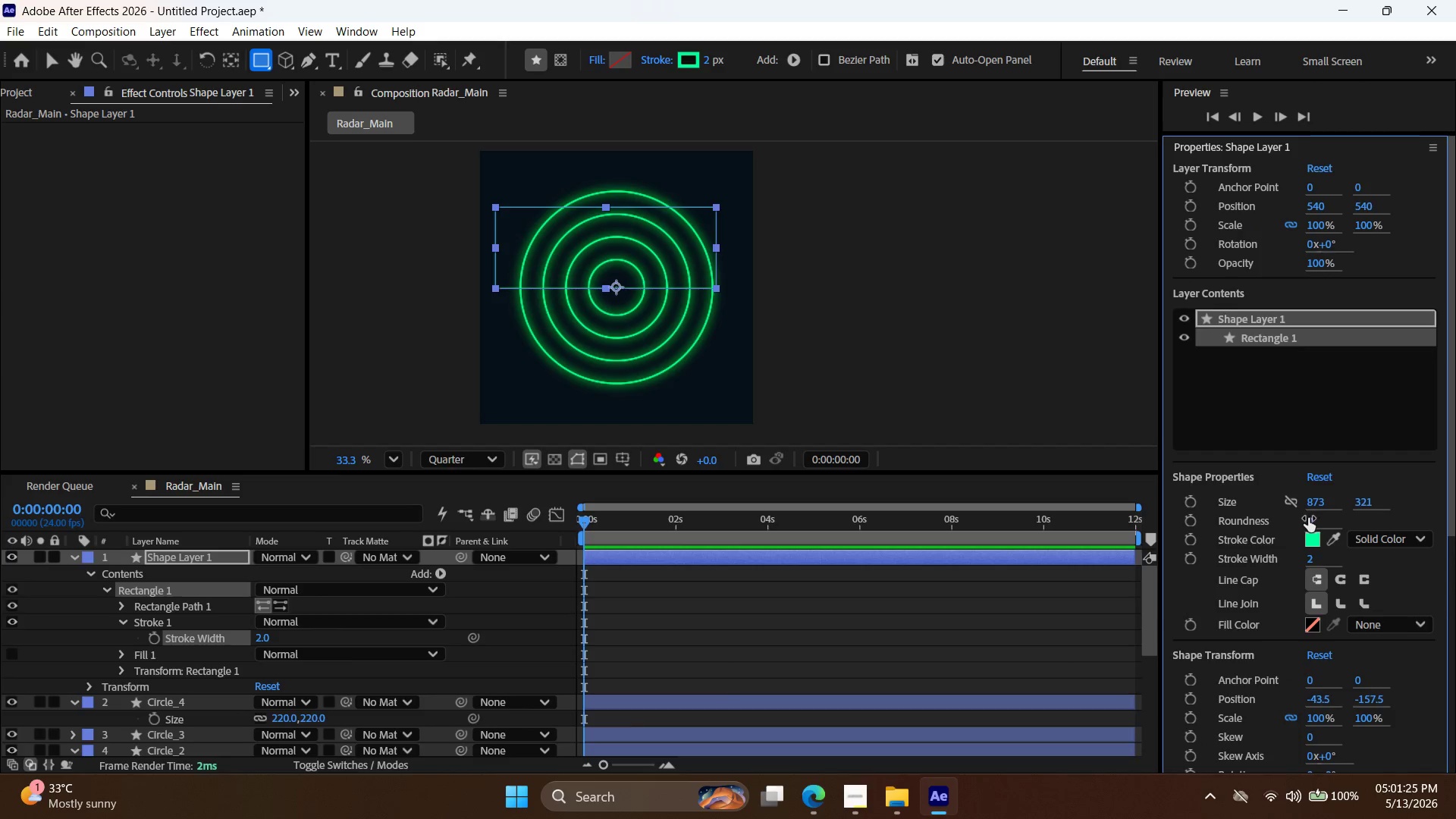 
wait(6.19)
 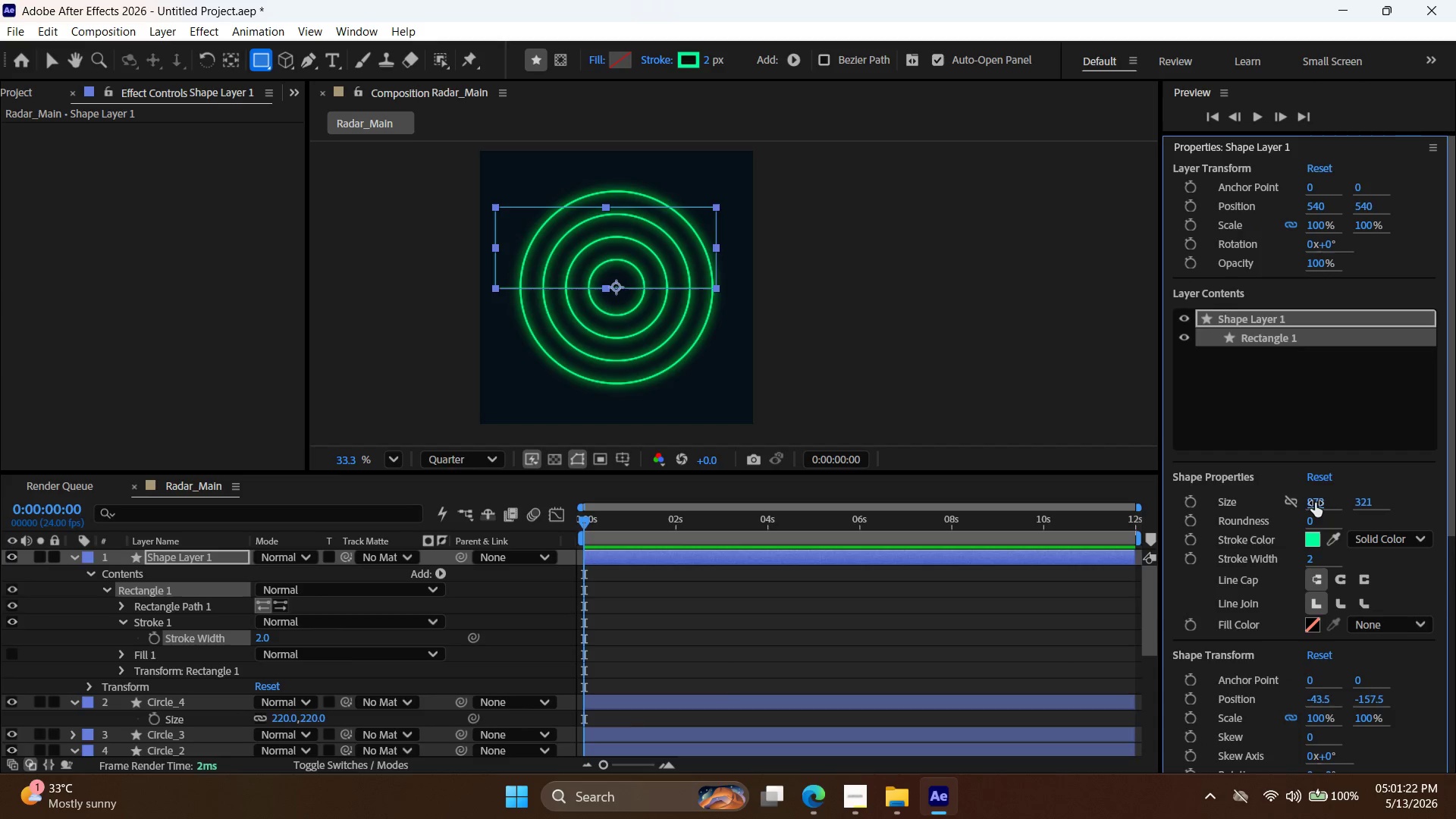 
double_click([1320, 500])
 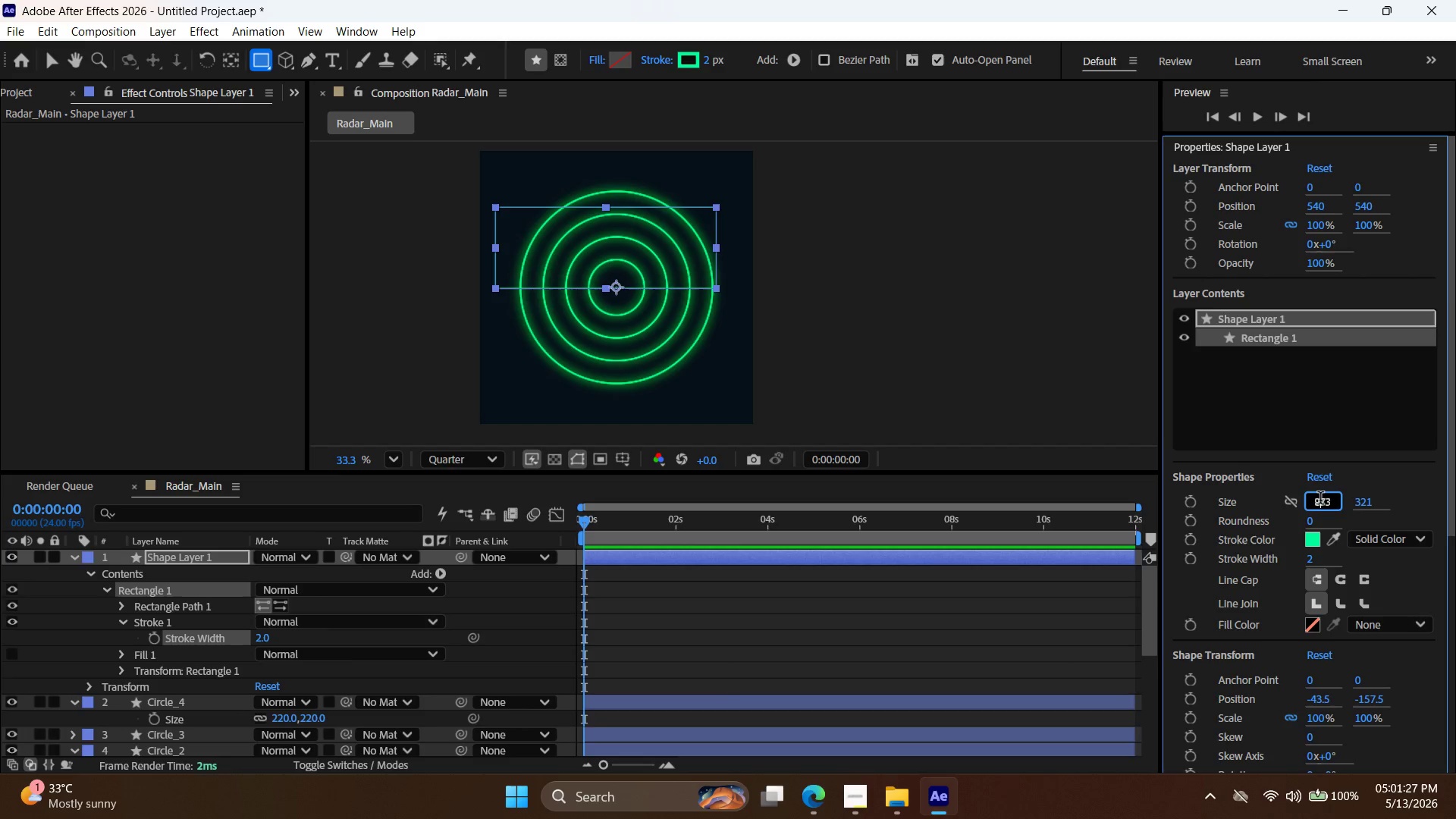 
triple_click([1320, 500])
 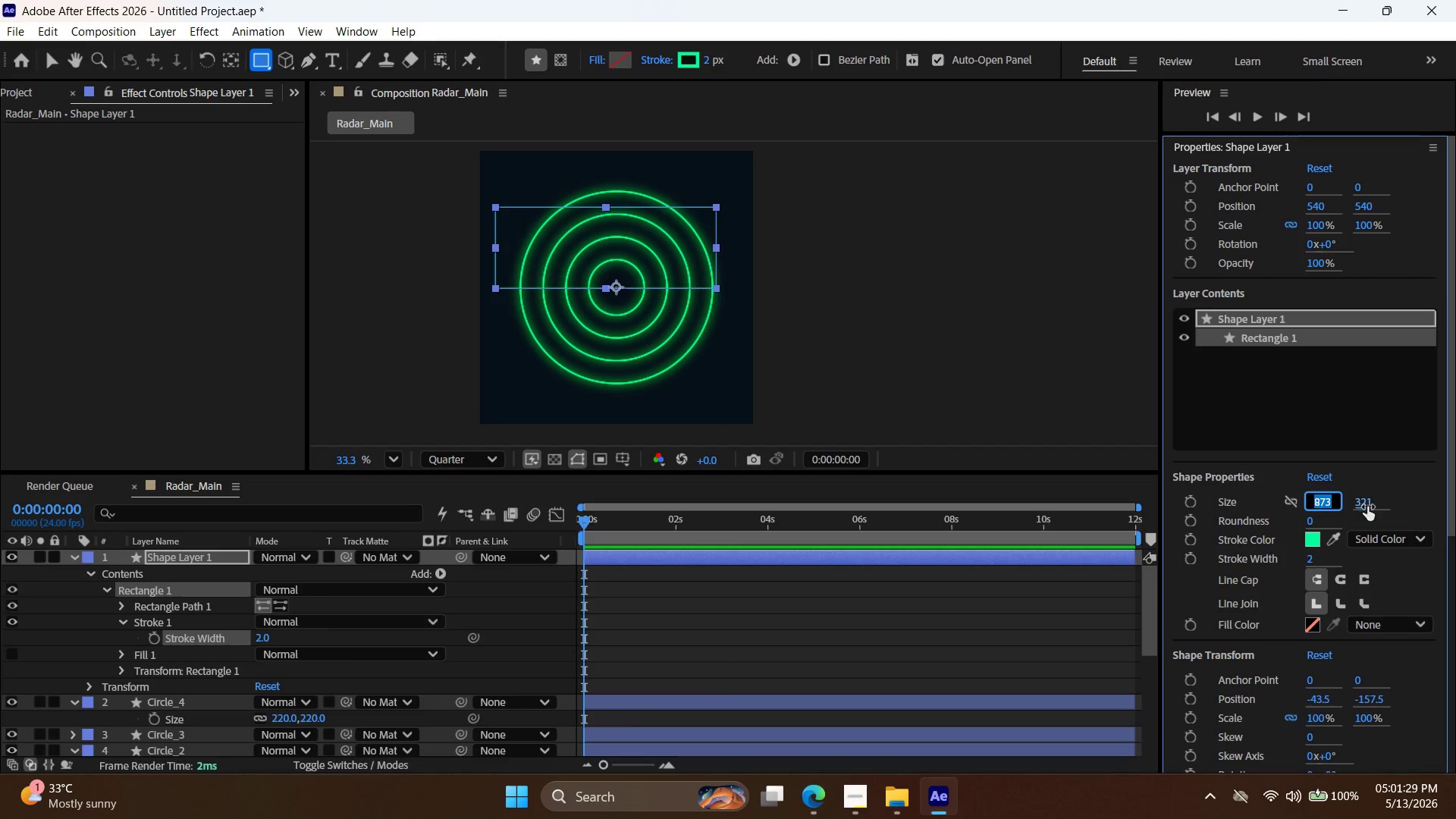 
double_click([1363, 502])
 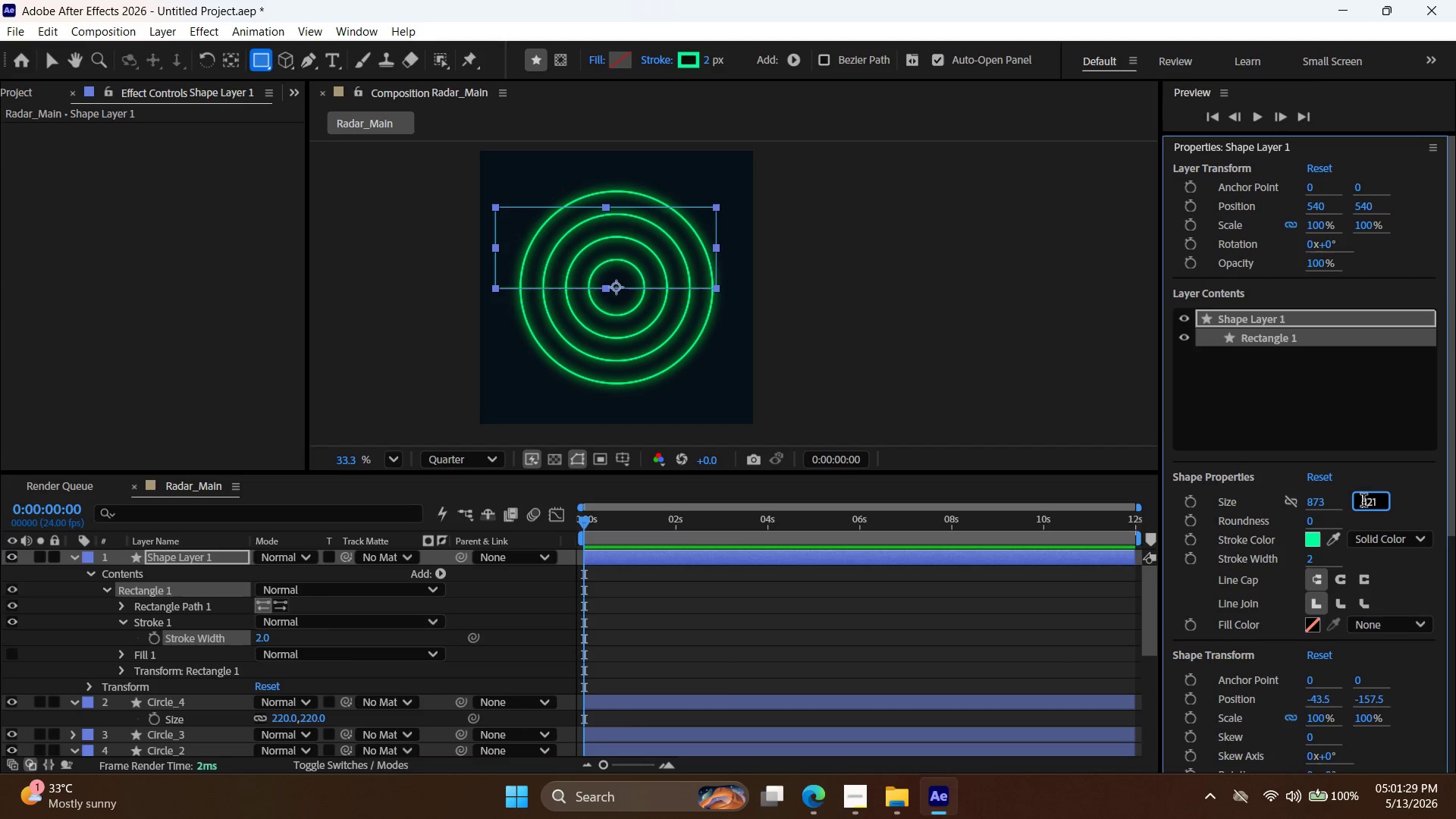 
triple_click([1363, 502])
 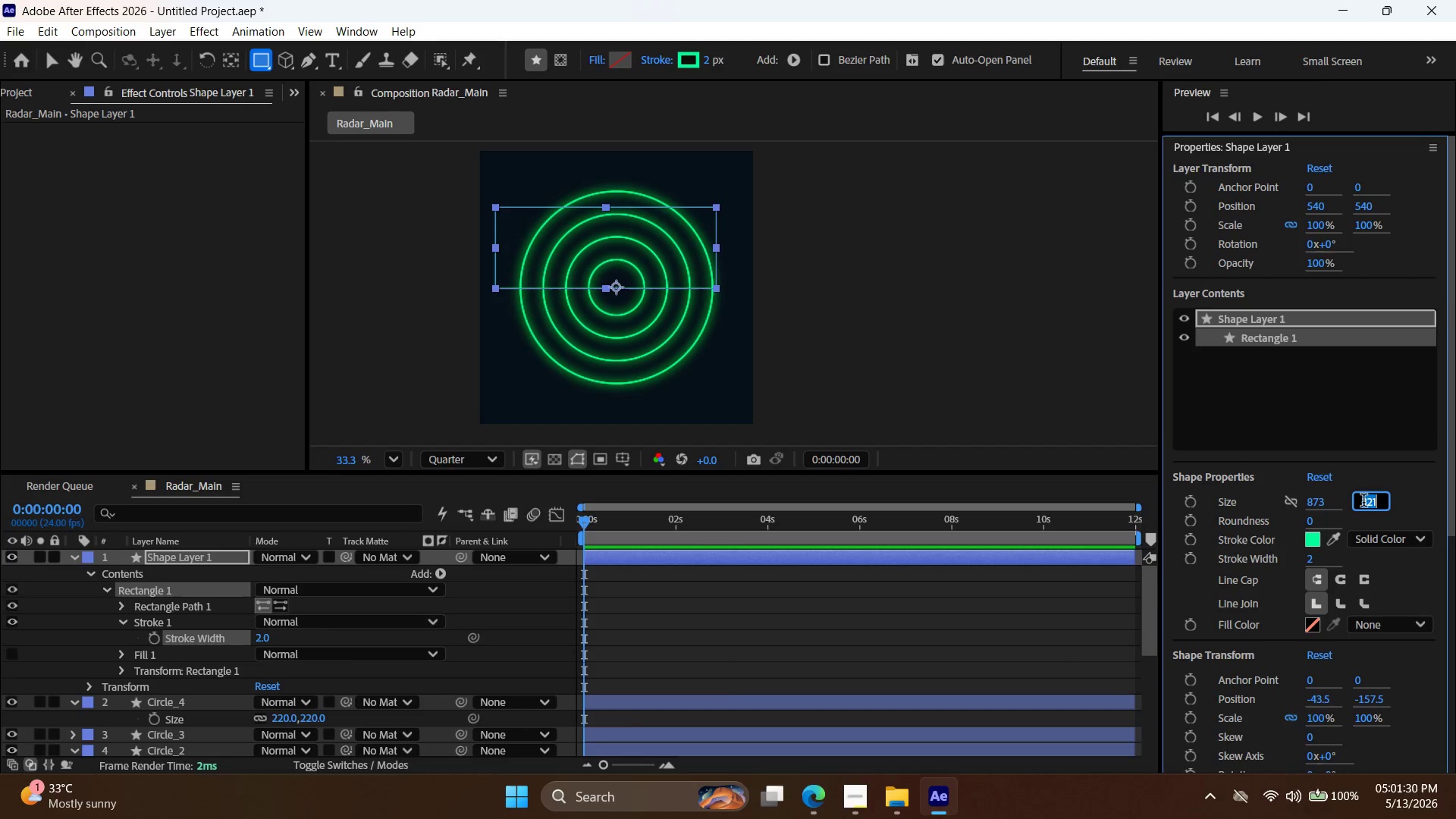 
triple_click([1363, 502])
 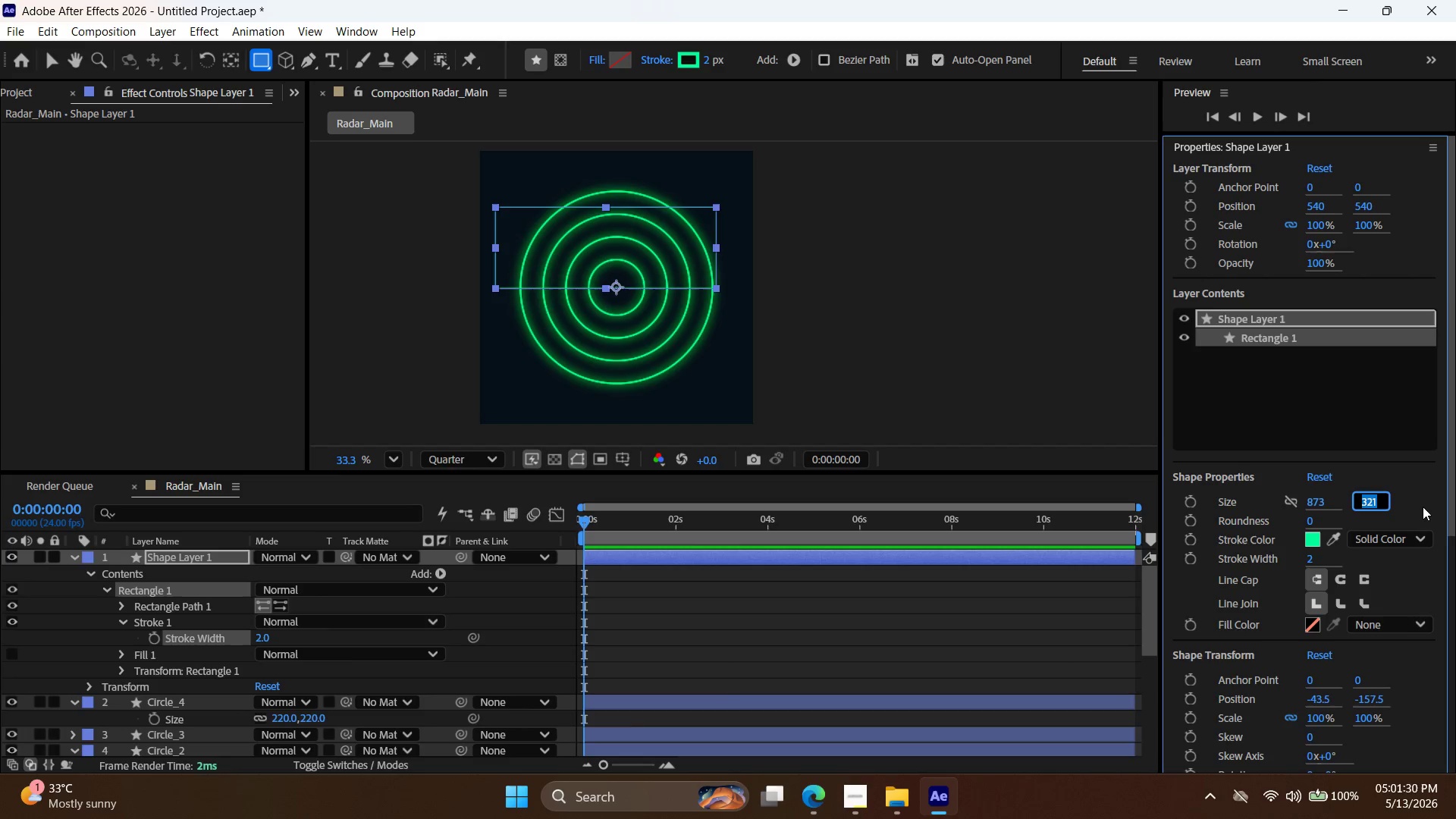 
type(760)
 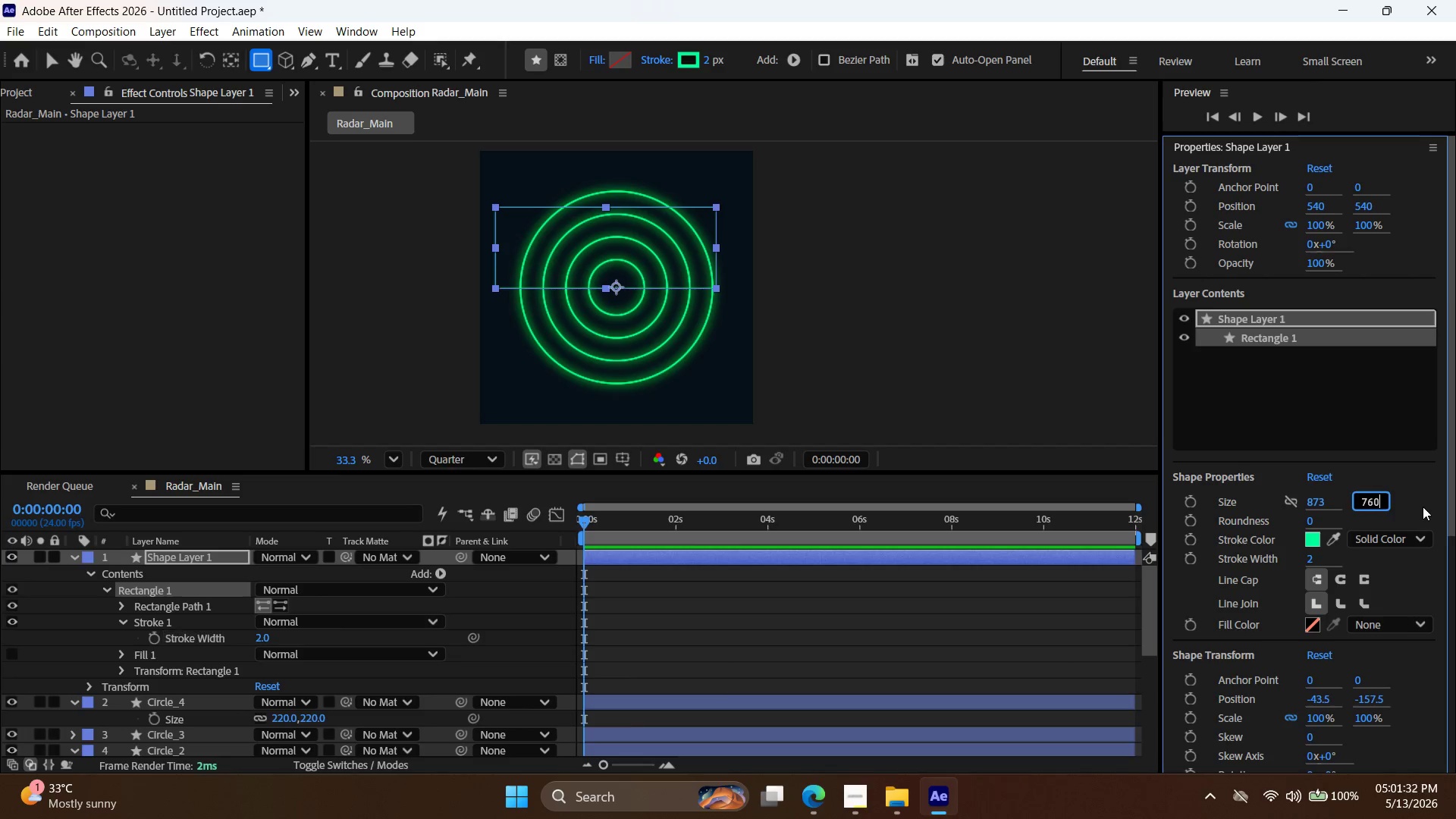 
key(Enter)
 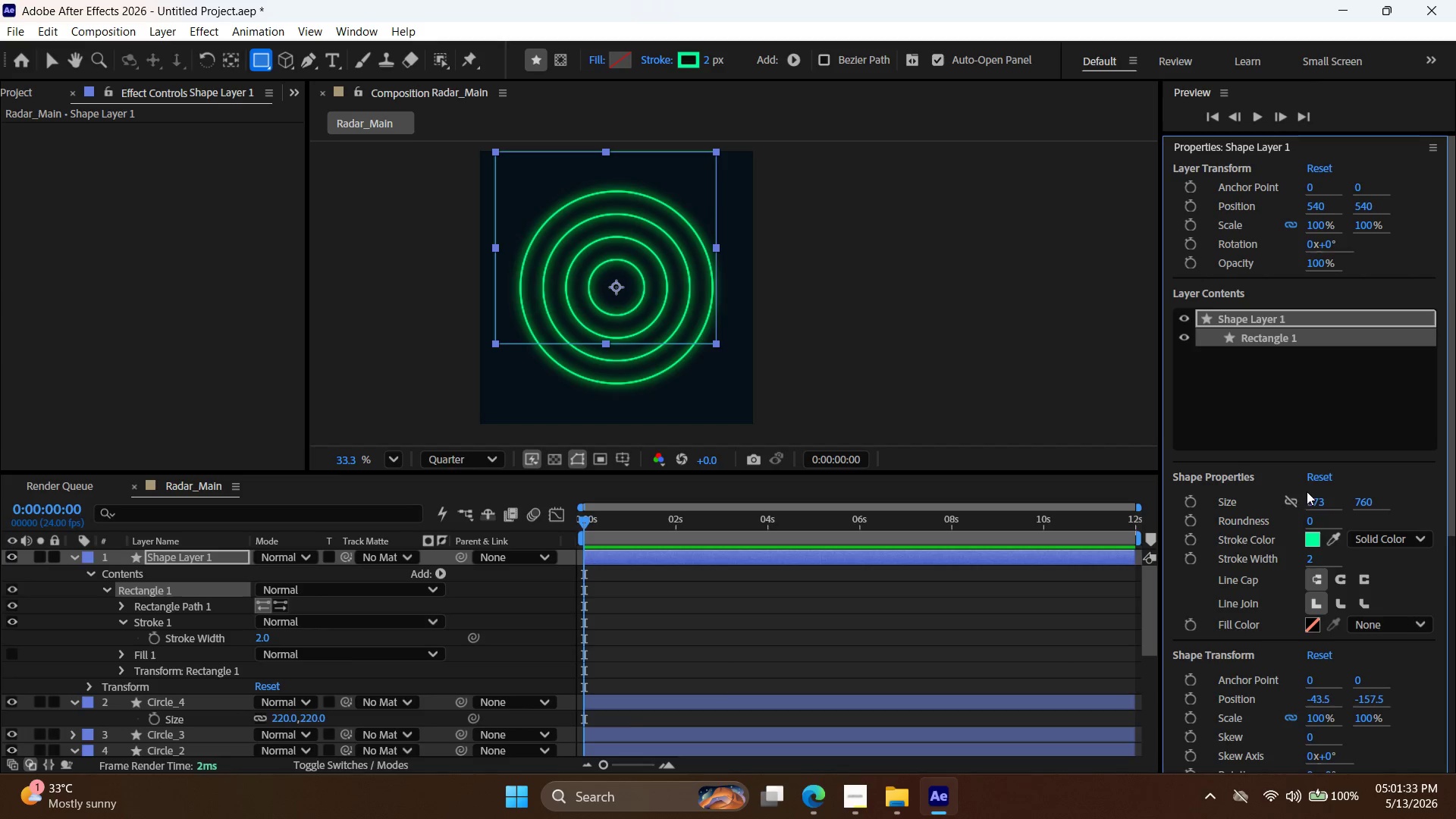 
double_click([1316, 502])
 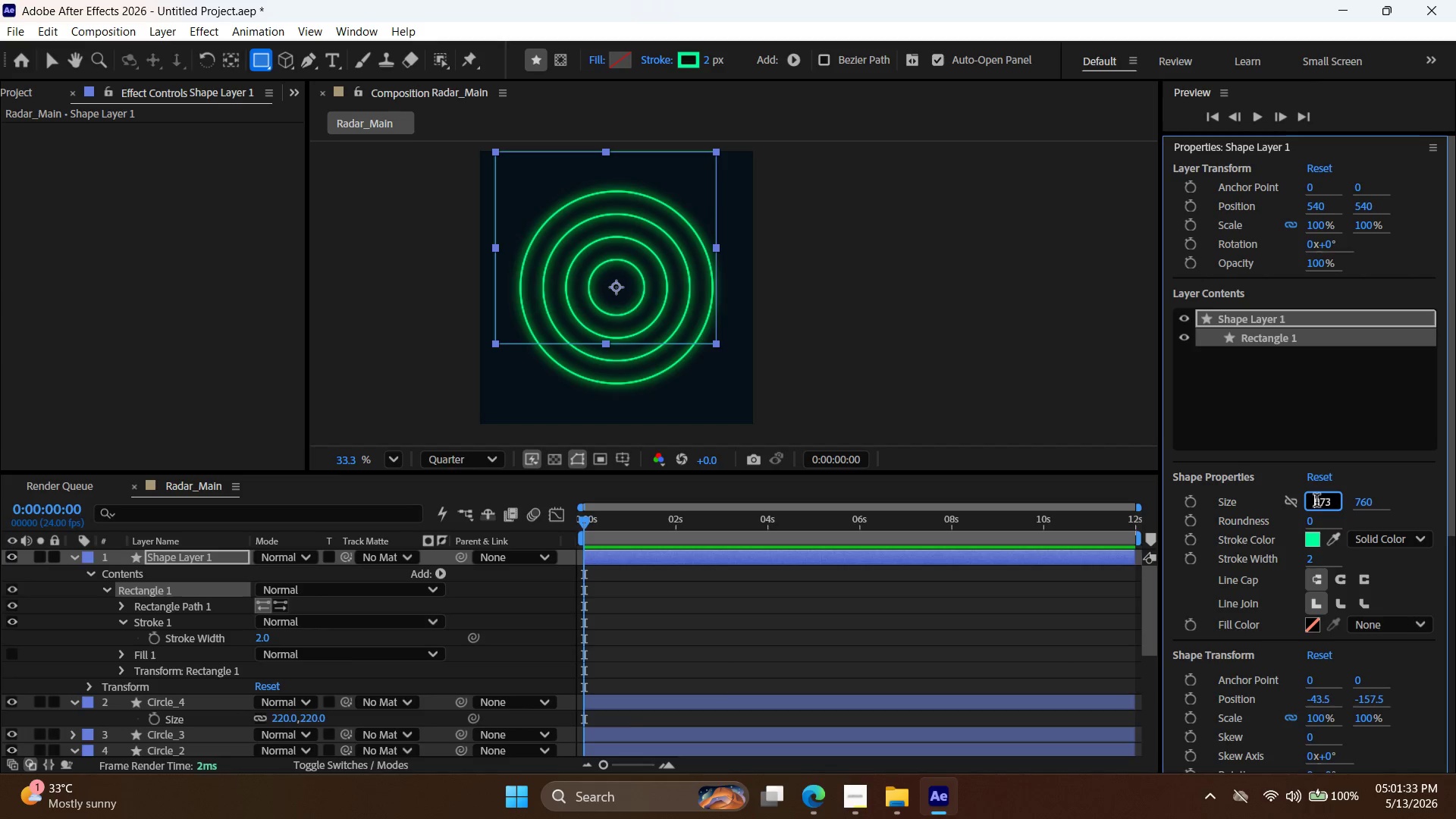 
triple_click([1316, 502])
 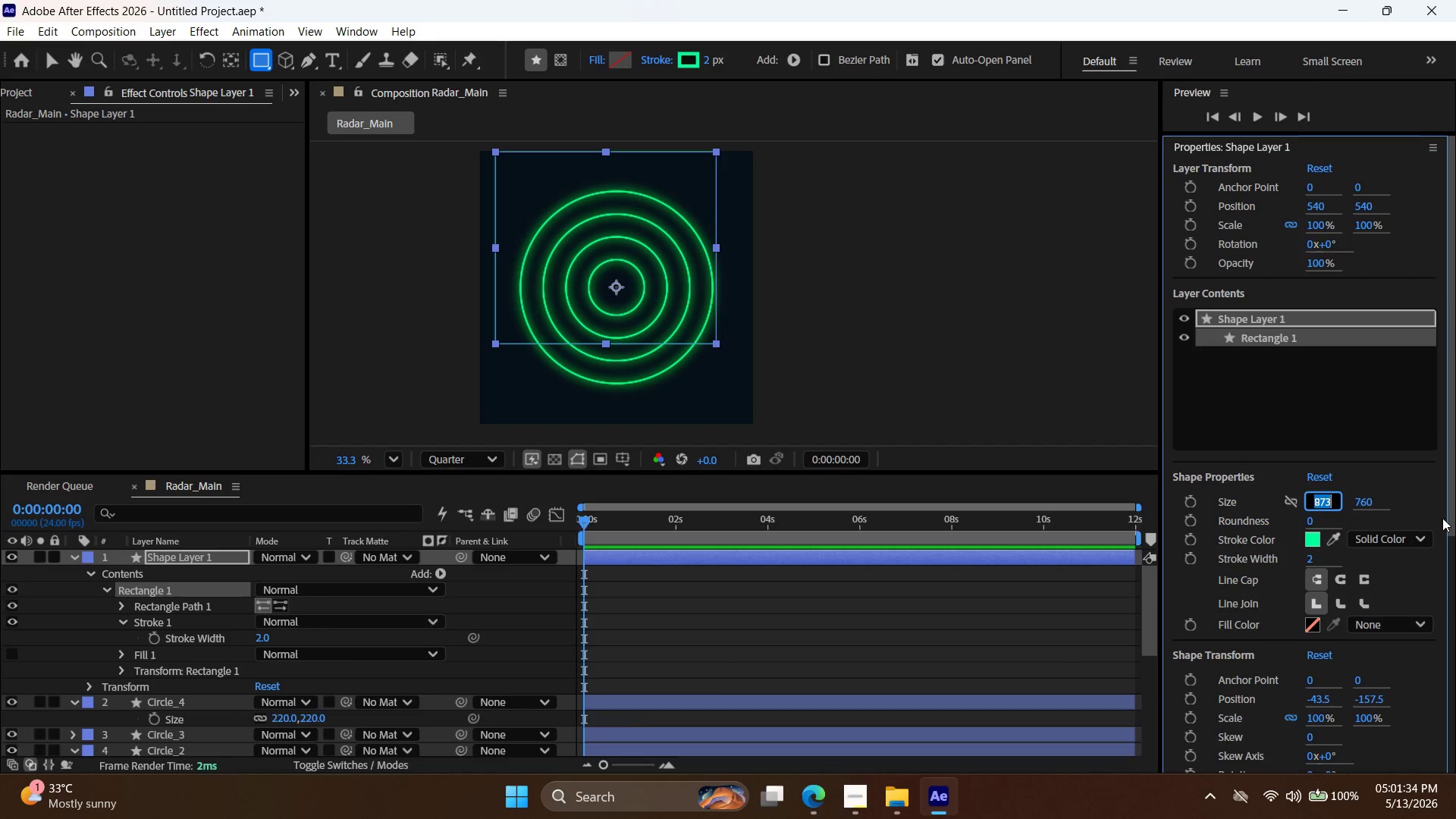 
key(2)
 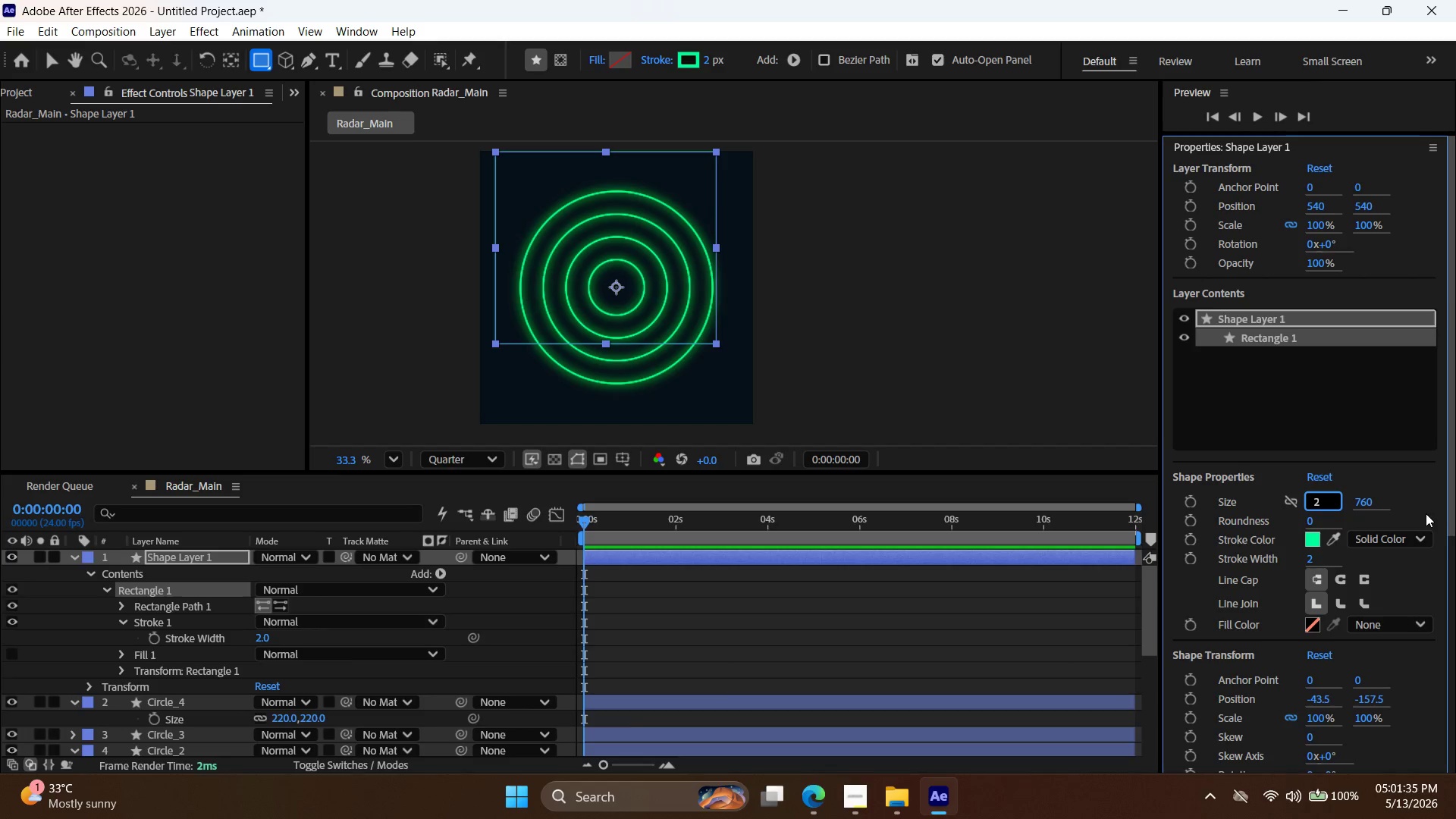 
key(Enter)
 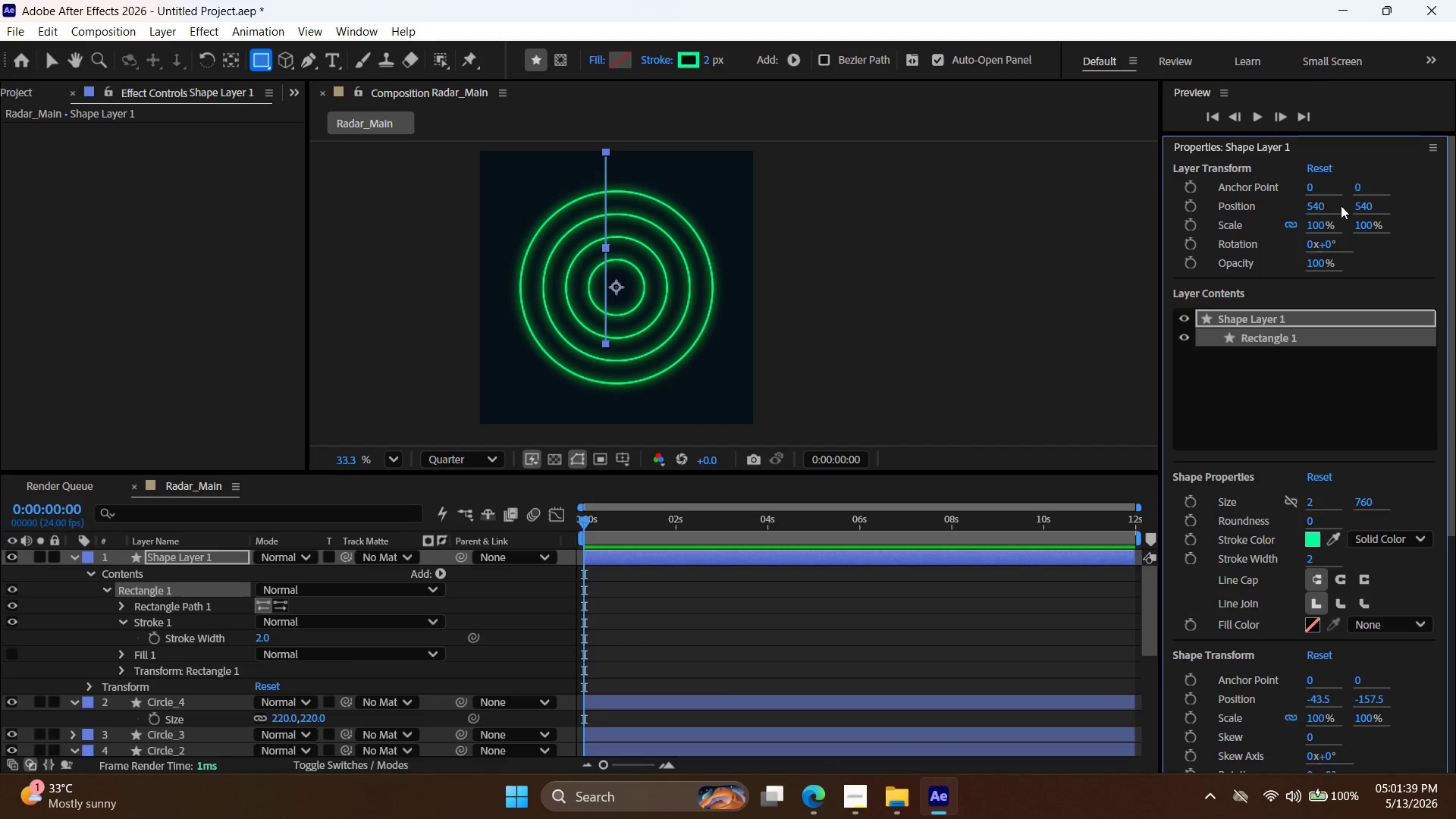 
wait(8.83)
 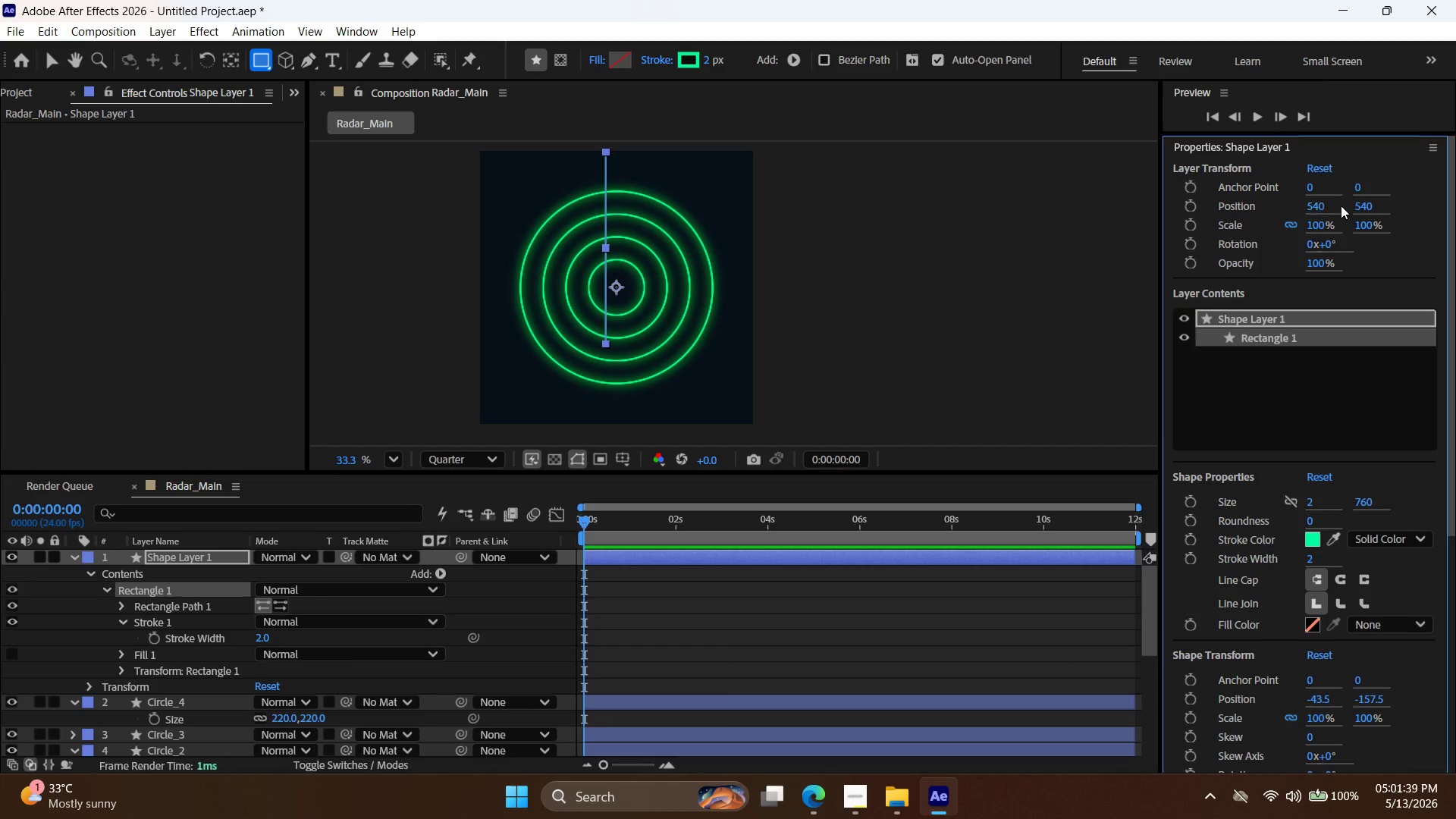 
left_click([148, 27])
 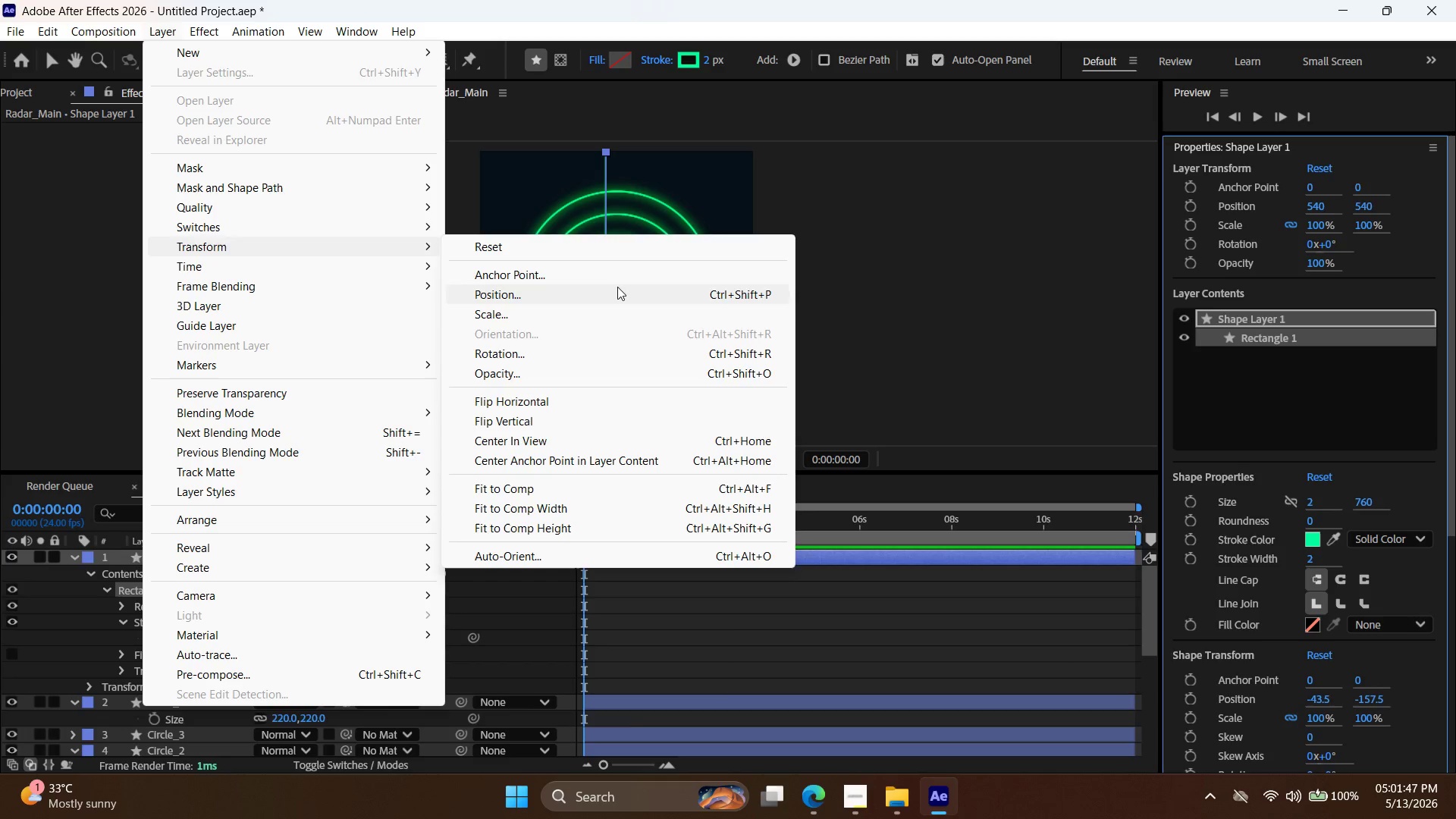 
left_click([629, 460])
 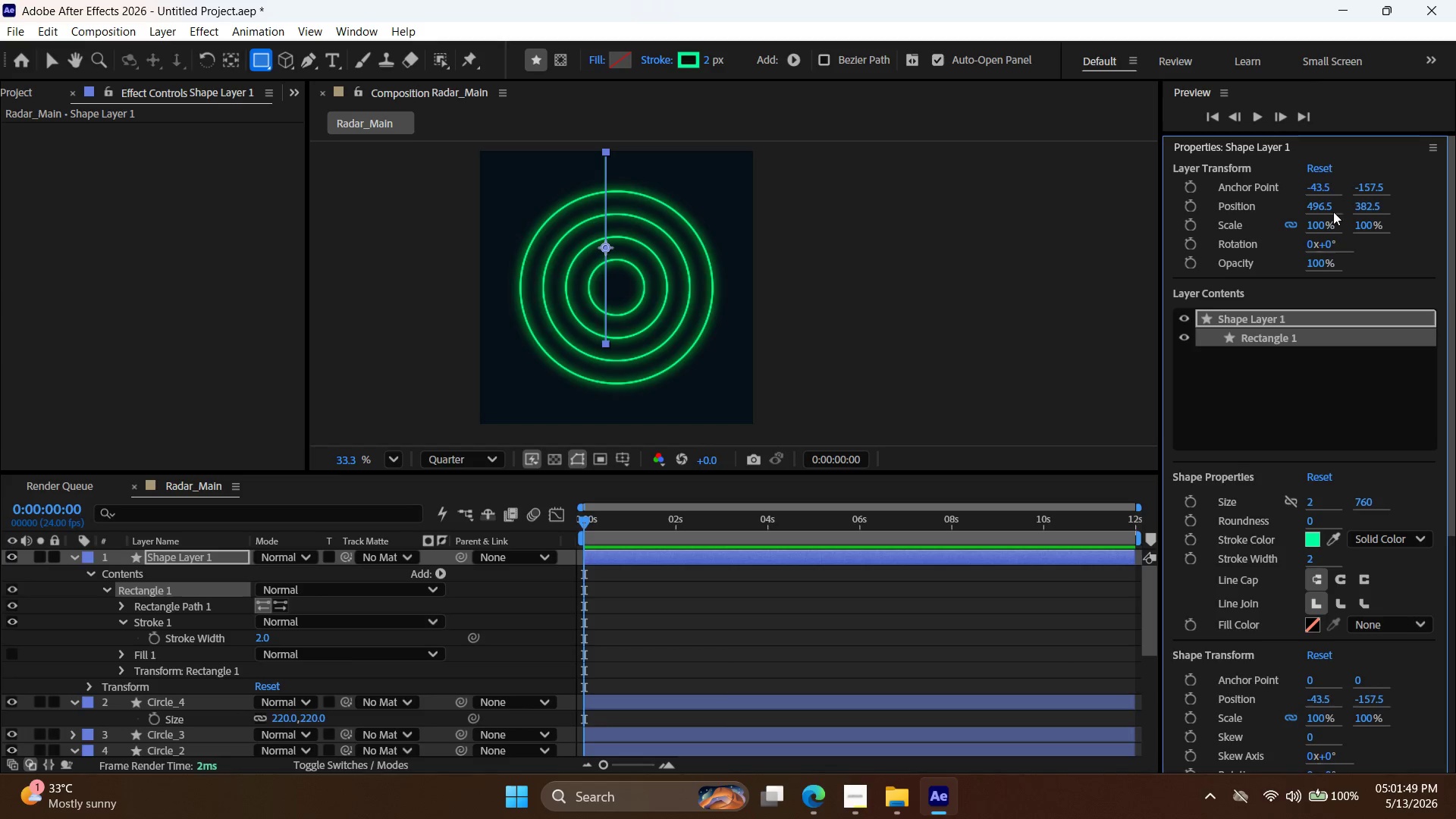 
double_click([1316, 206])
 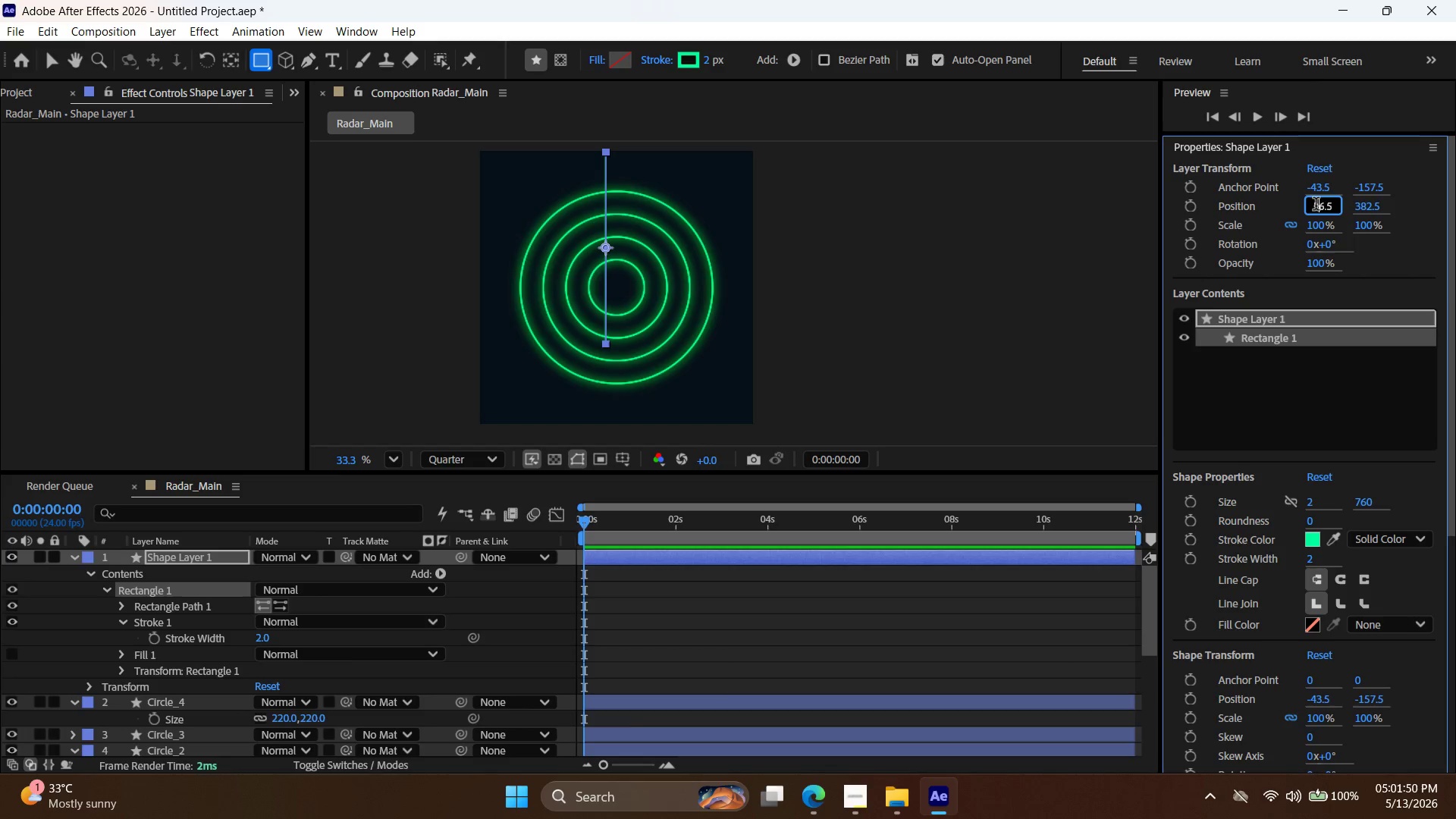 
triple_click([1316, 206])
 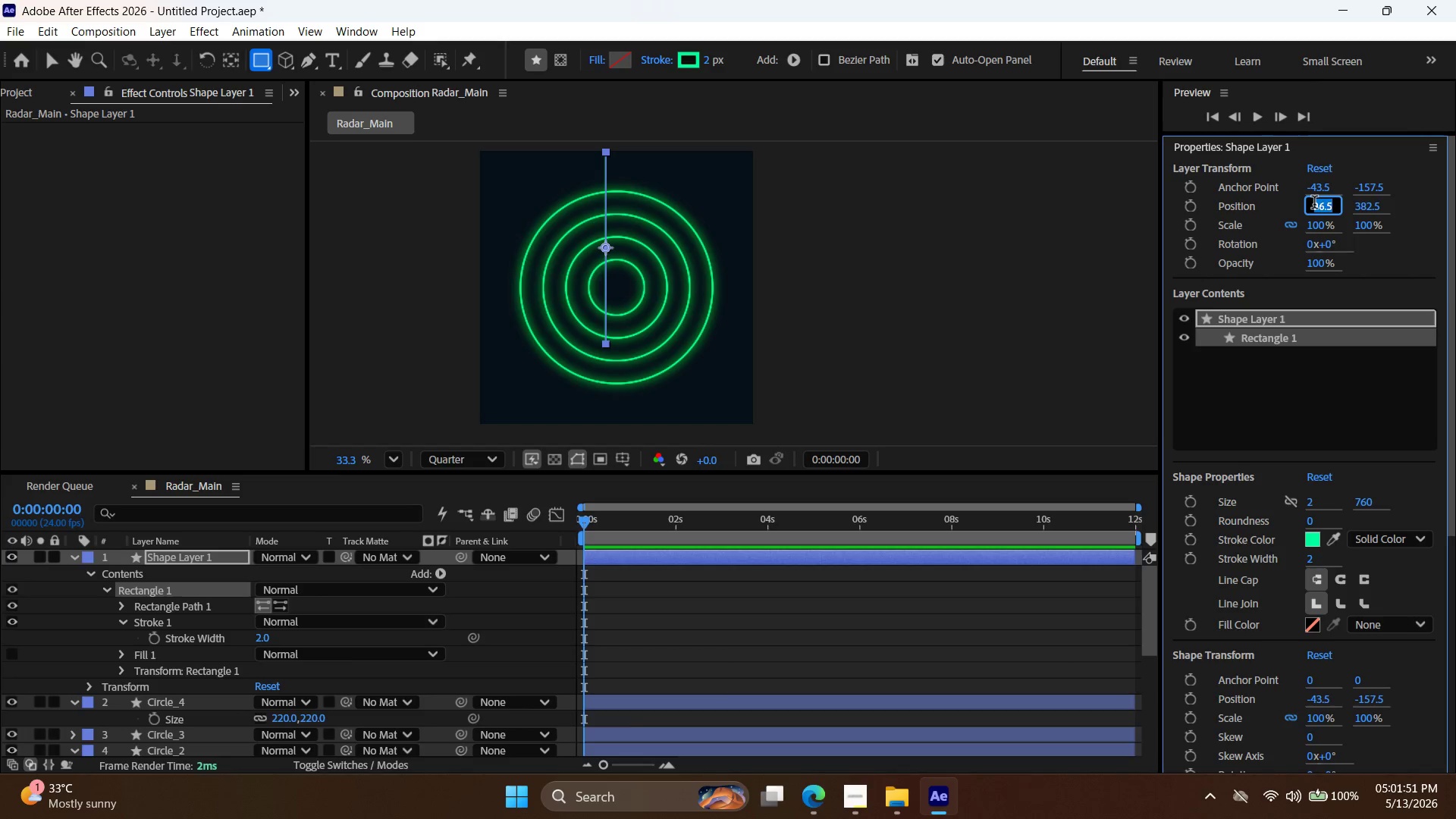 
type(540)
 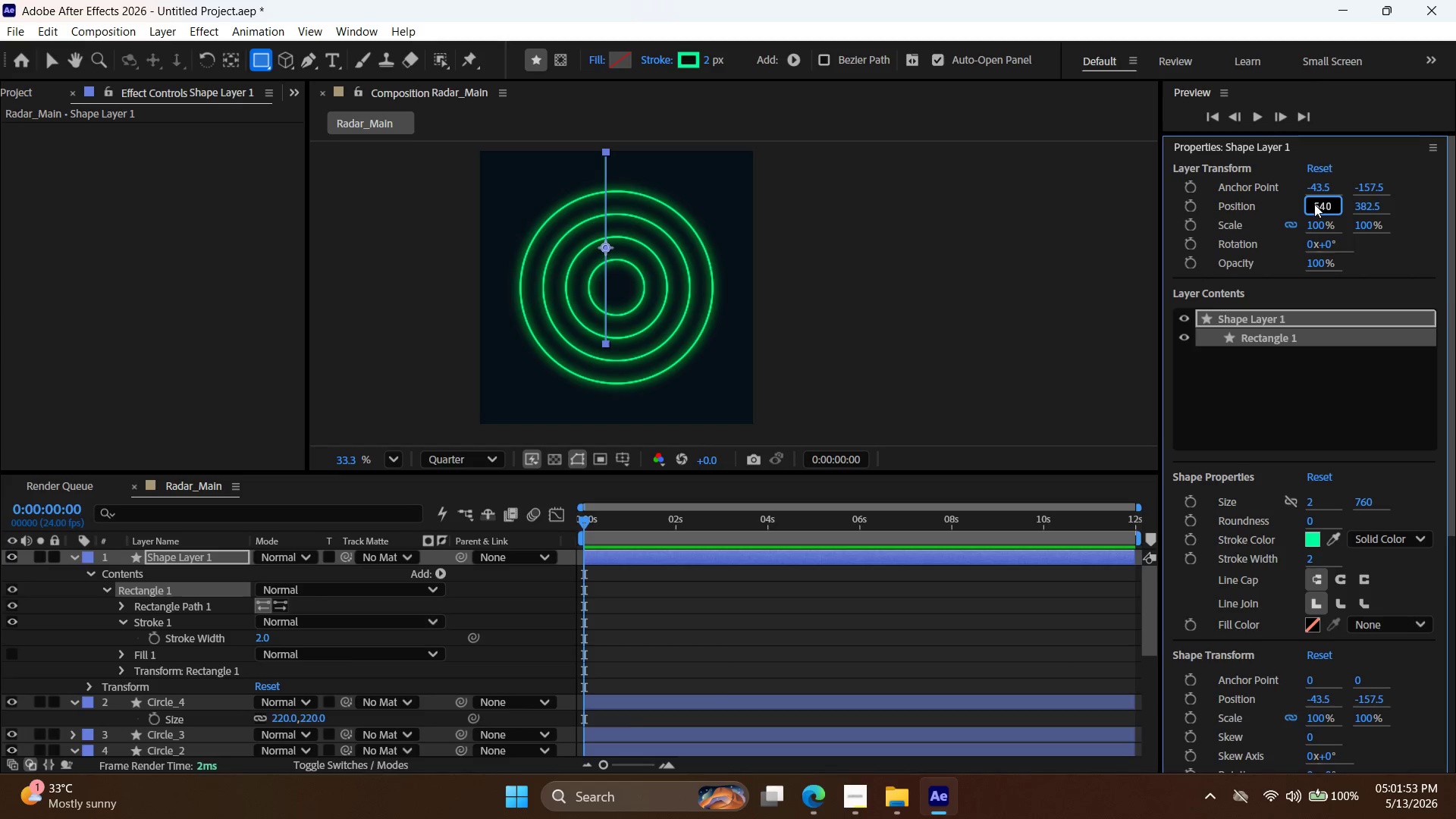 
key(Enter)
 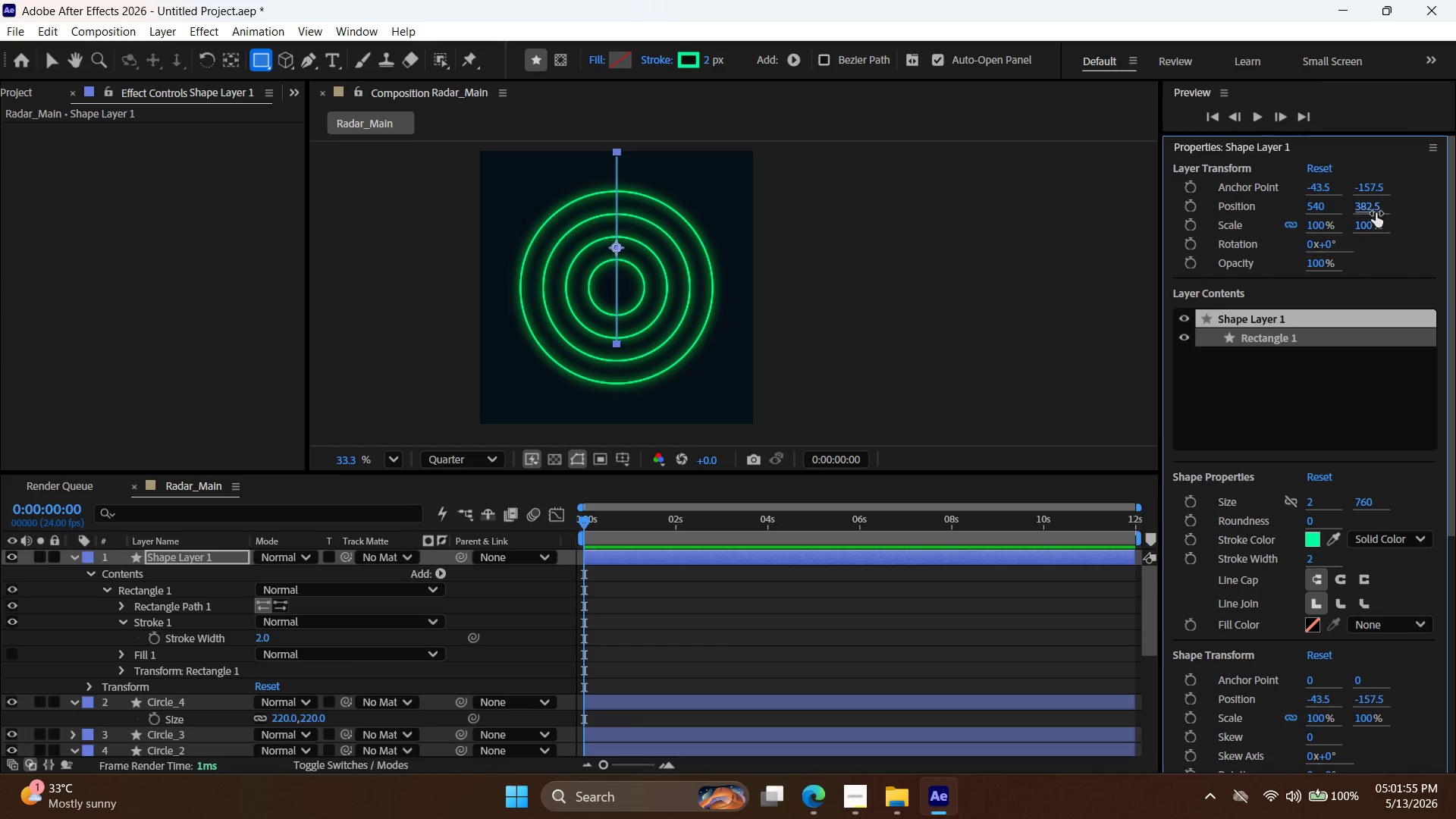 
double_click([1376, 209])
 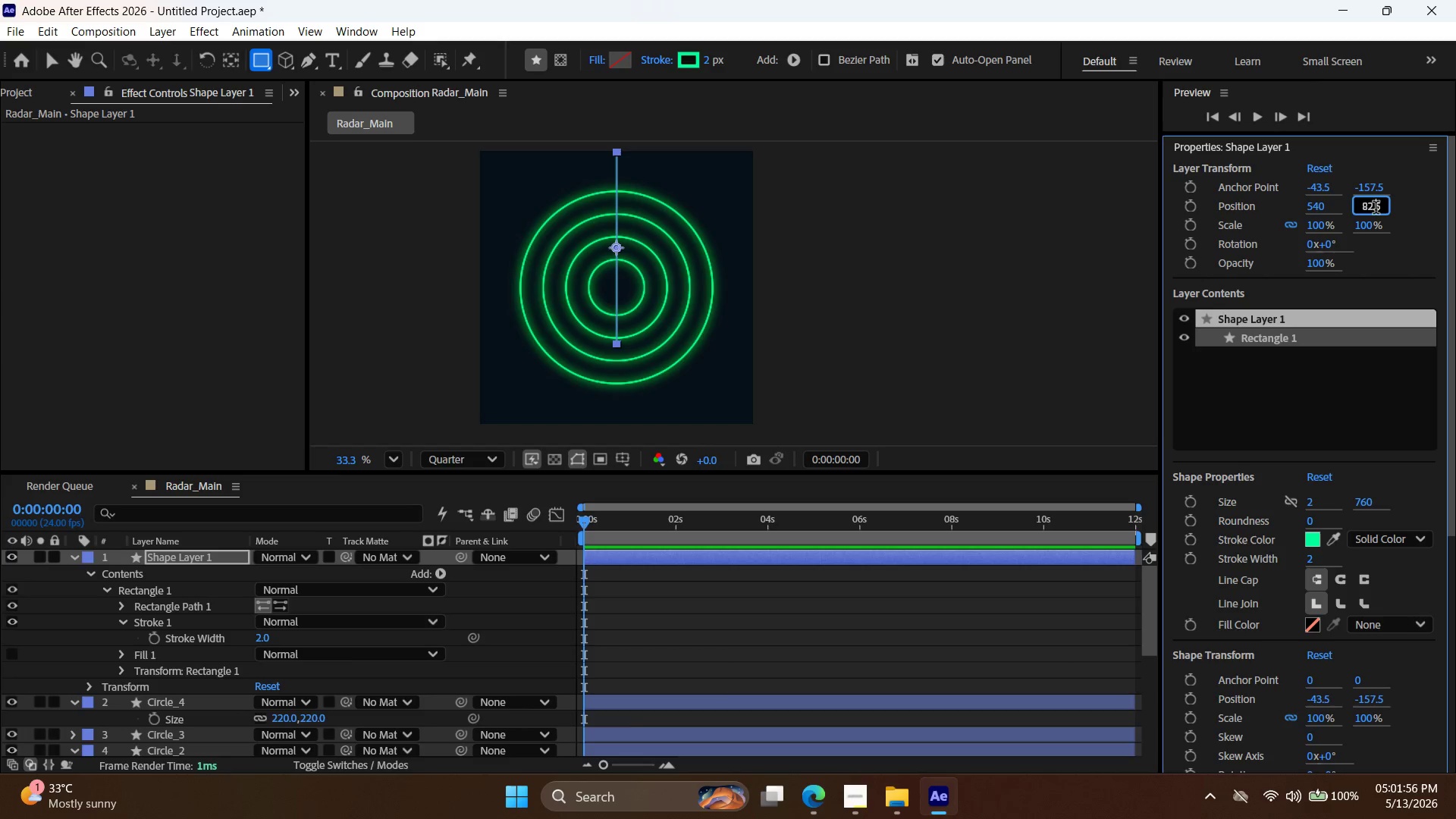 
triple_click([1376, 209])
 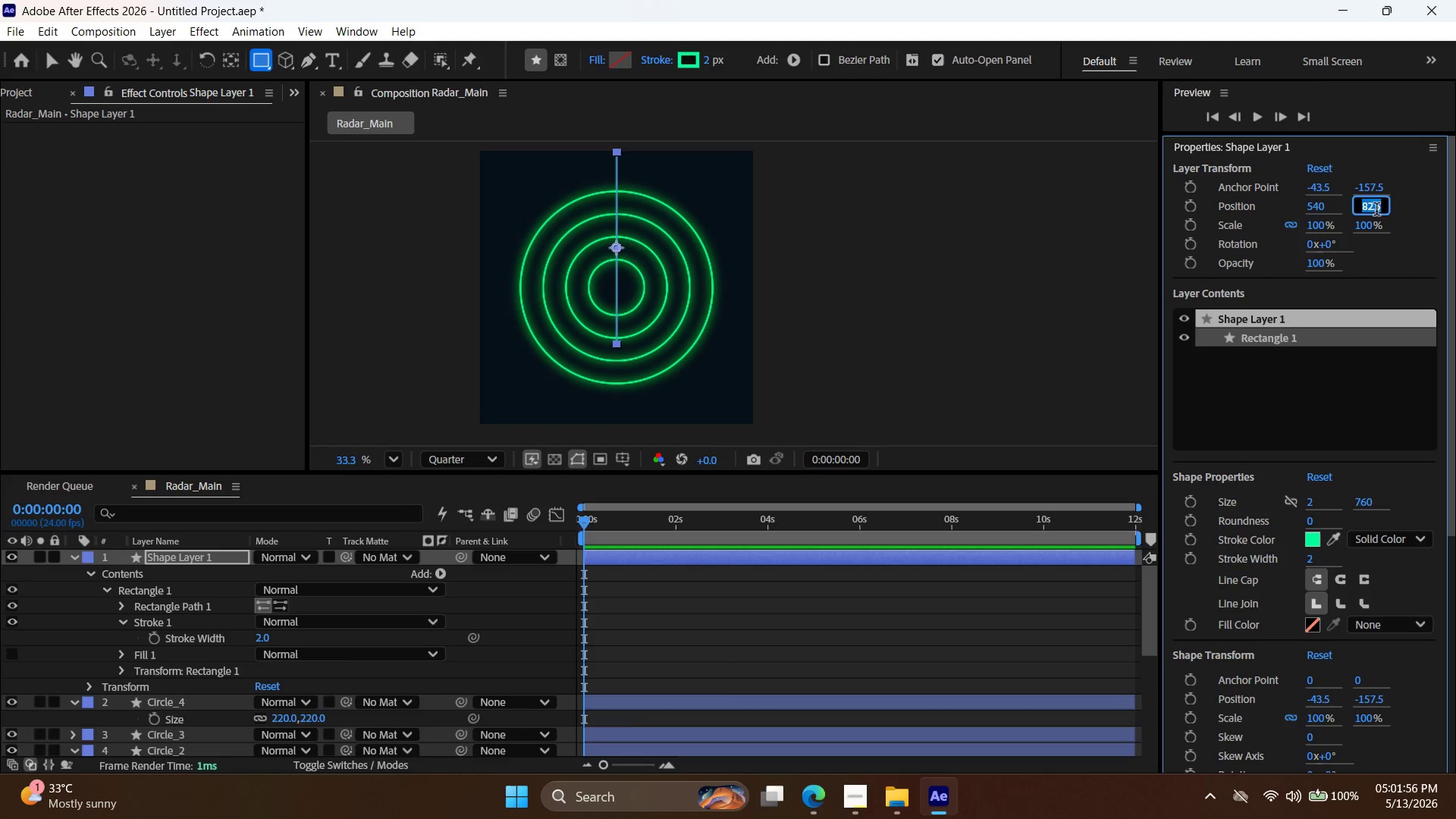 
type(540)
 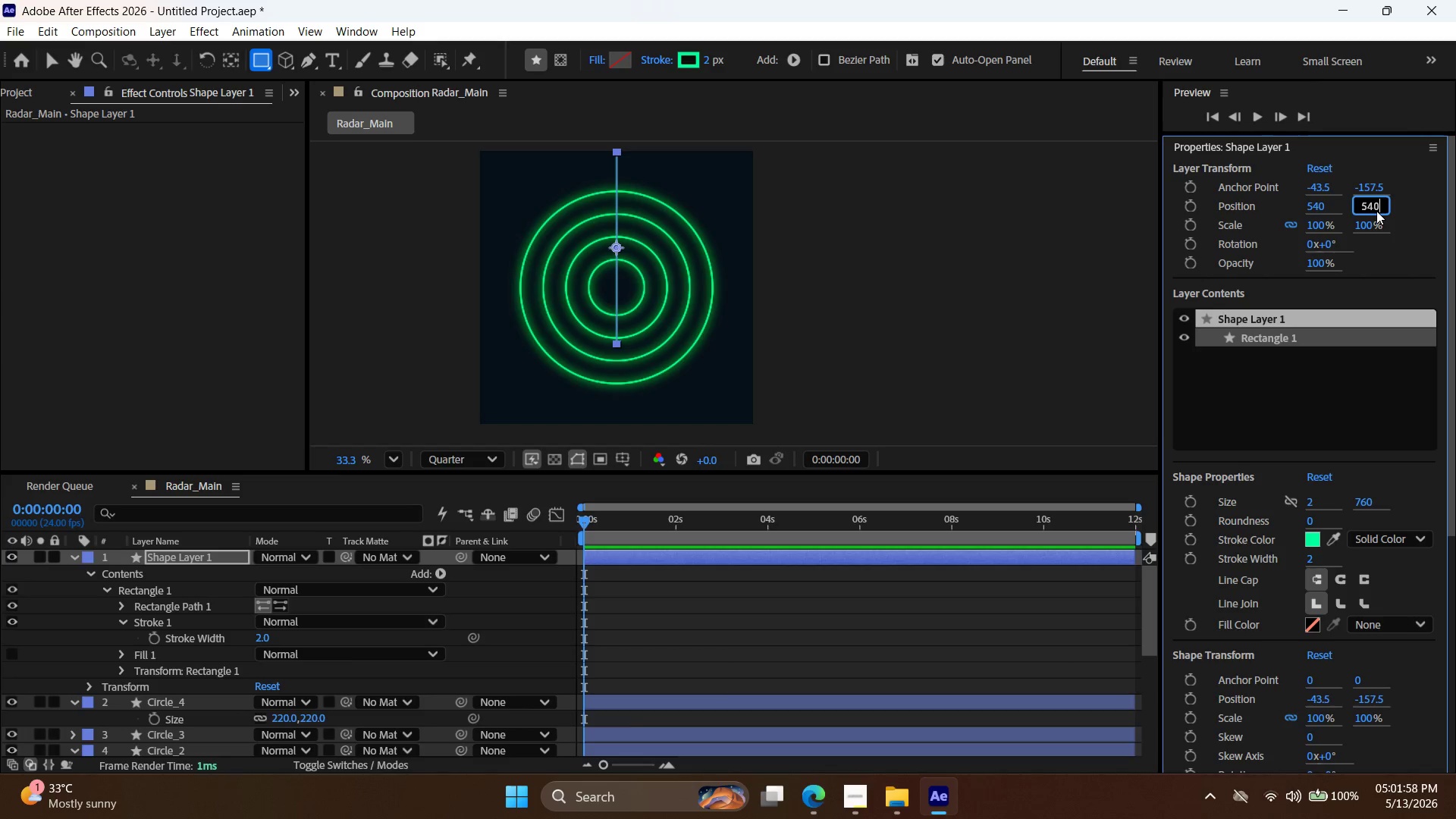 
key(Enter)
 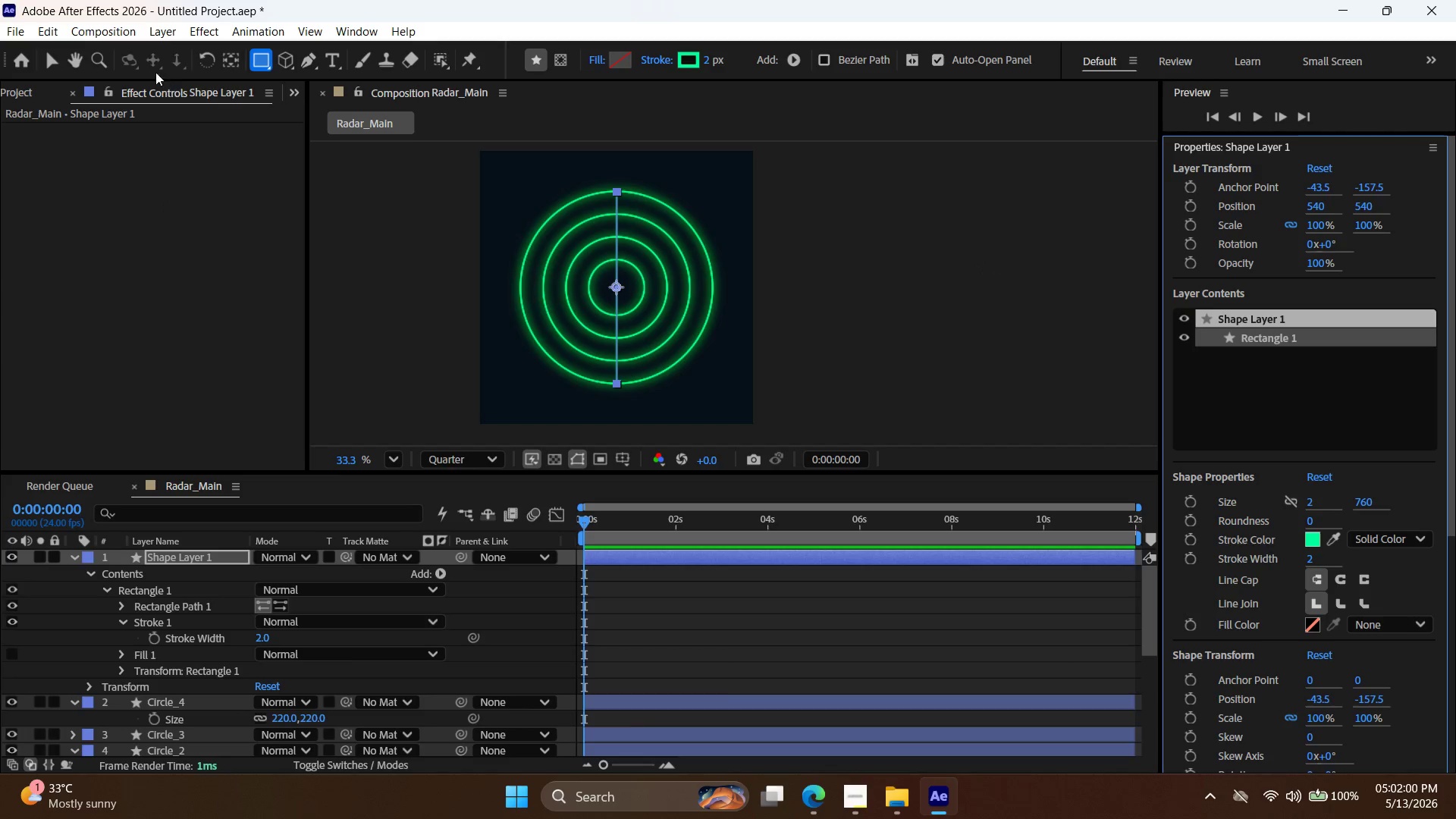 
left_click([47, 58])
 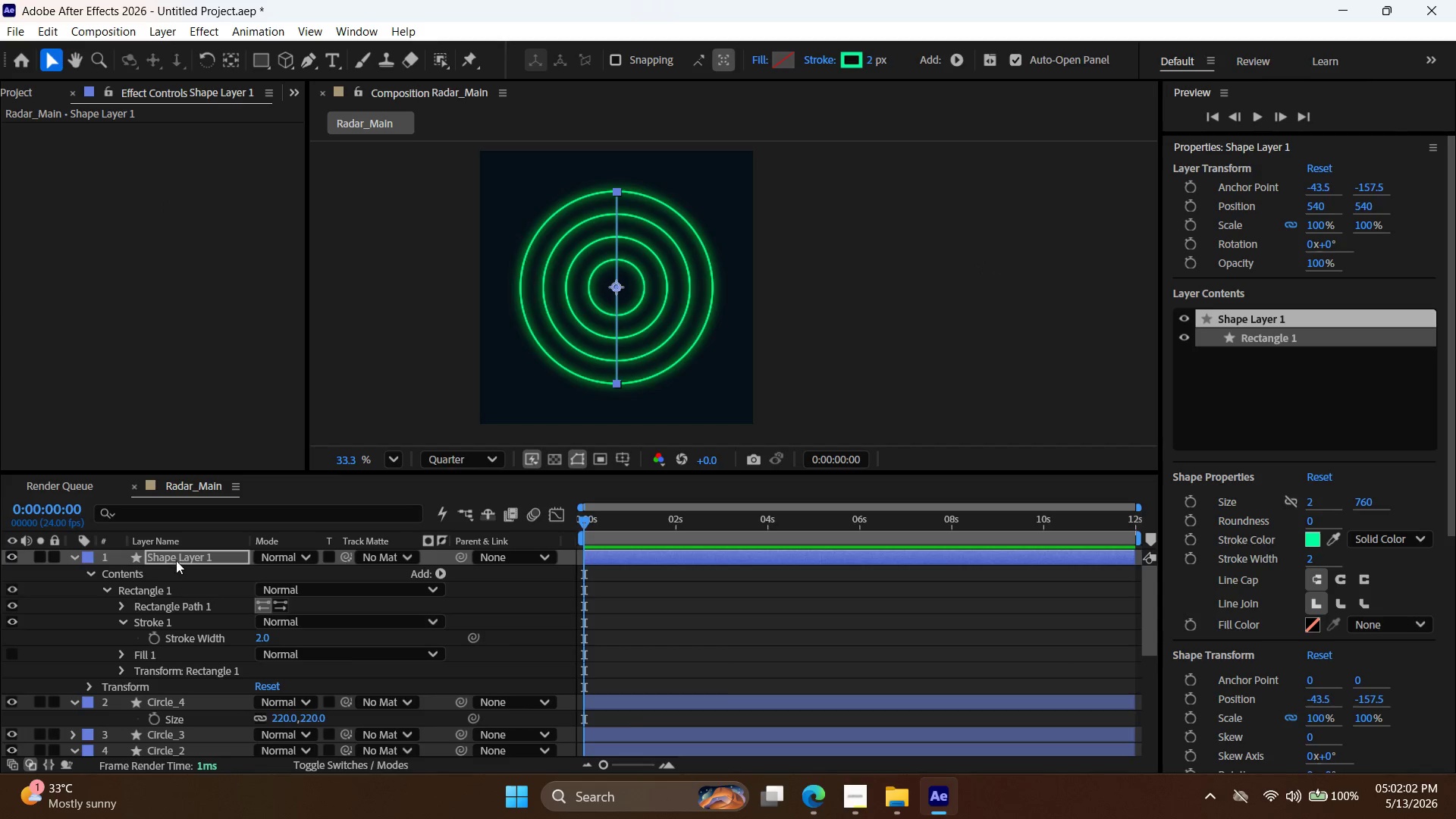 
mouse_move([199, 544])
 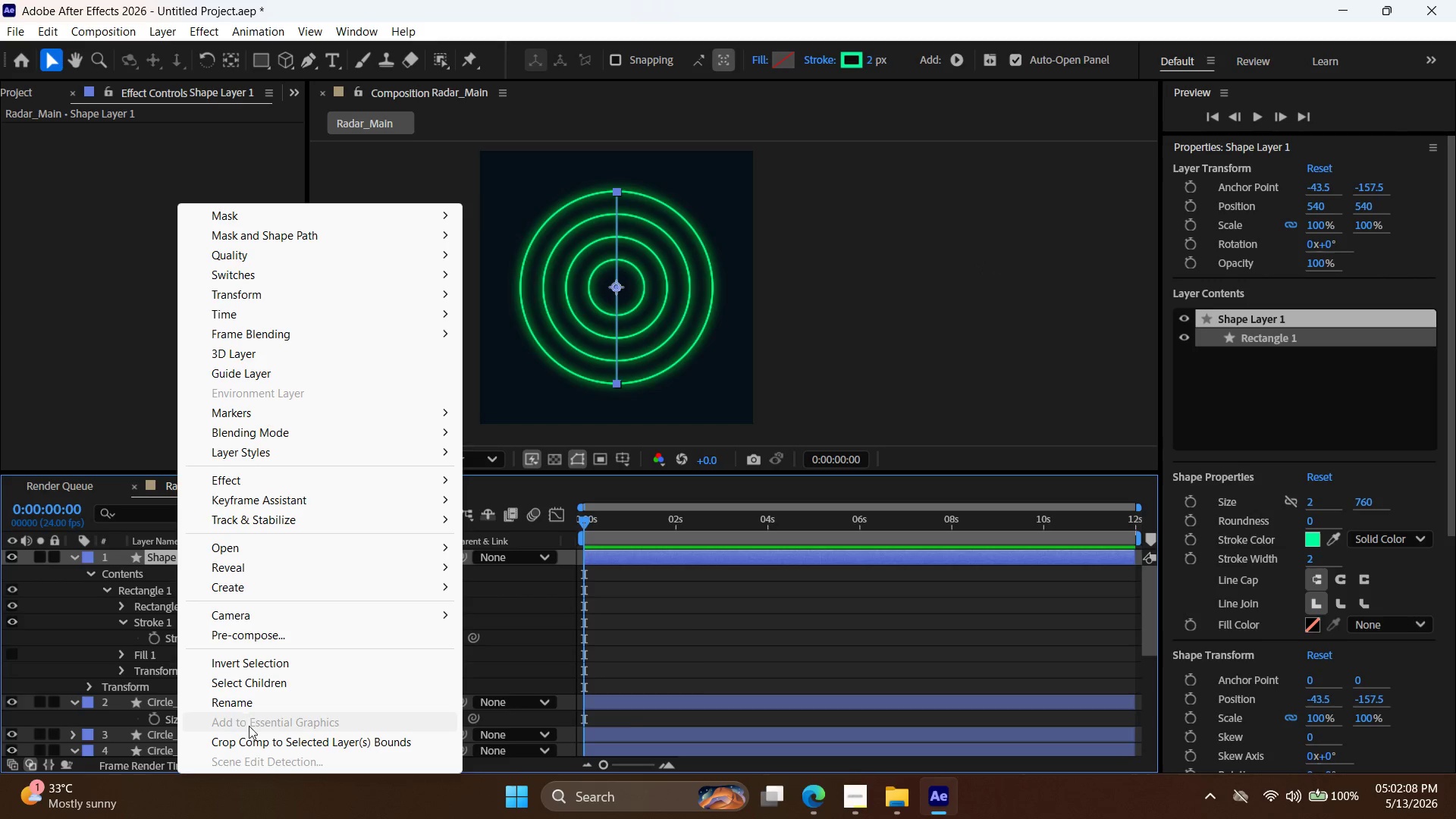 
left_click([260, 706])
 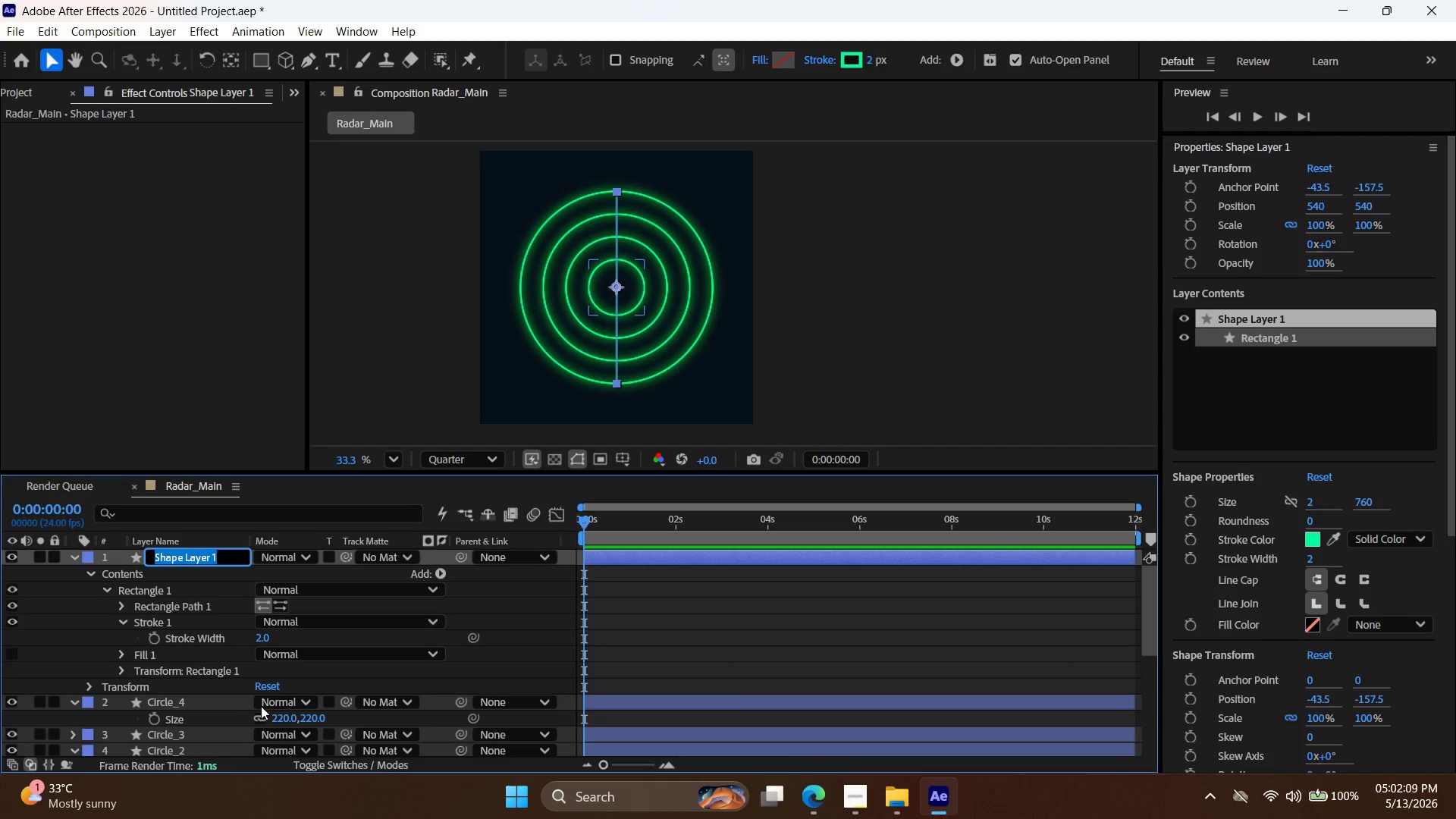 
type(Grid_Vertical)
 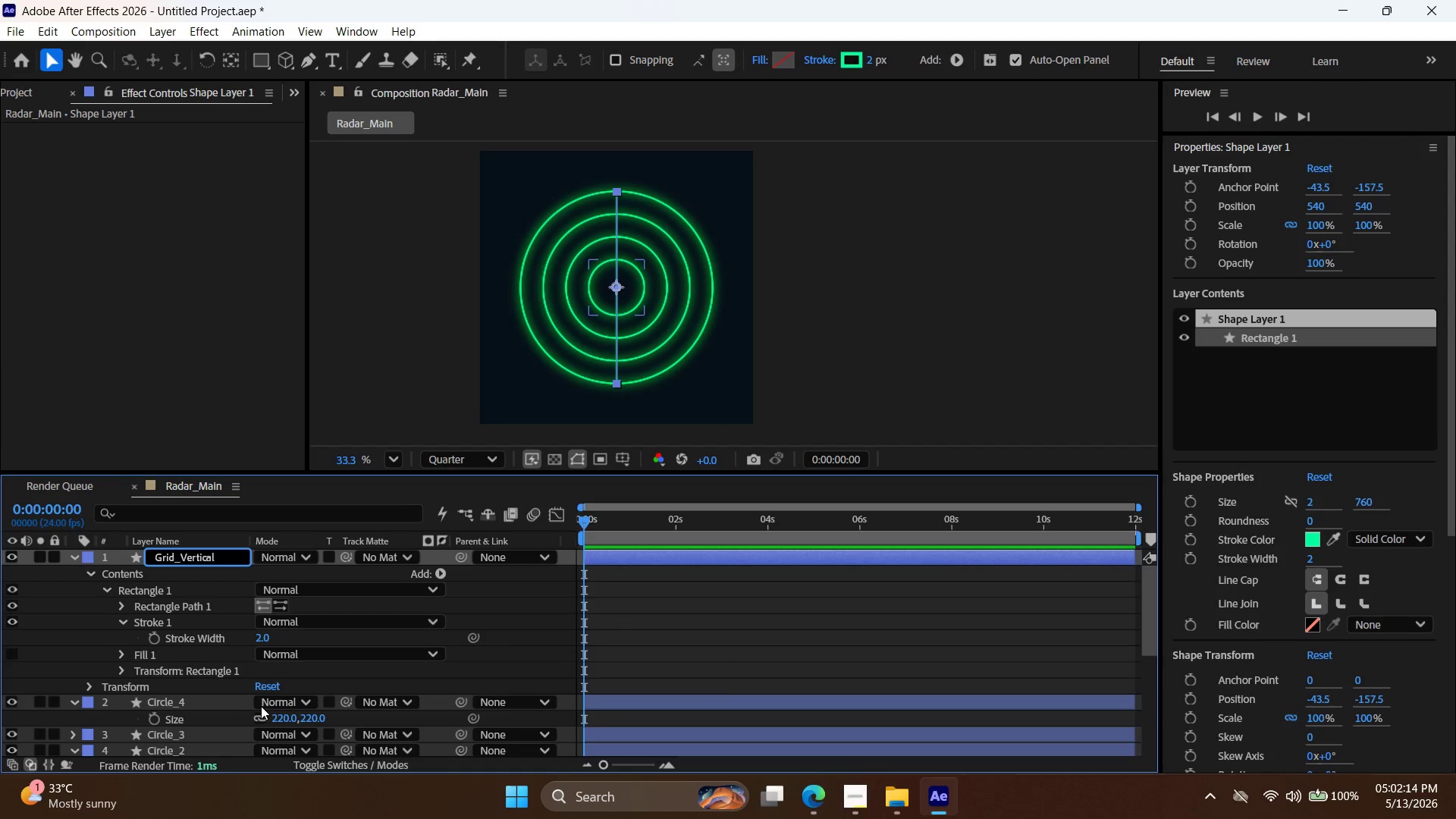 
wait(6.38)
 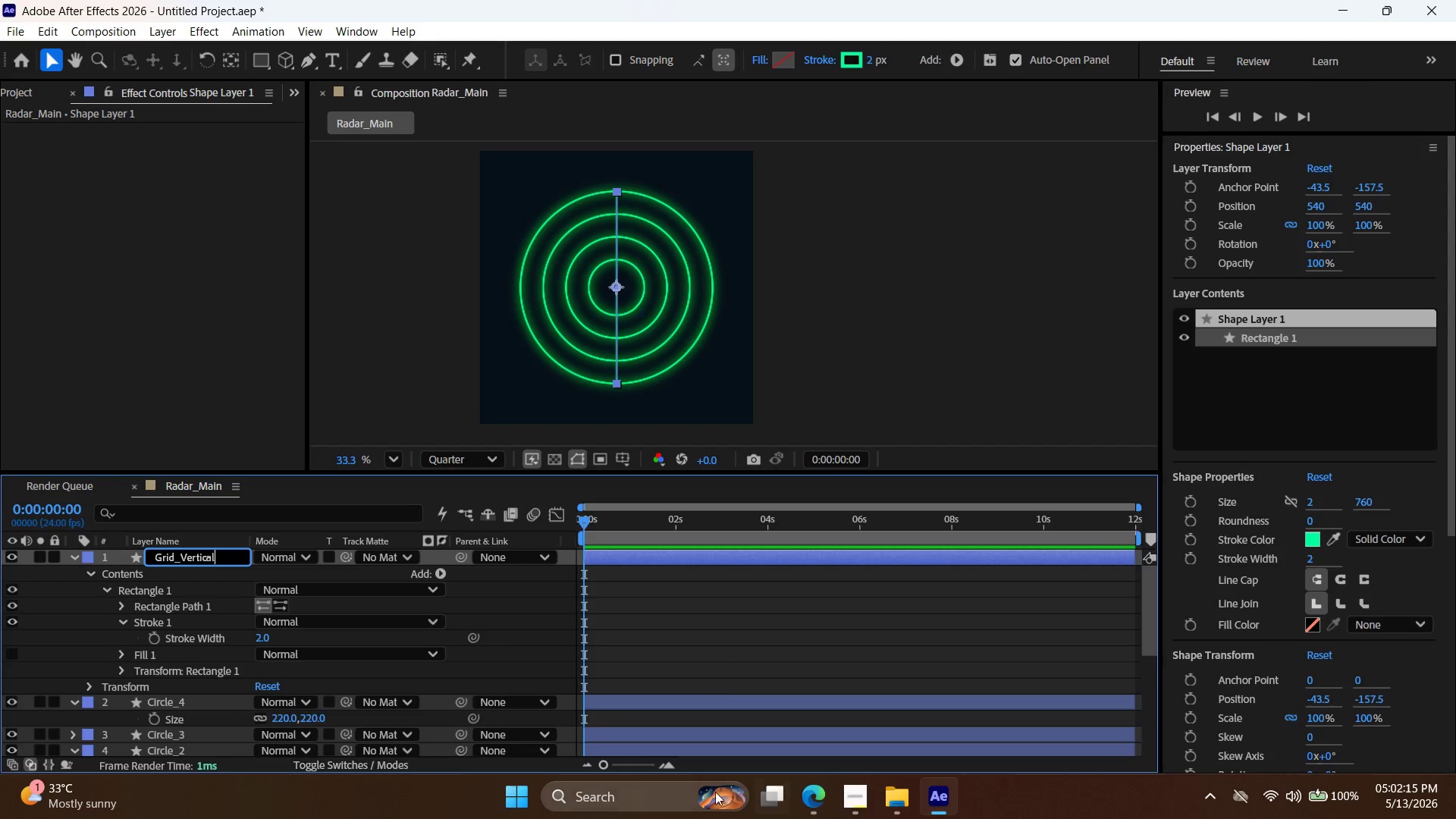 
left_click([679, 557])
 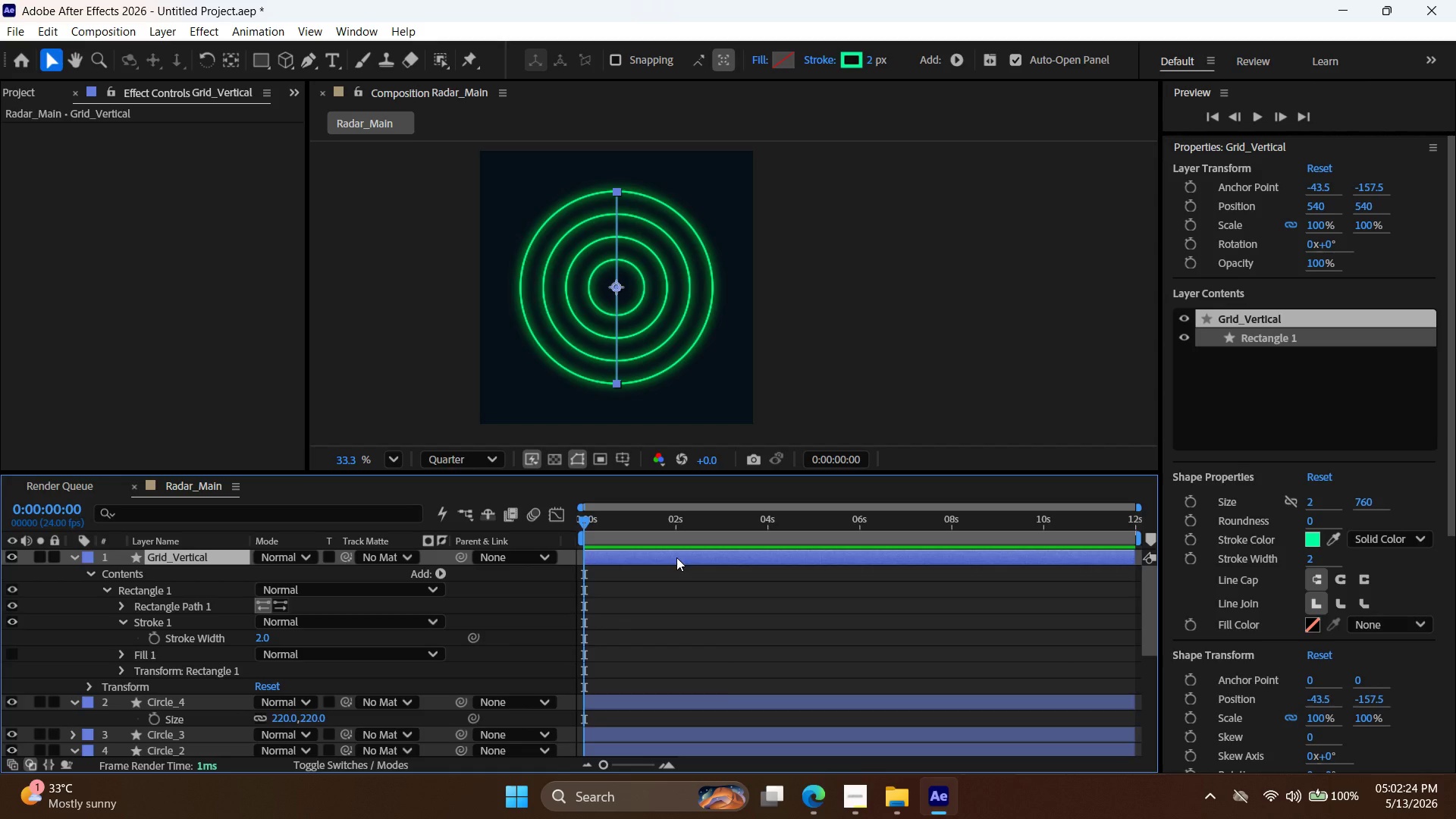 
wait(10.12)
 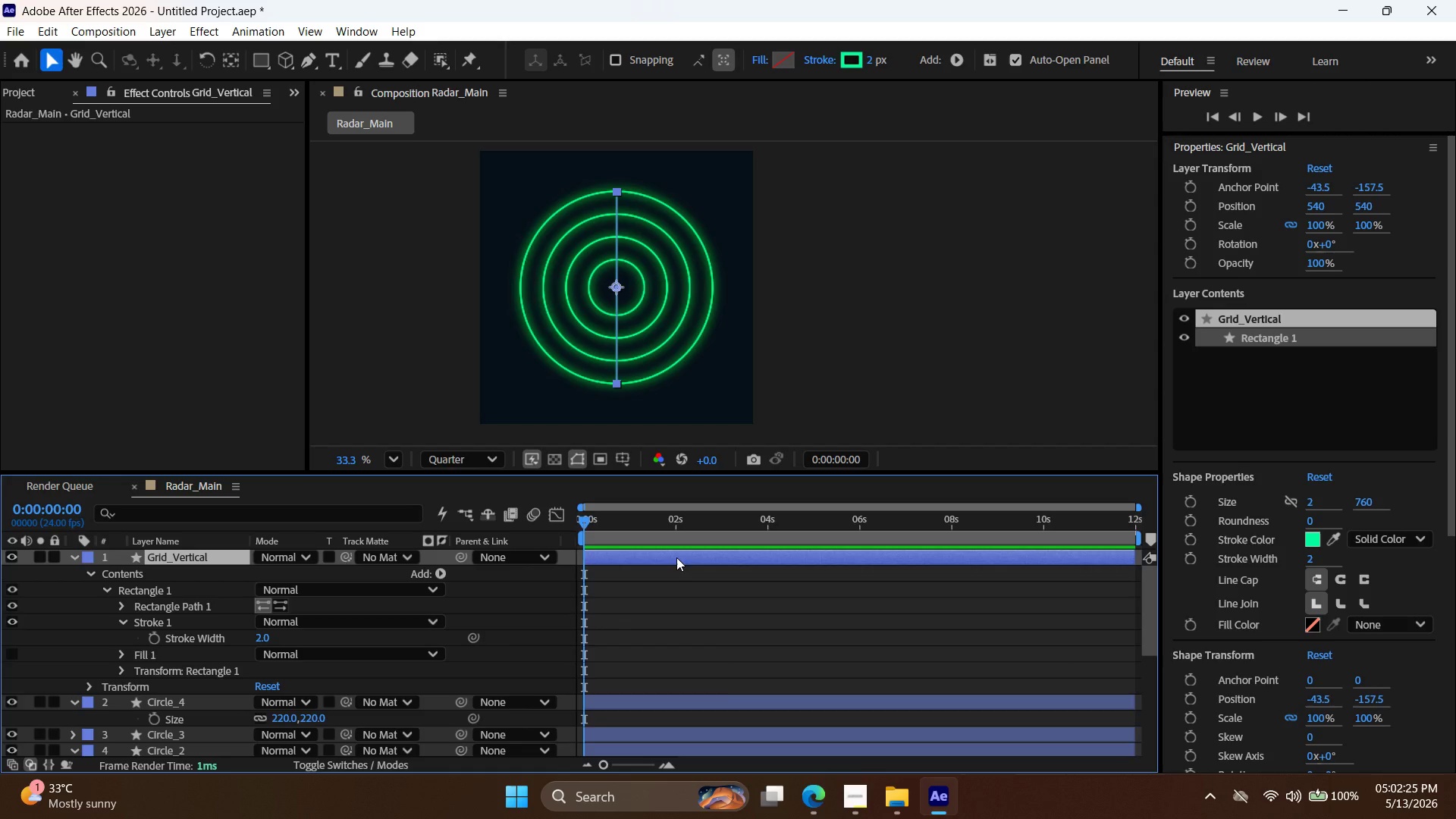 
key(Control+D)
 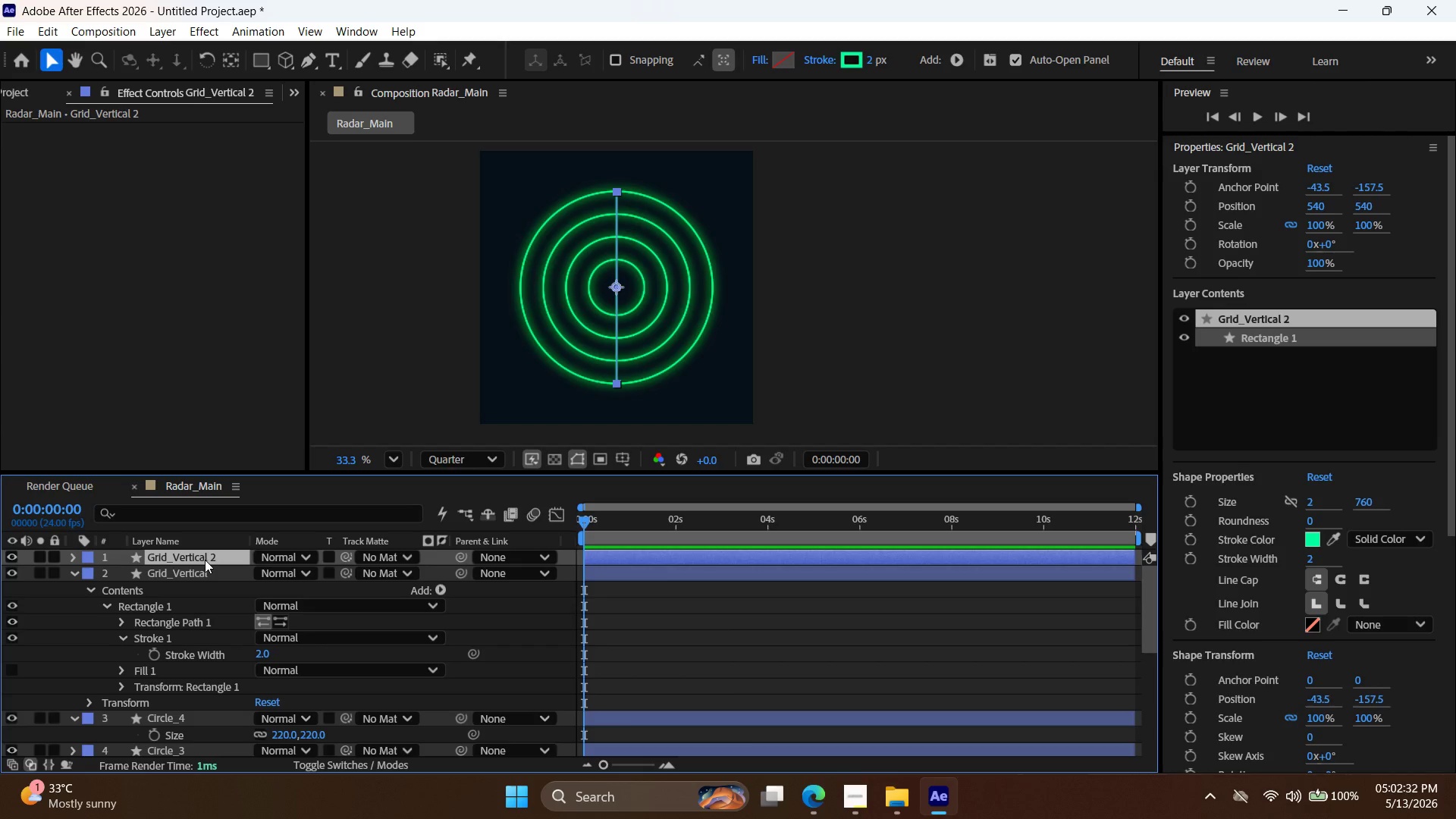 
right_click([206, 559])
 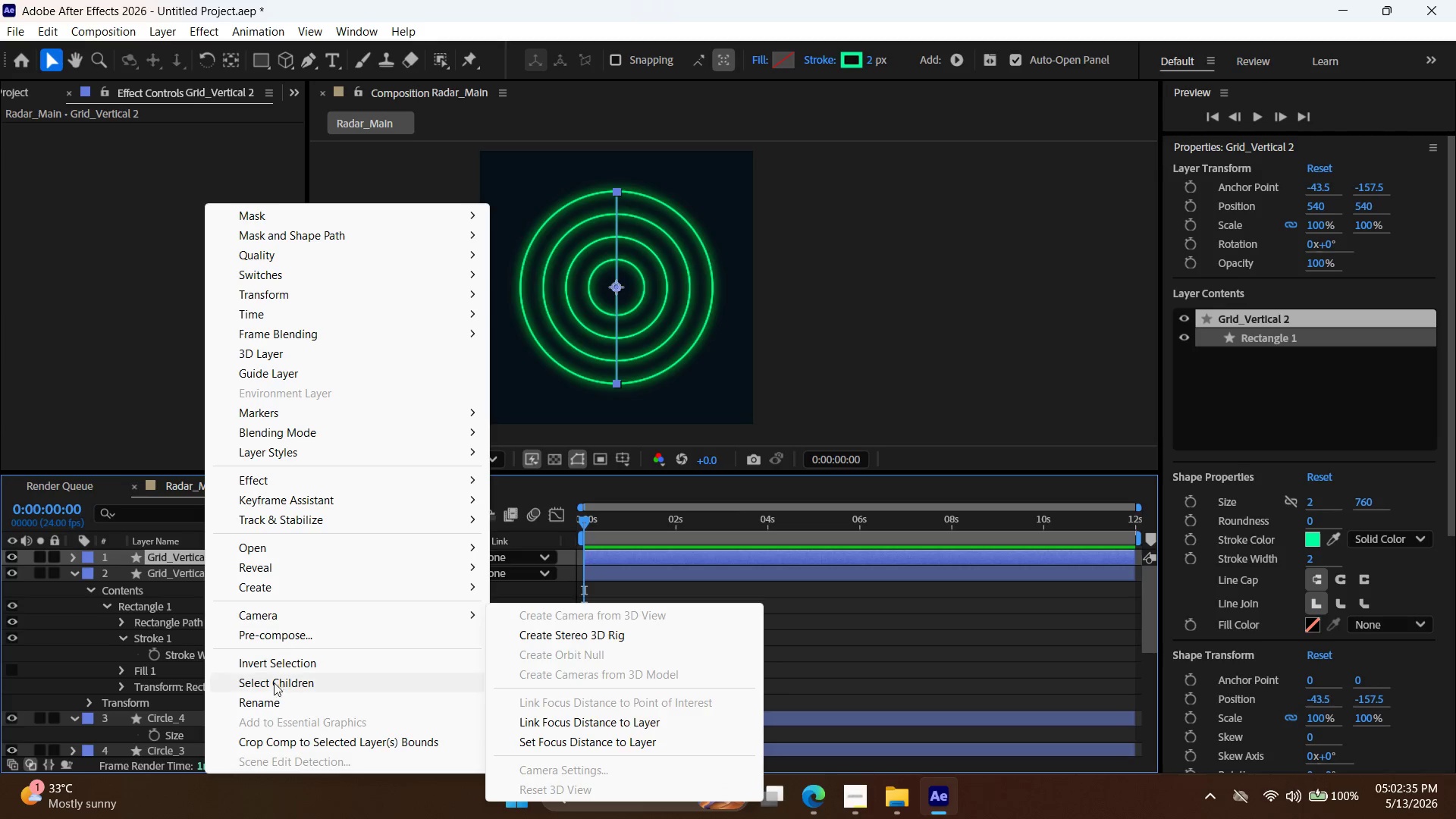 
left_click([285, 700])
 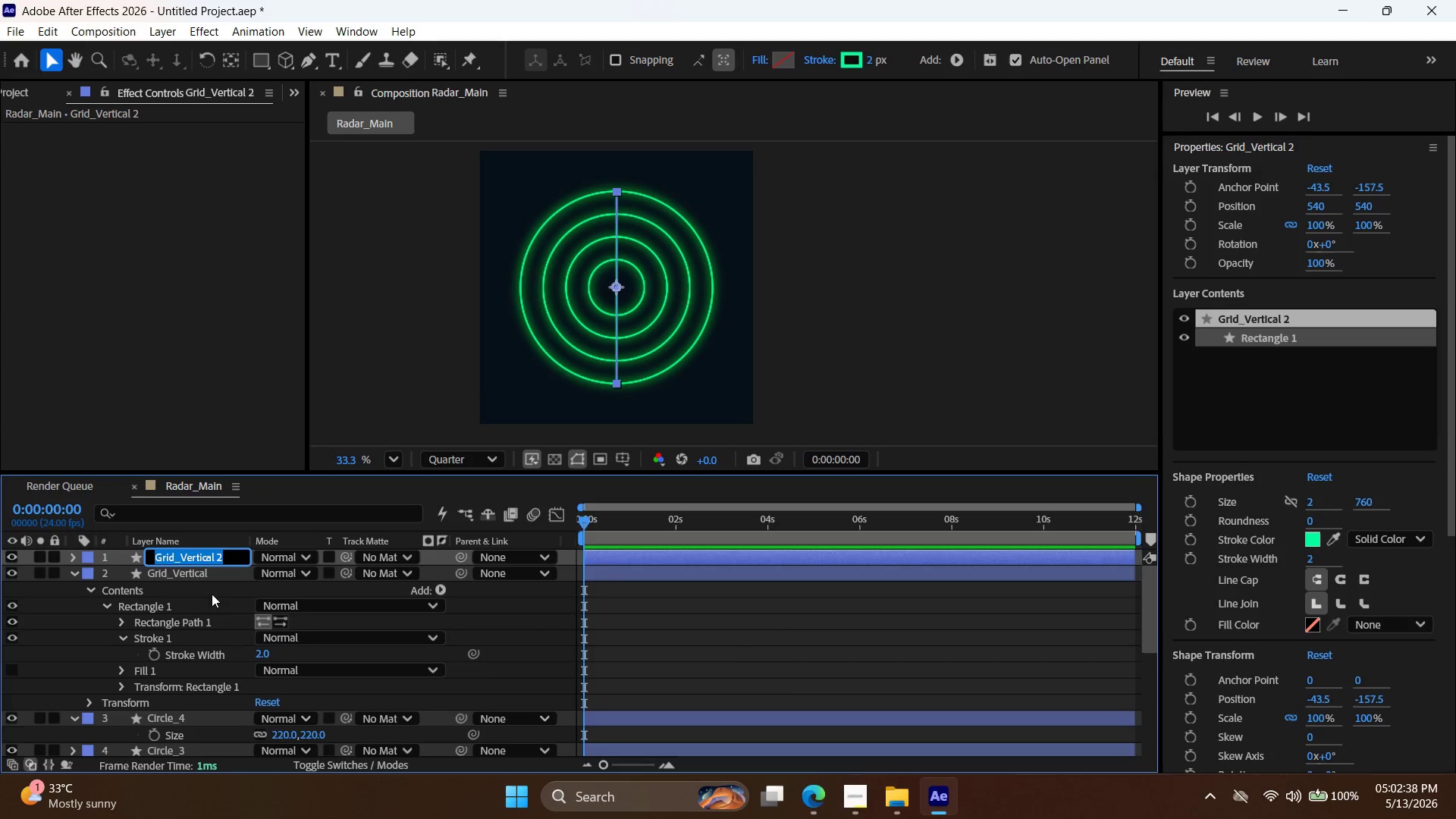 
left_click([188, 553])
 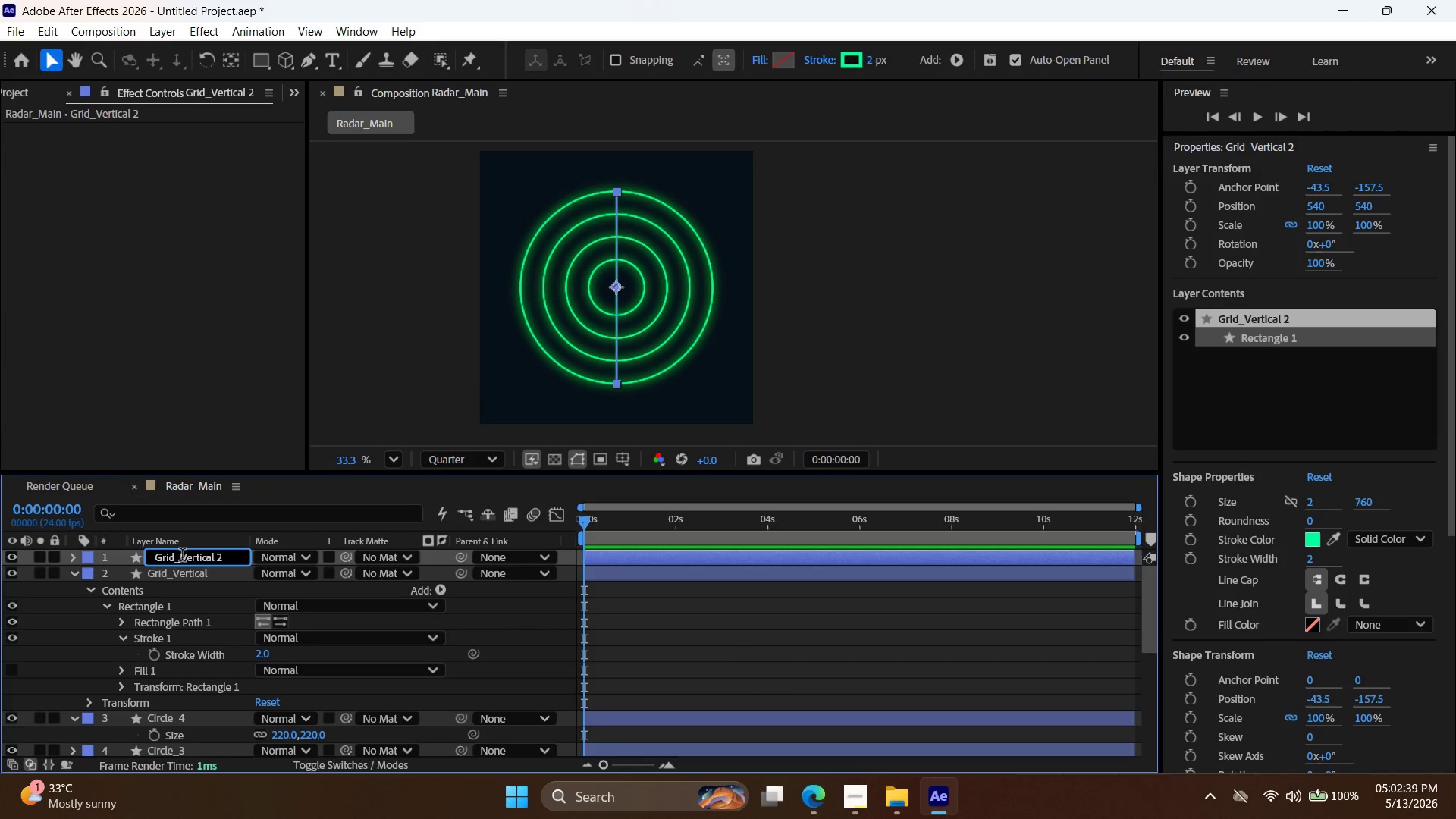 
left_click_drag(start_coordinate=[184, 557], to_coordinate=[239, 561])
 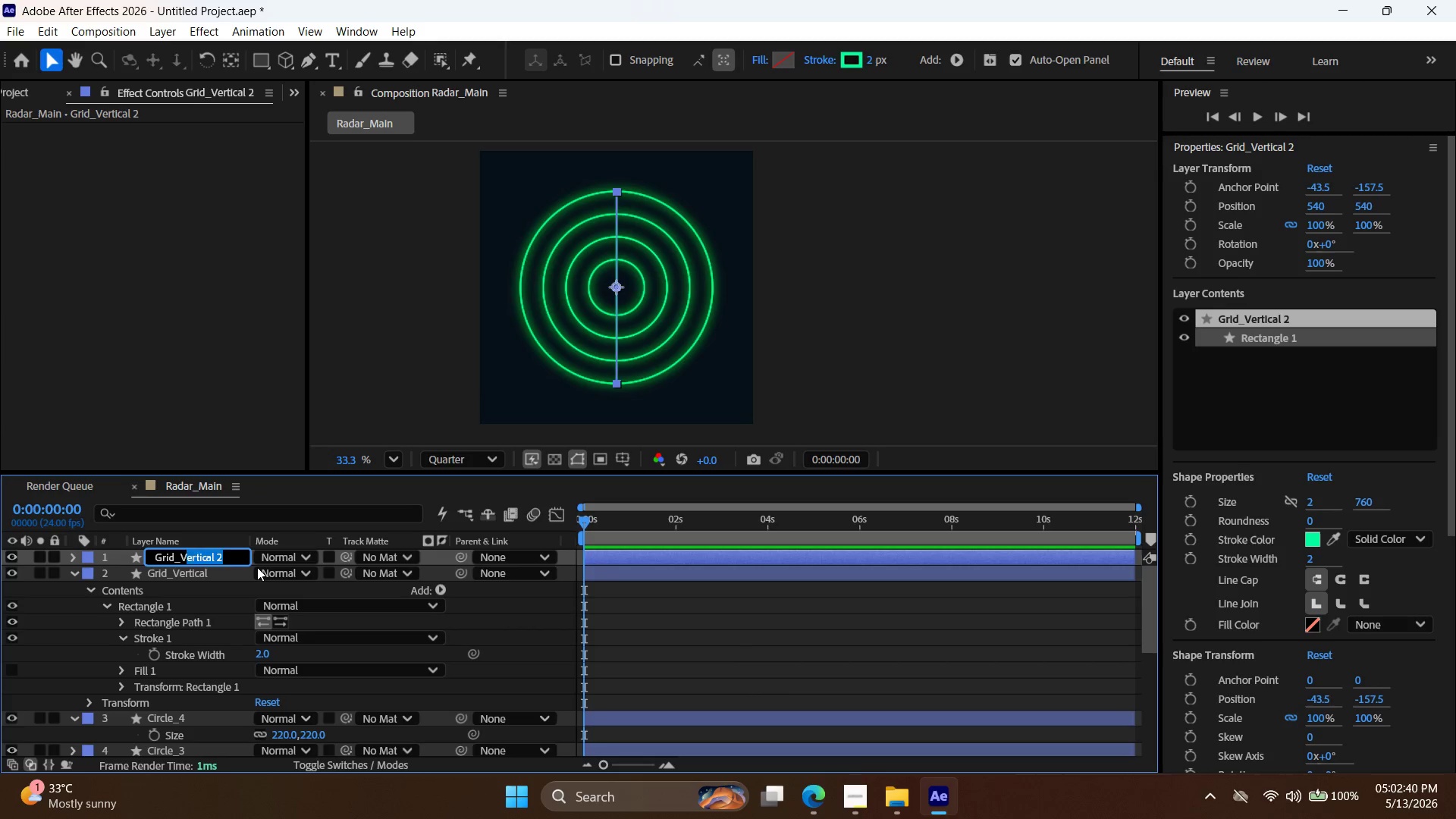 
key(Backspace)
key(Backspace)
type(Horizontal)
 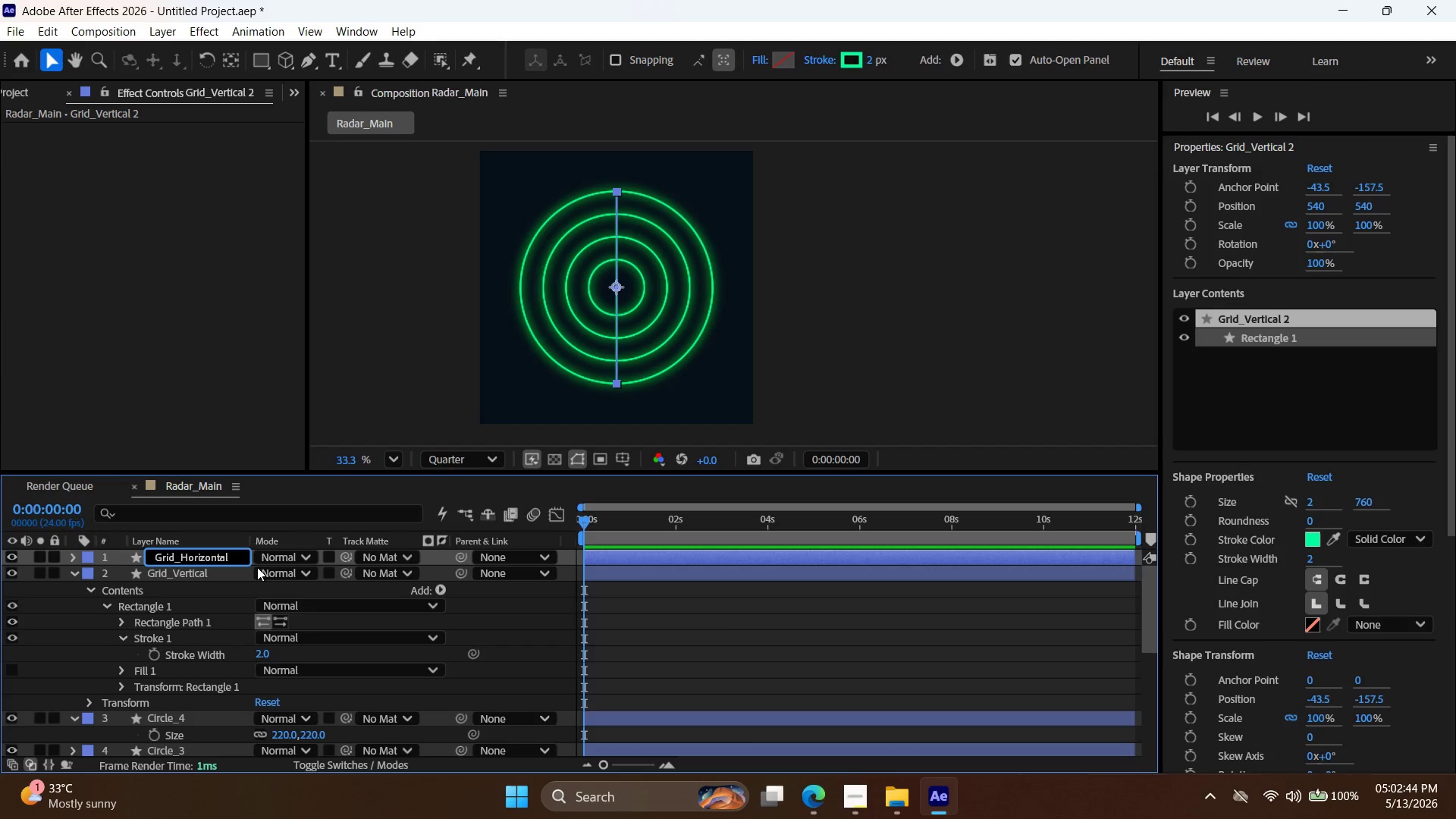 
double_click([1327, 243])
 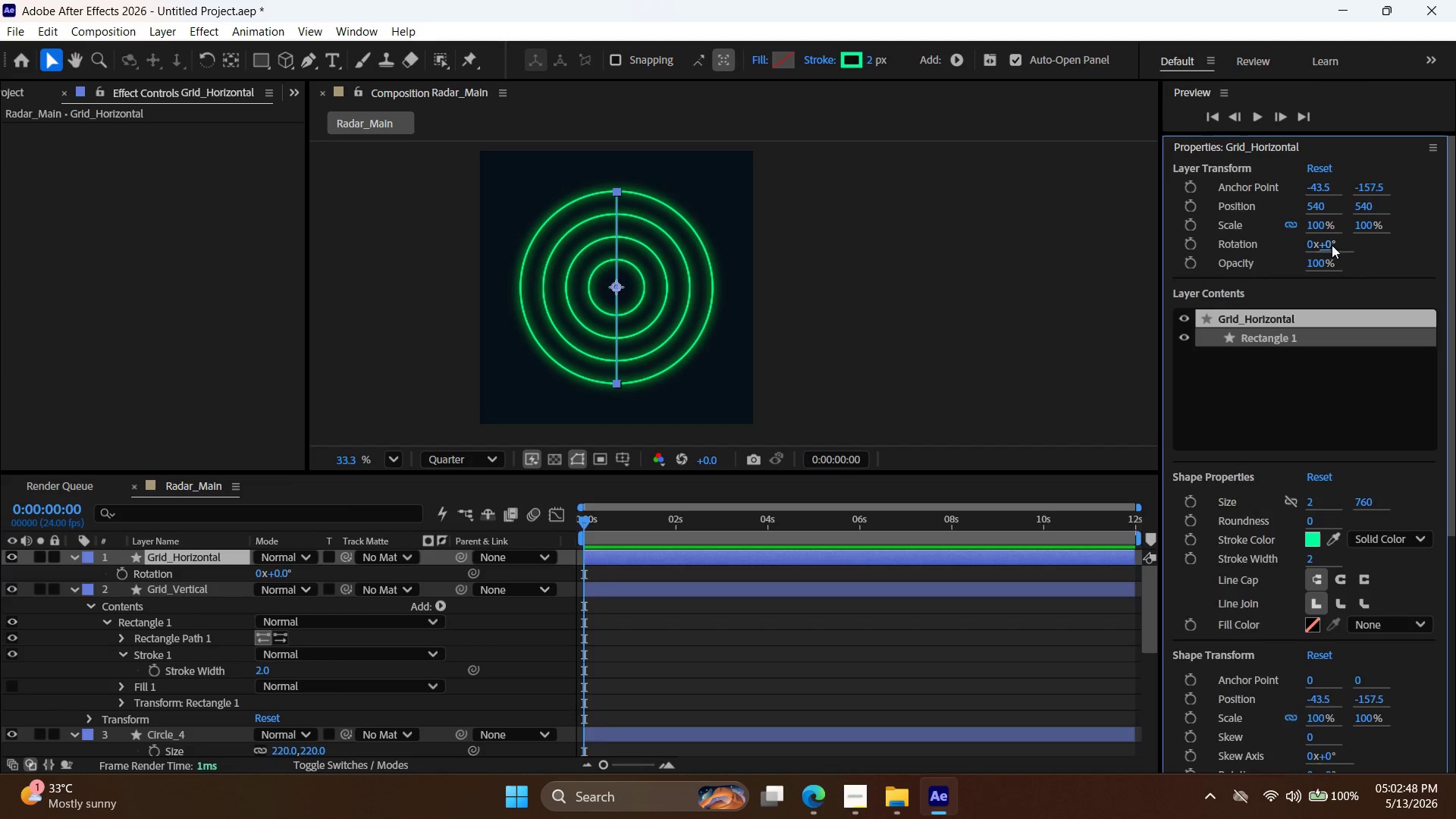 
double_click([1332, 245])
 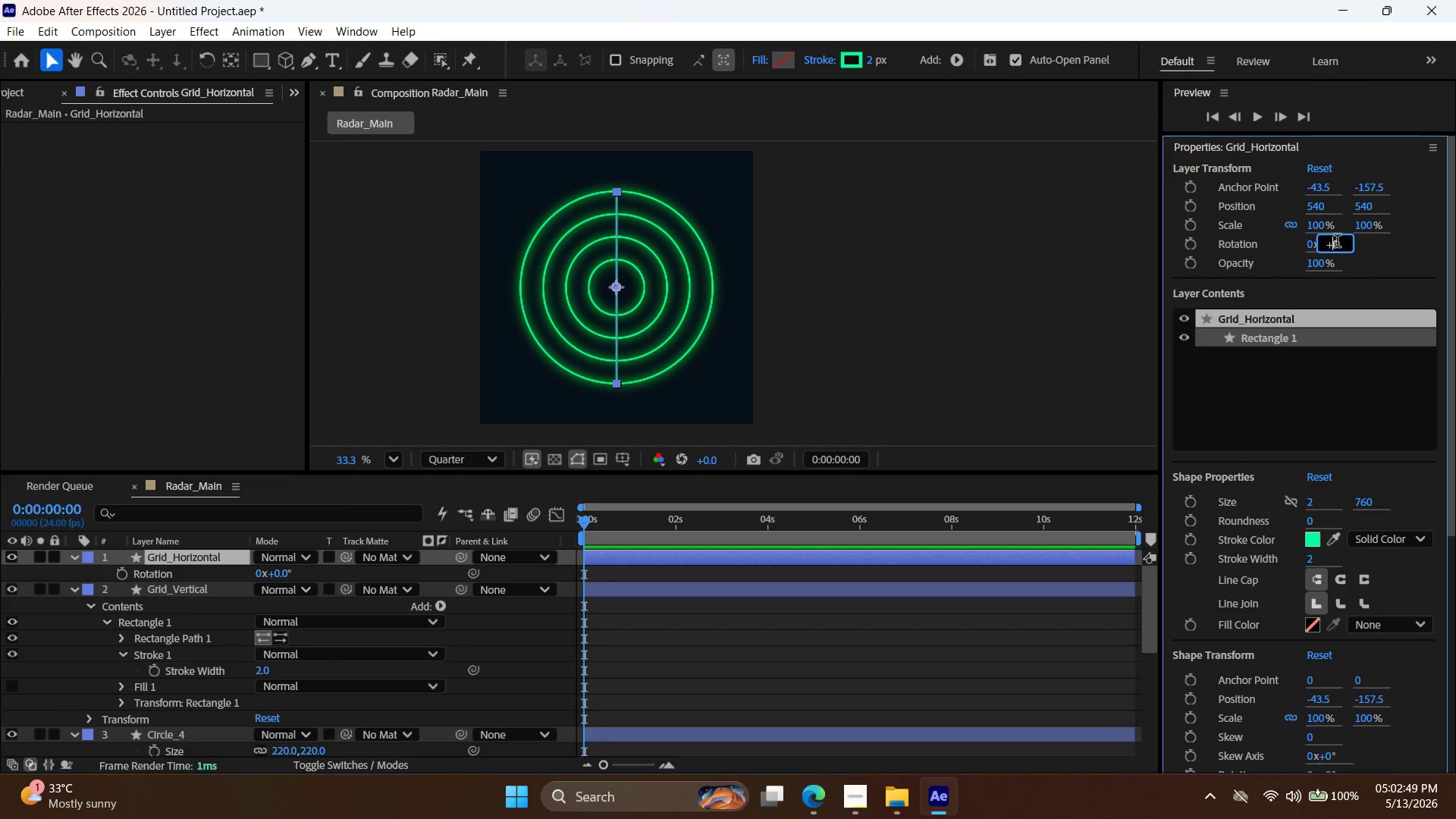 
left_click_drag(start_coordinate=[1344, 243], to_coordinate=[1282, 242])
 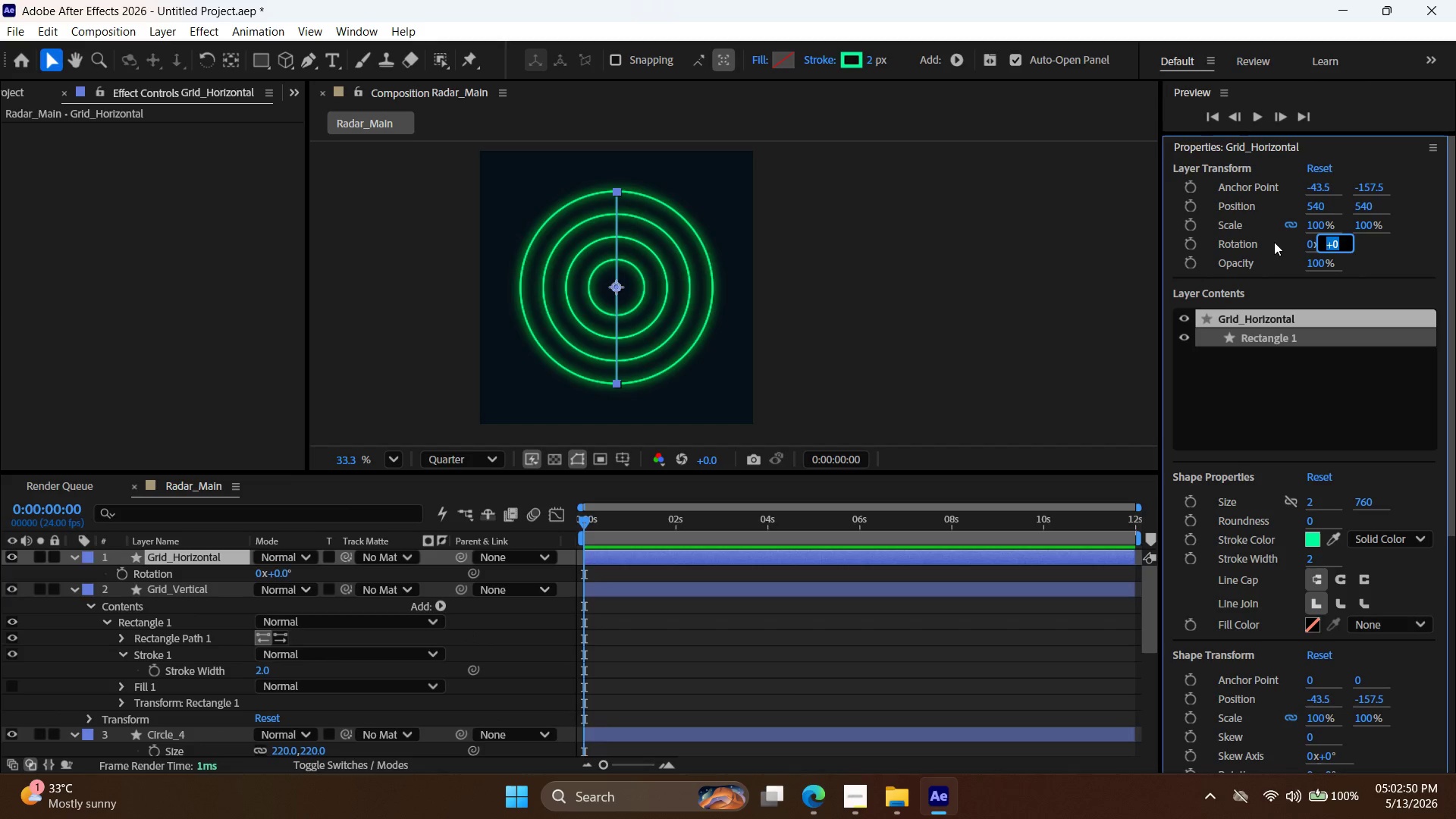 
type(90)
 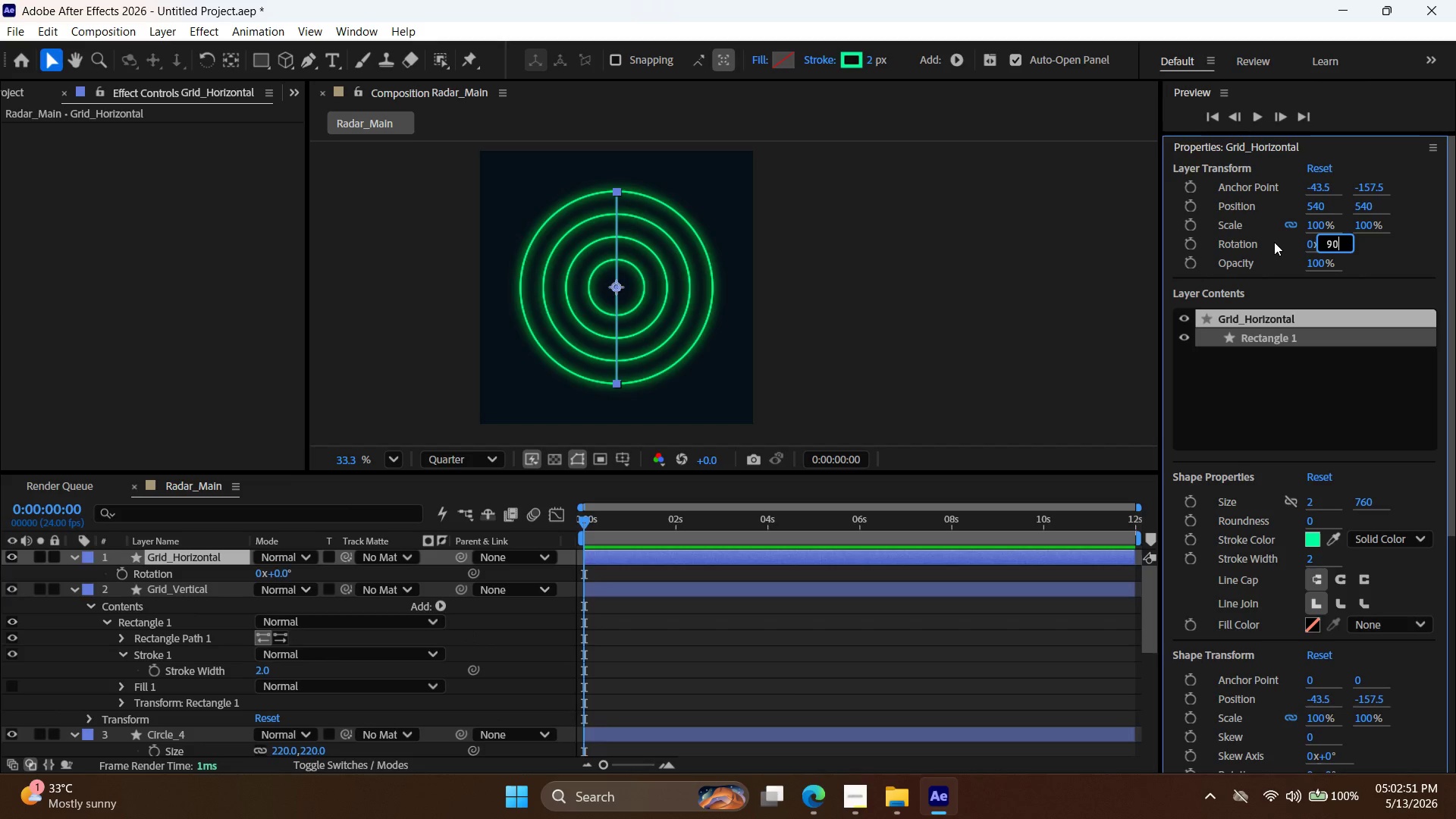 
key(Enter)
 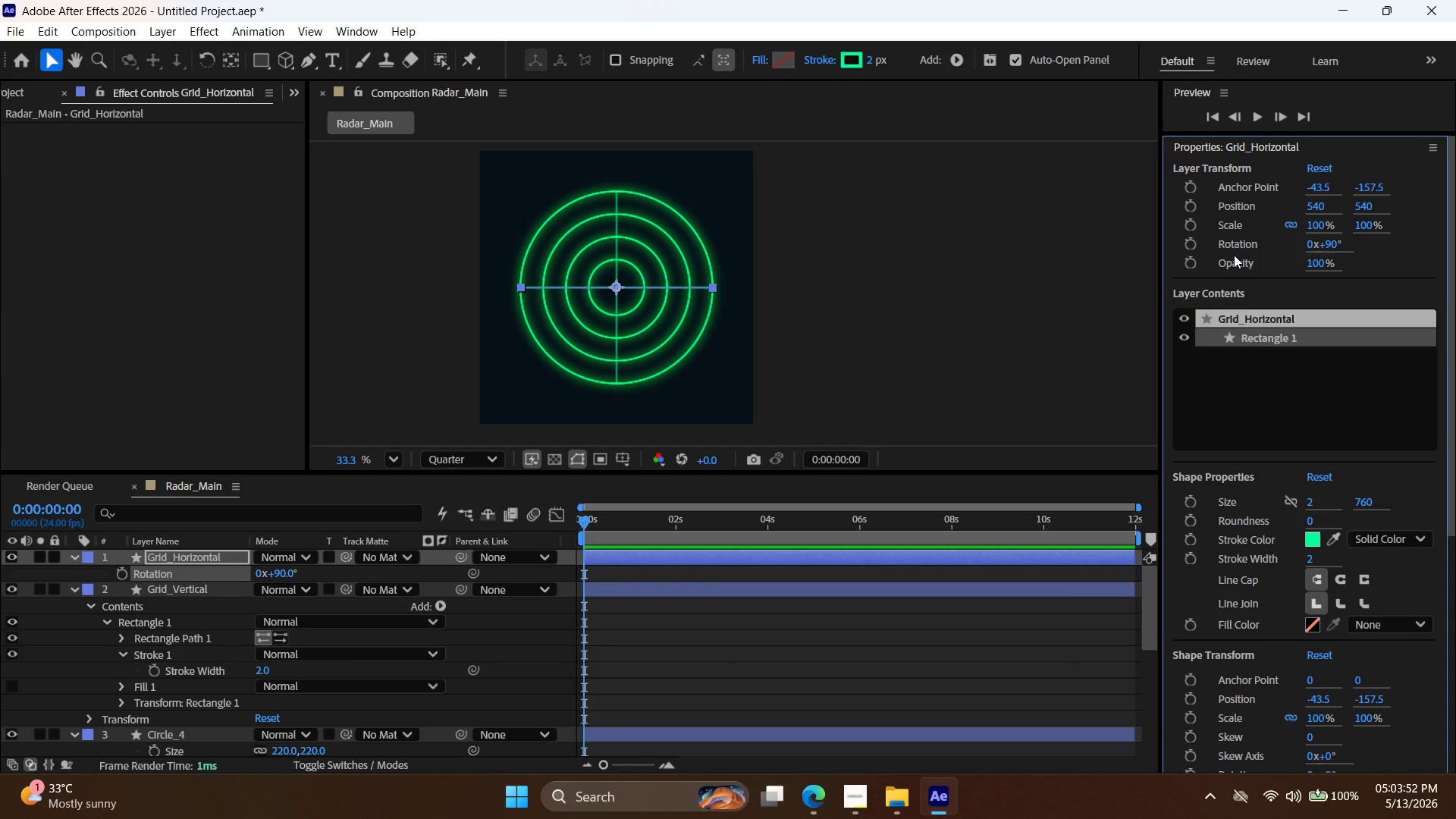 
wait(66.11)
 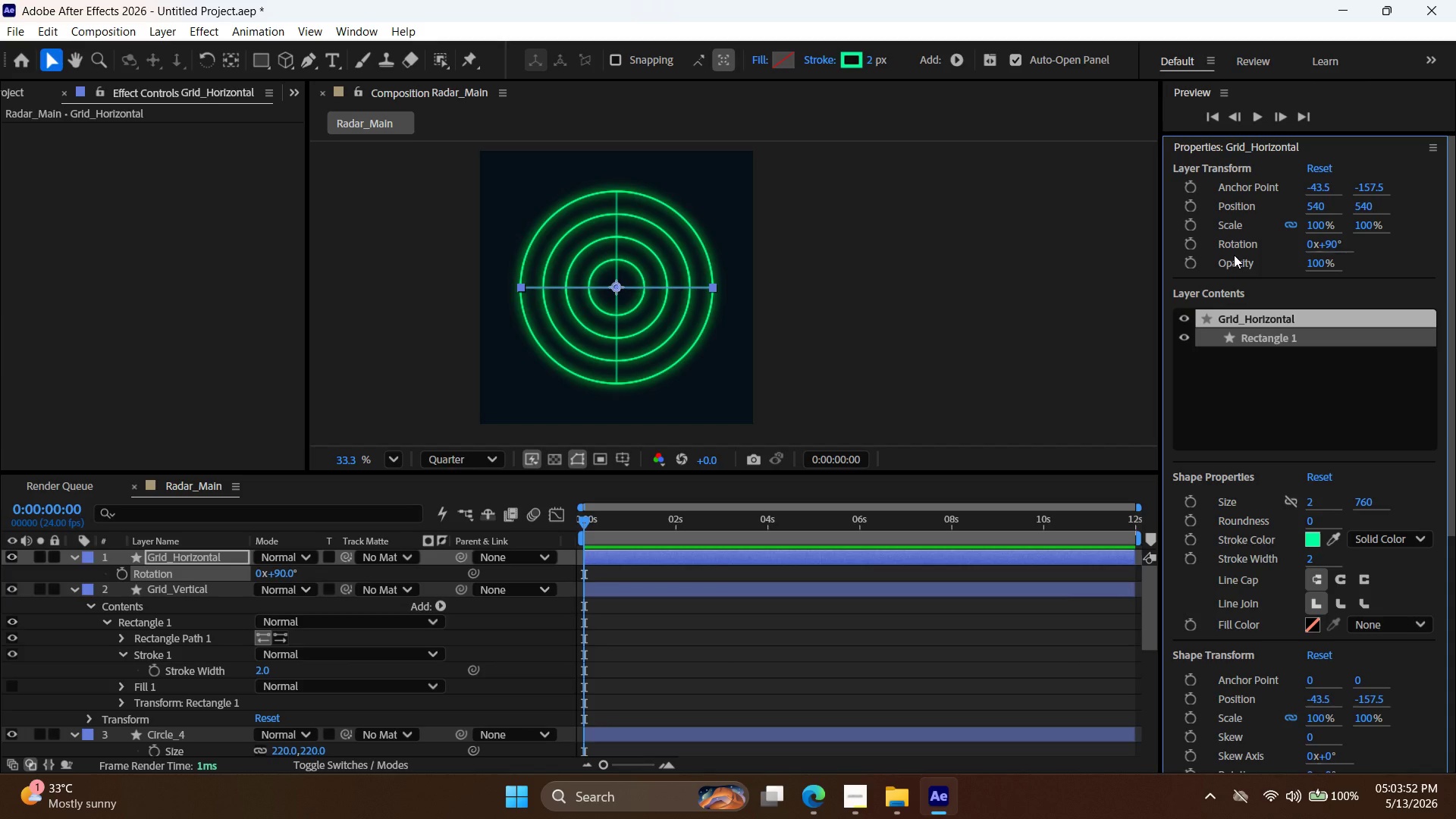 
left_click([926, 340])
 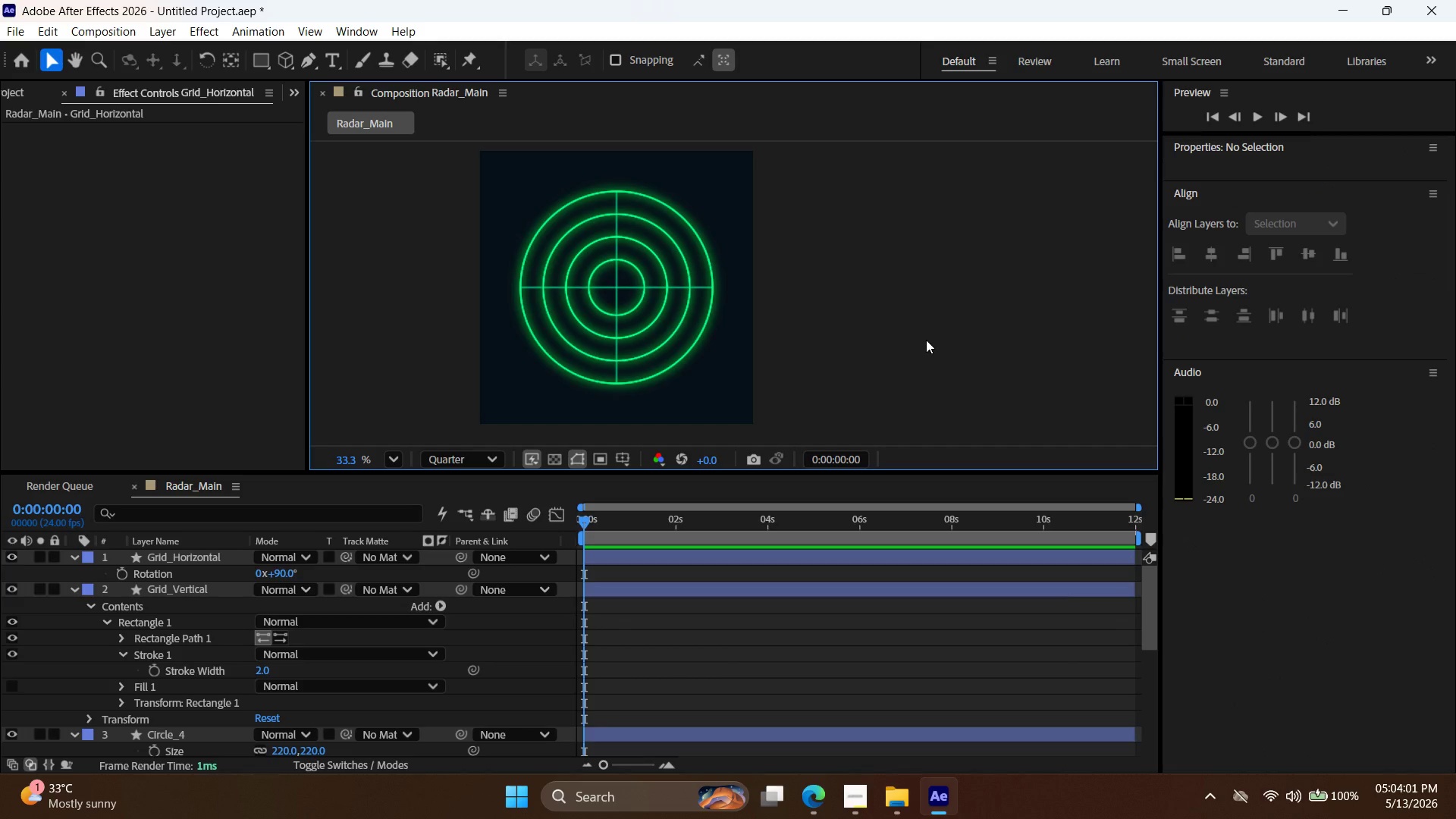 
wait(8.98)
 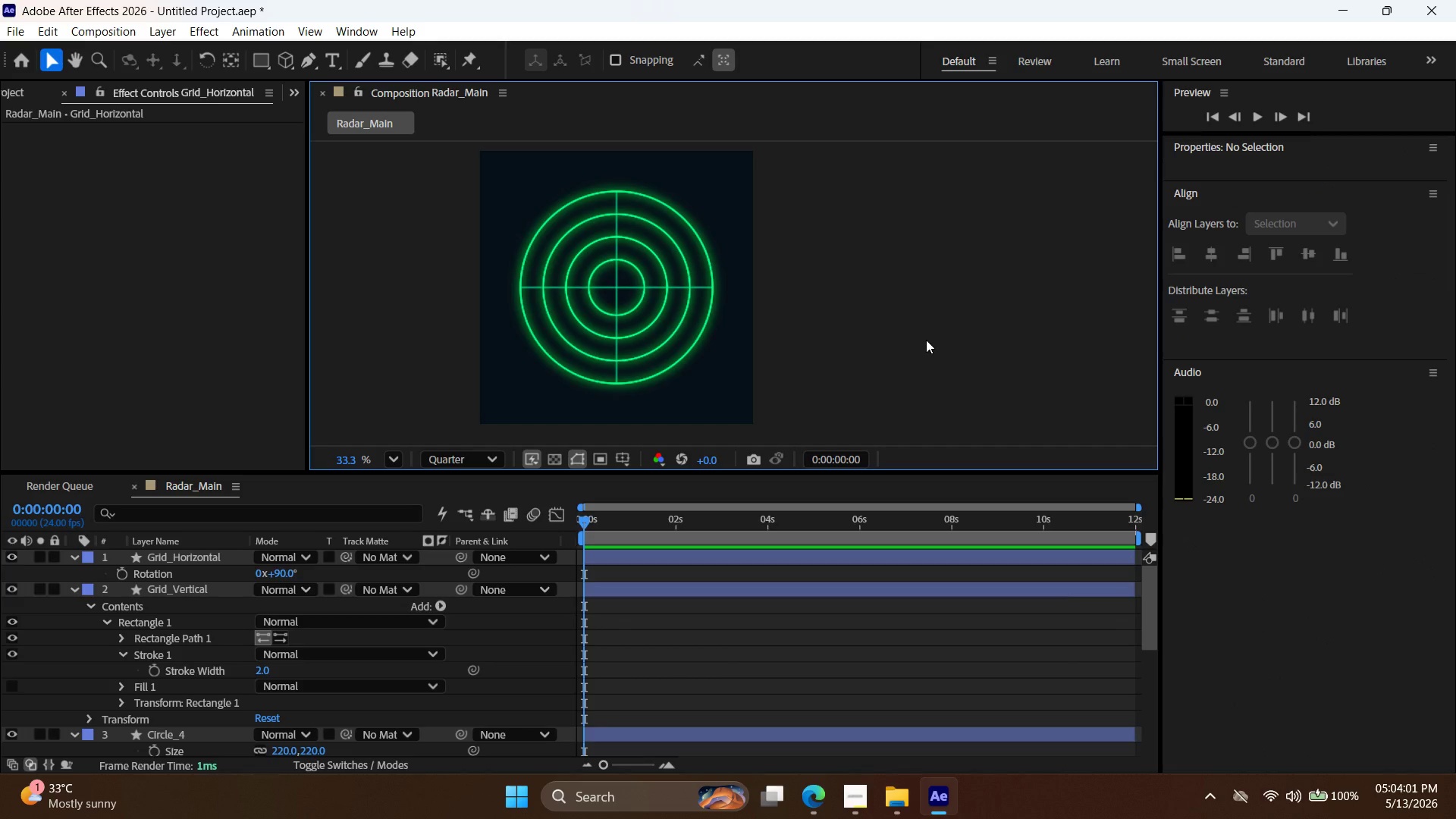 
left_click([196, 31])
 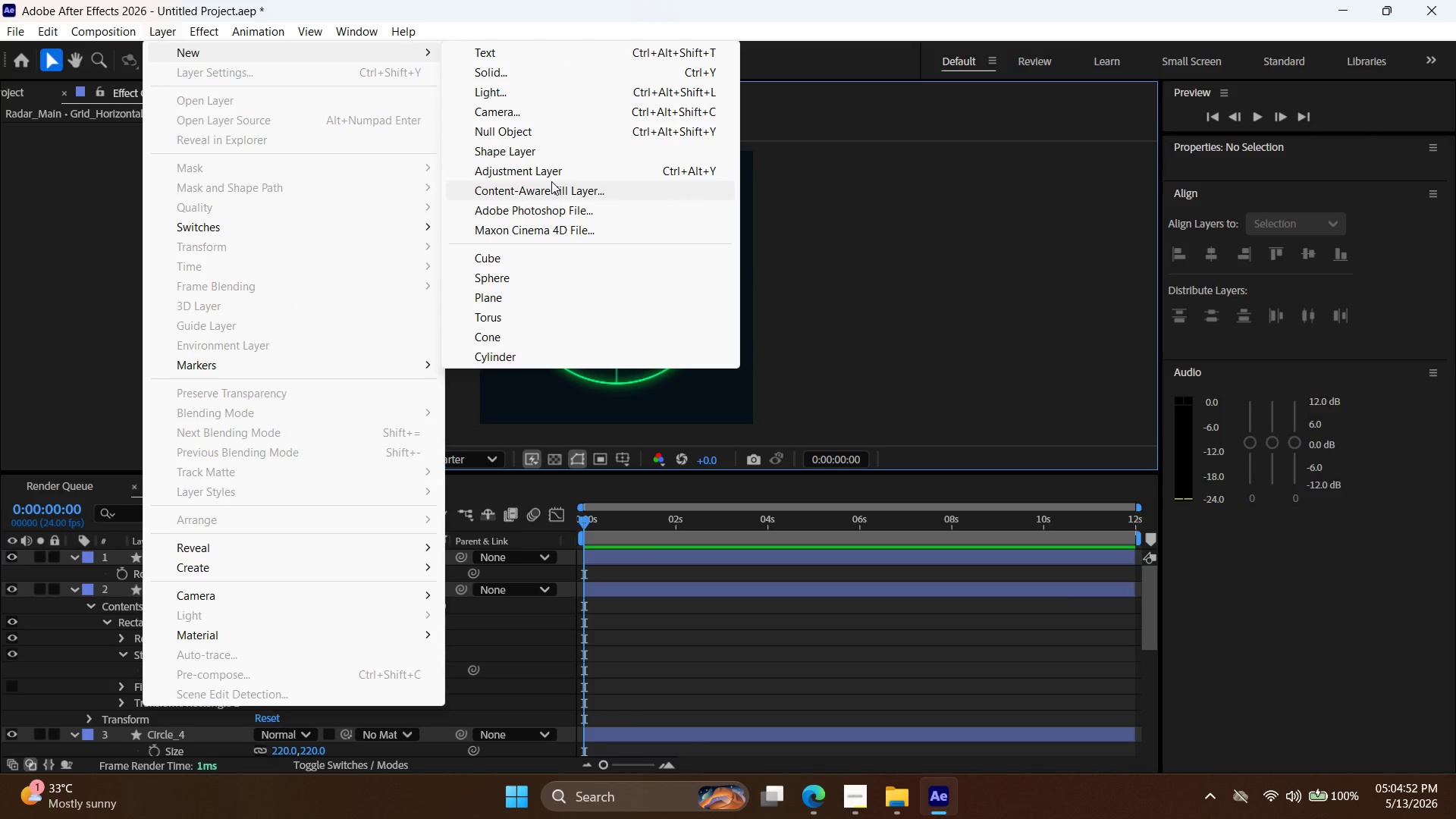 
wait(51.34)
 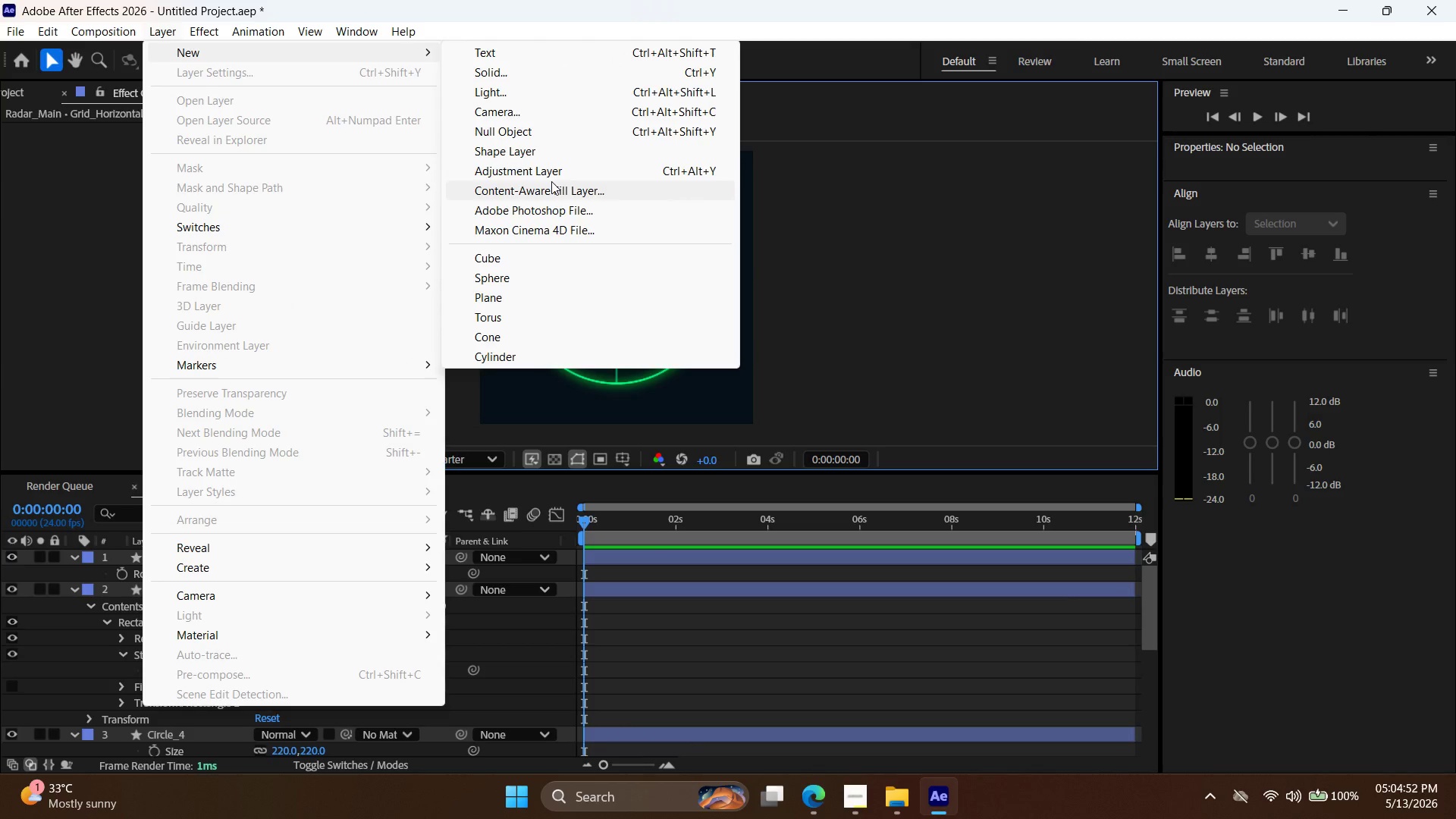 
left_click([581, 146])
 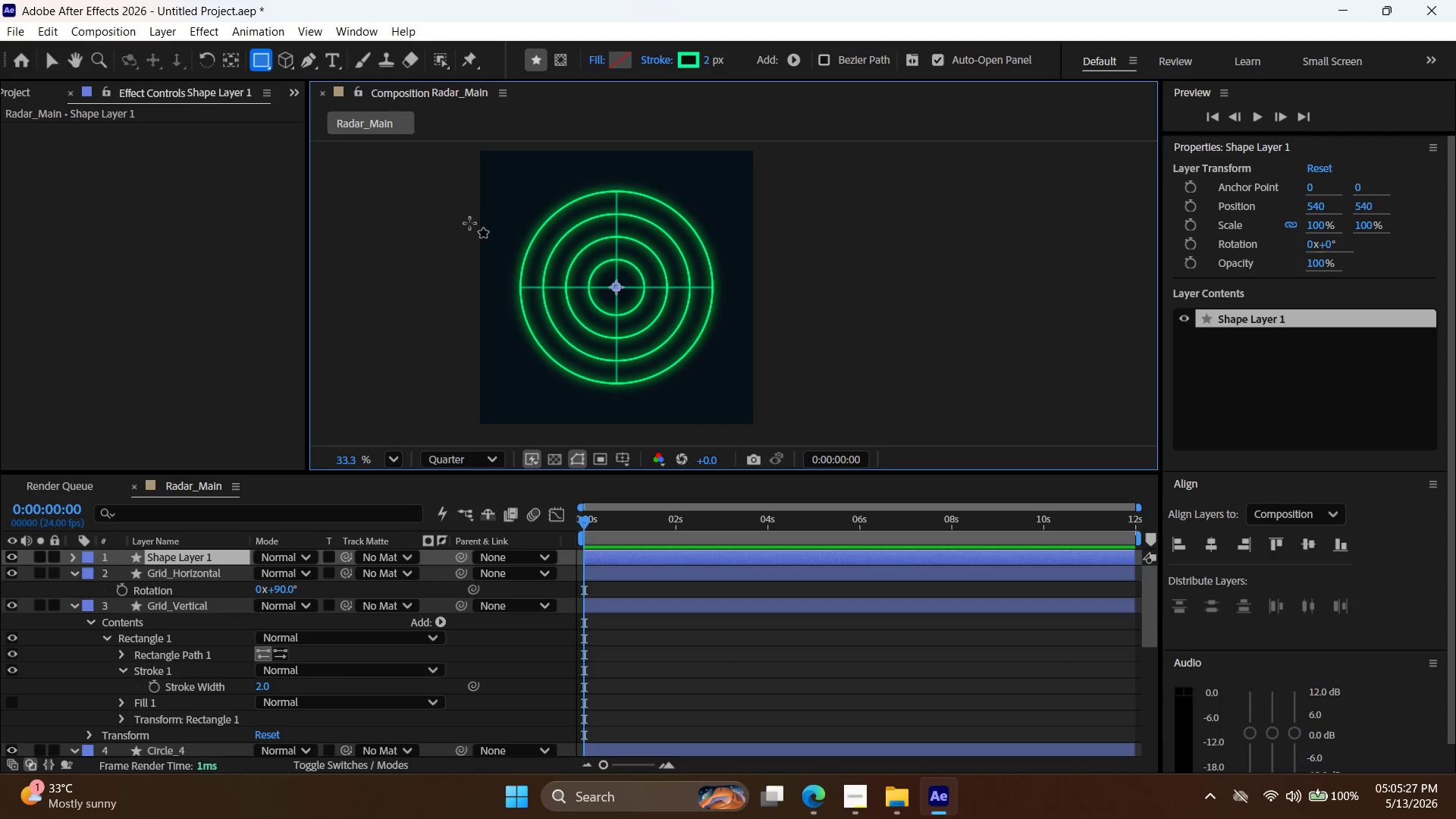 
wait(34.11)
 